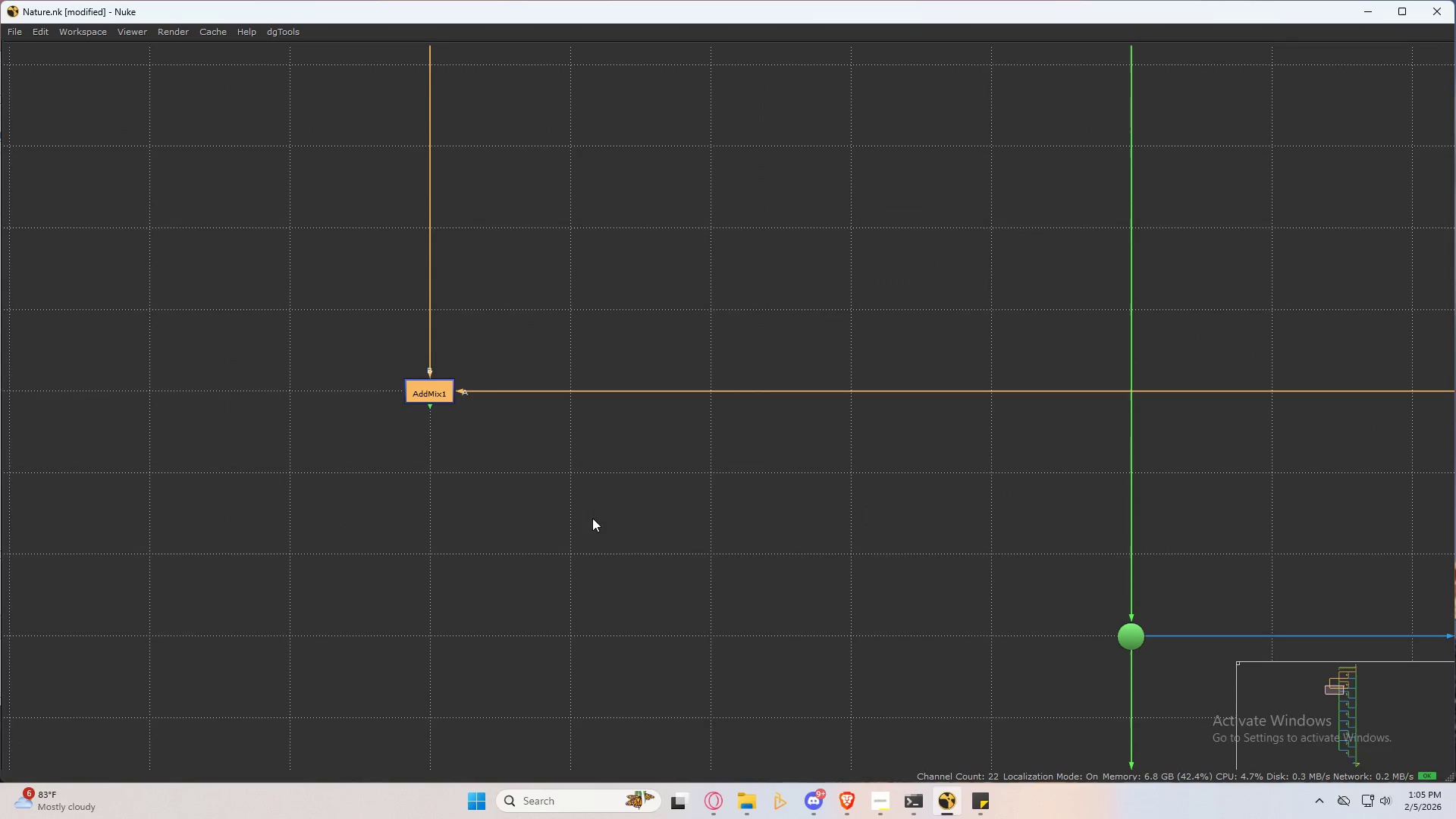 
key(Control+C)
 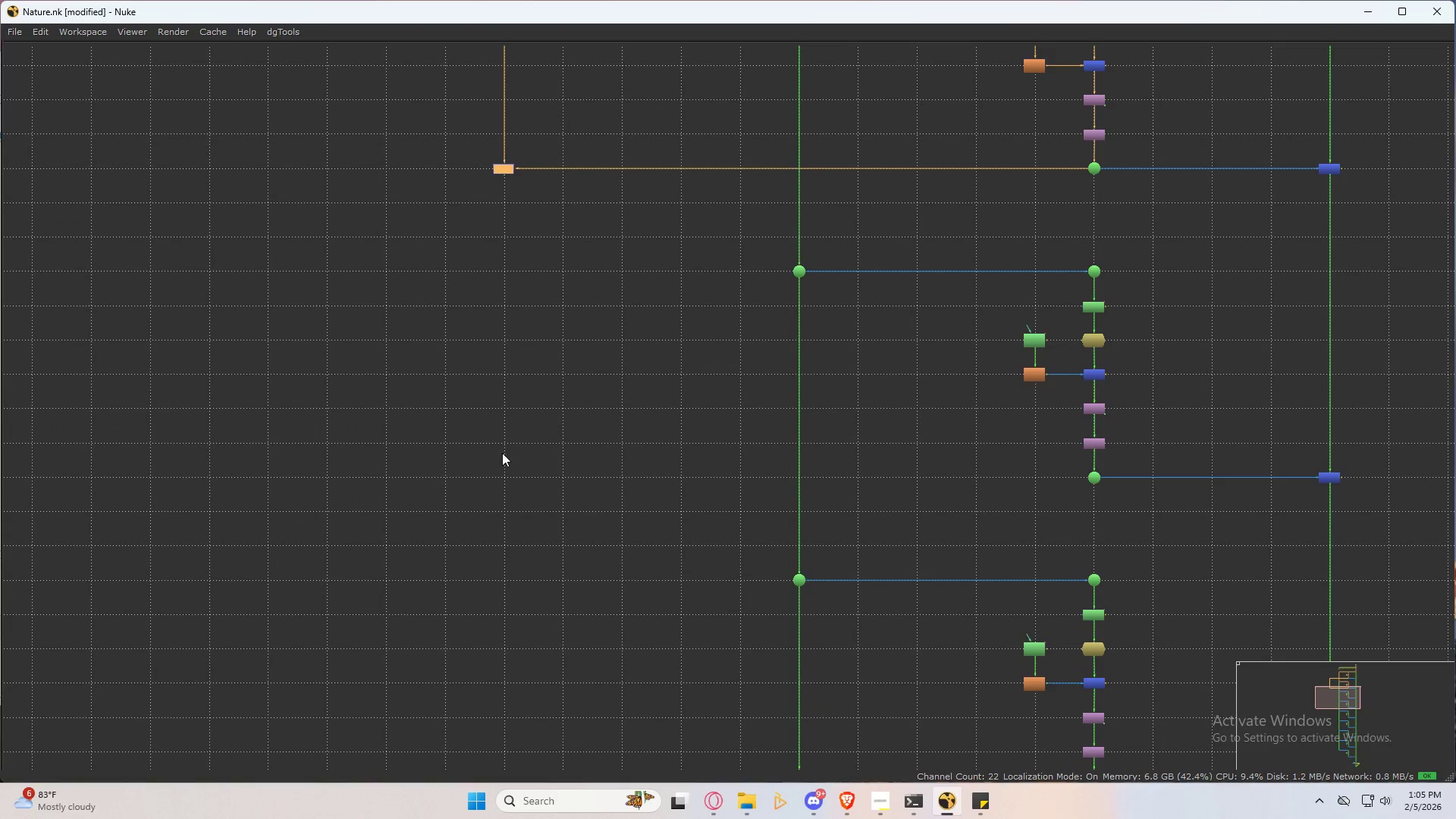 
scroll: coordinate [576, 394], scroll_direction: down, amount: 5.0
 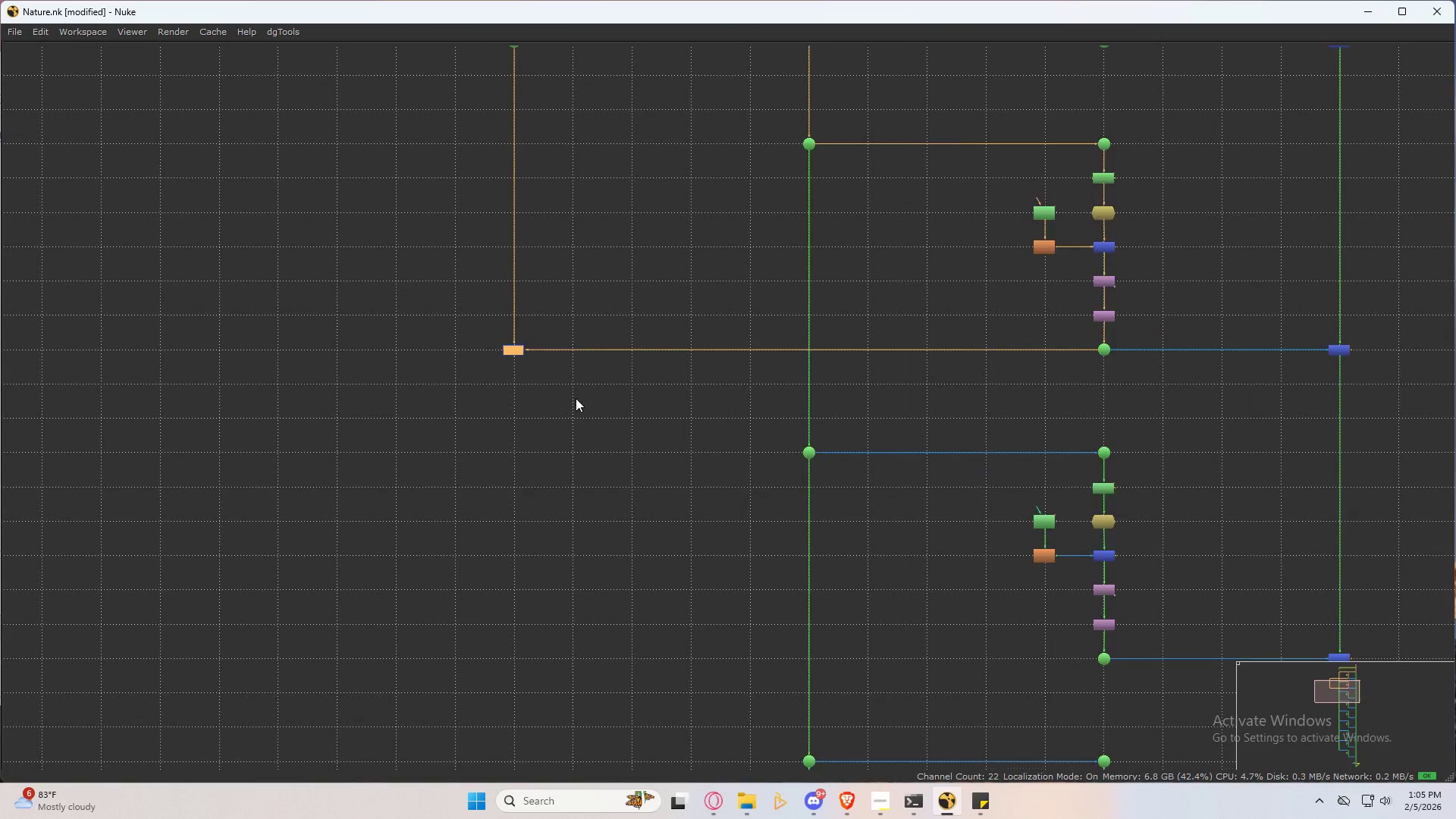 
left_click([501, 495])
 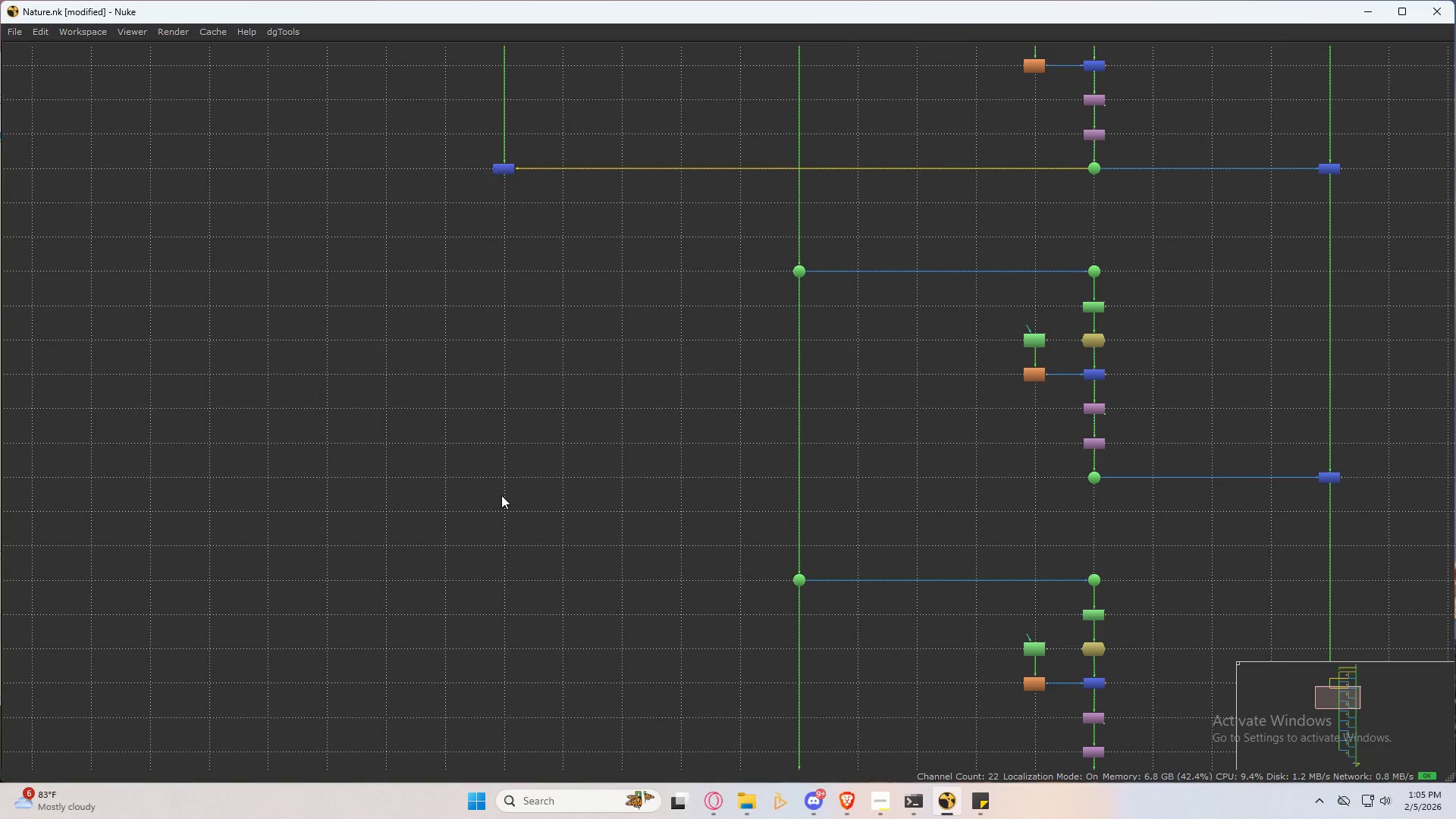 
key(Control+ControlLeft)
 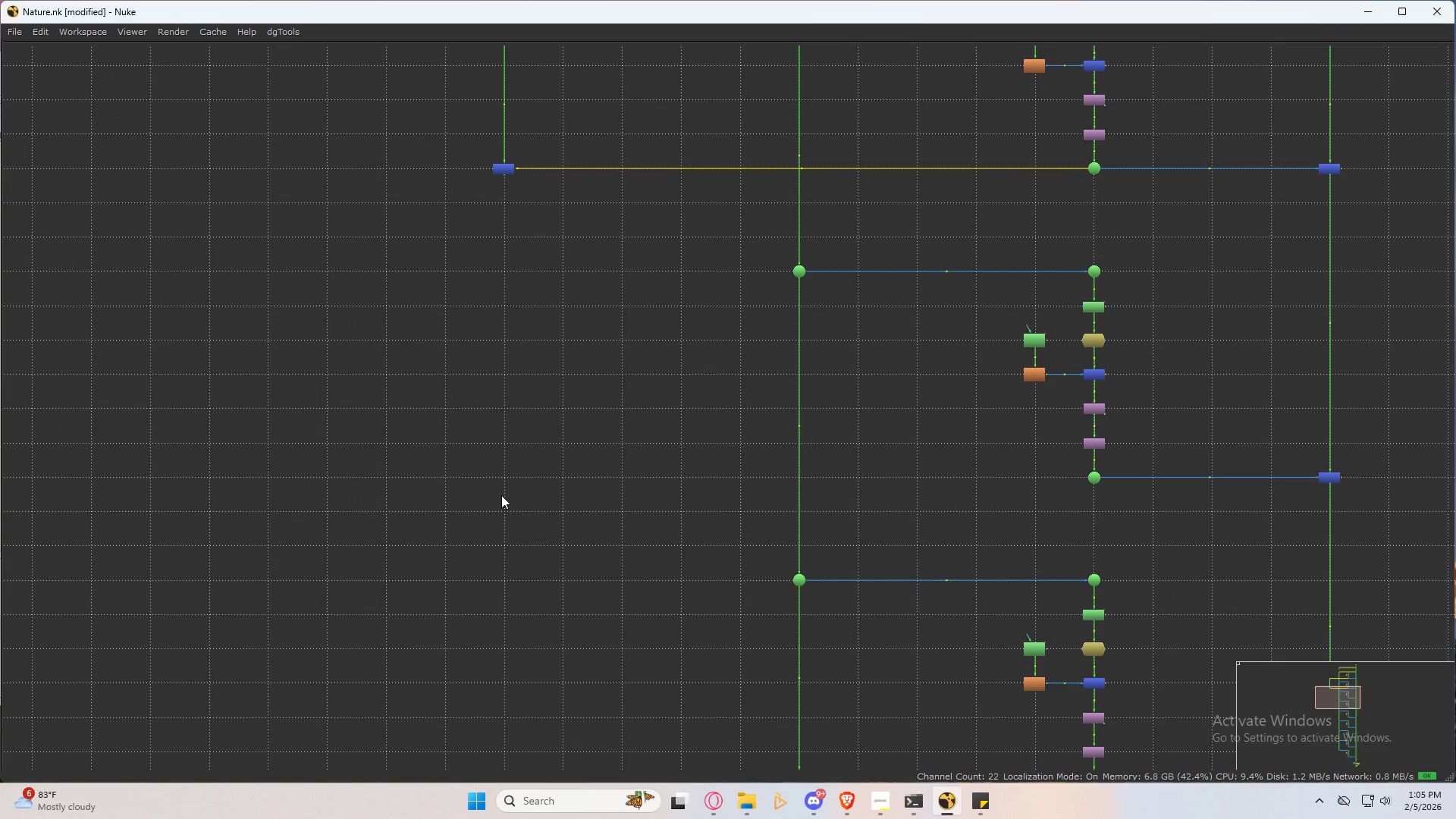 
key(Control+V)
 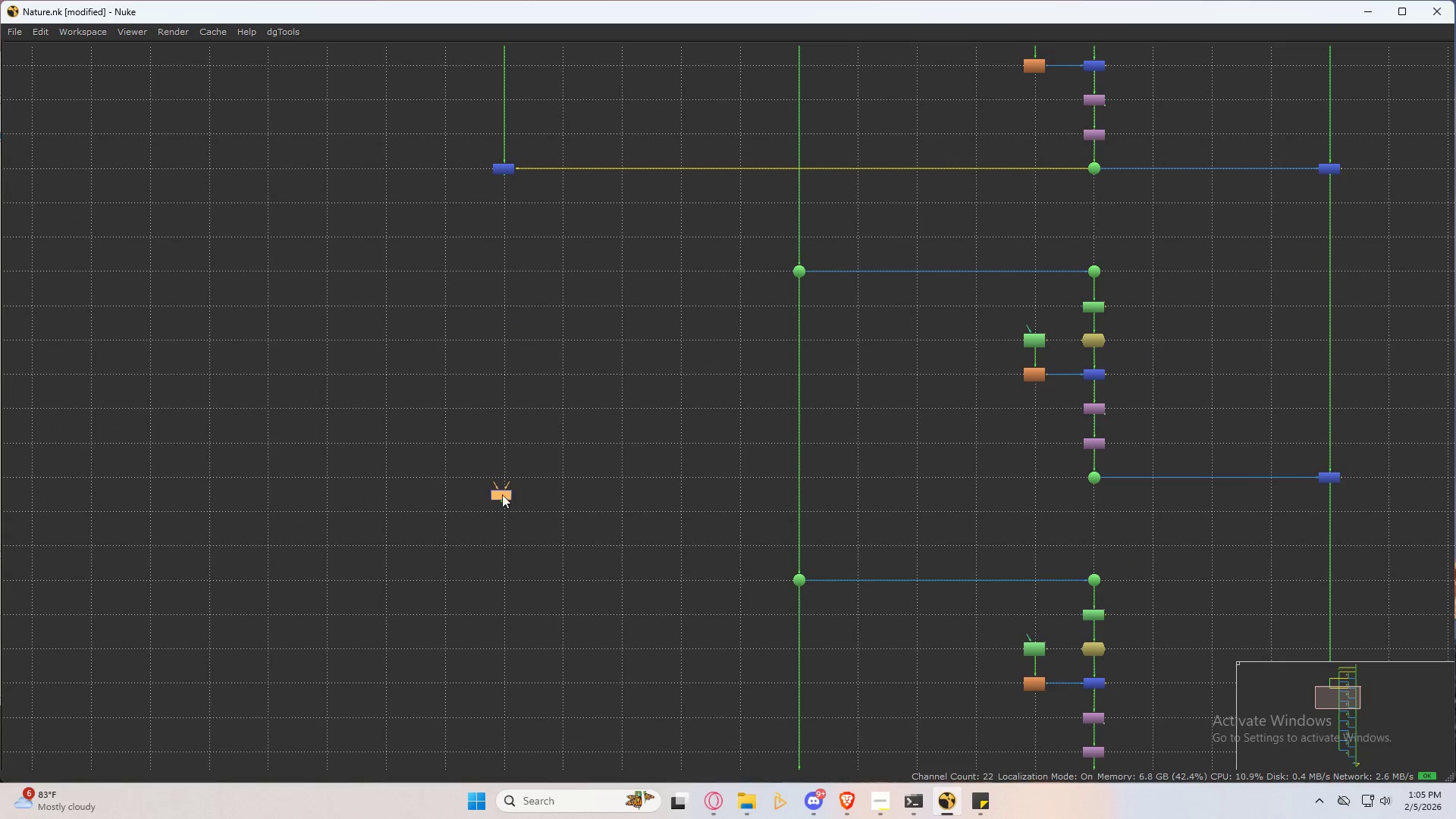 
left_click_drag(start_coordinate=[502, 494], to_coordinate=[510, 507])
 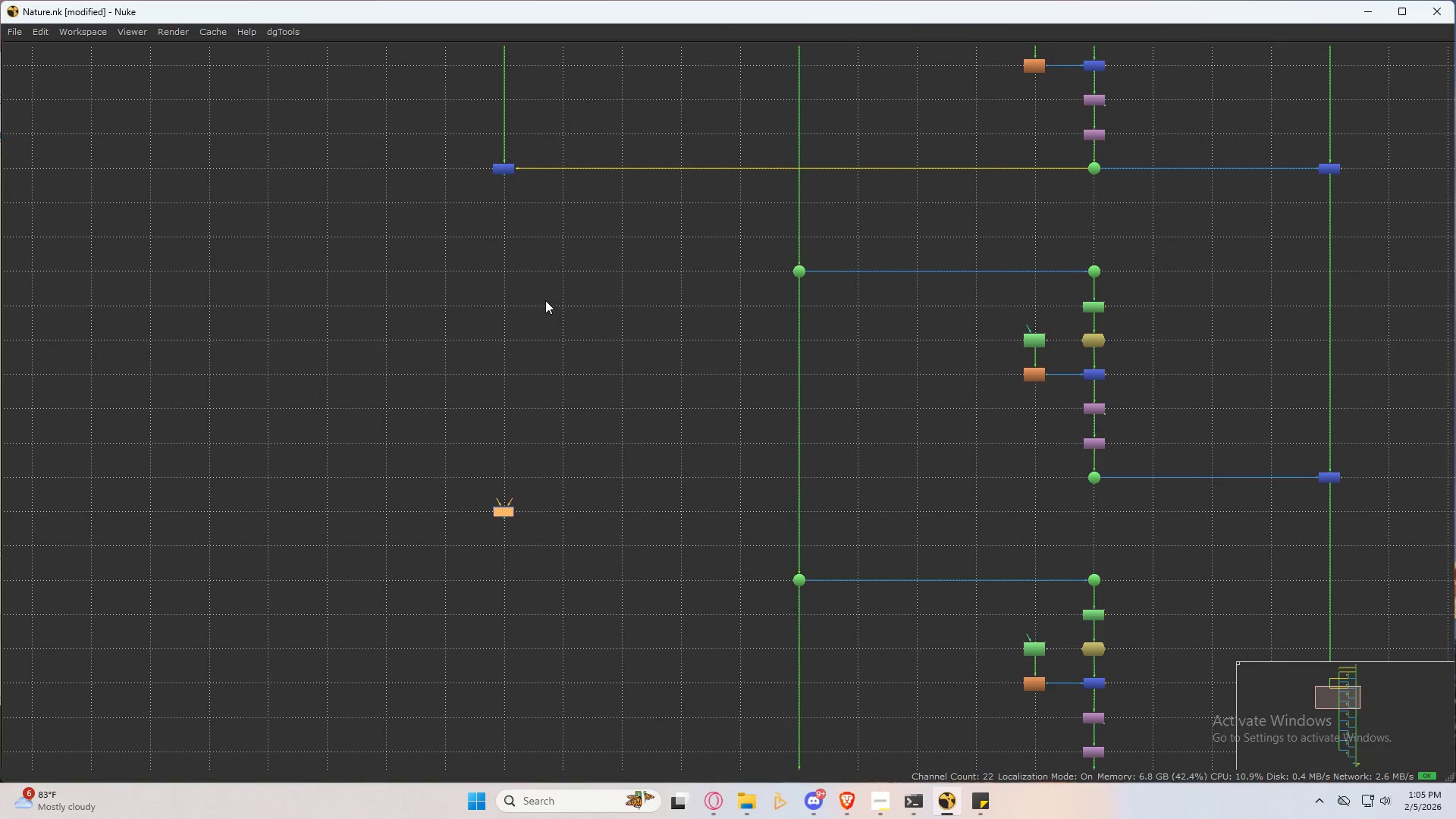 
hold_key(key=ShiftLeft, duration=0.58)
left_click_drag(start_coordinate=[554, 231], to_coordinate=[428, 135])
 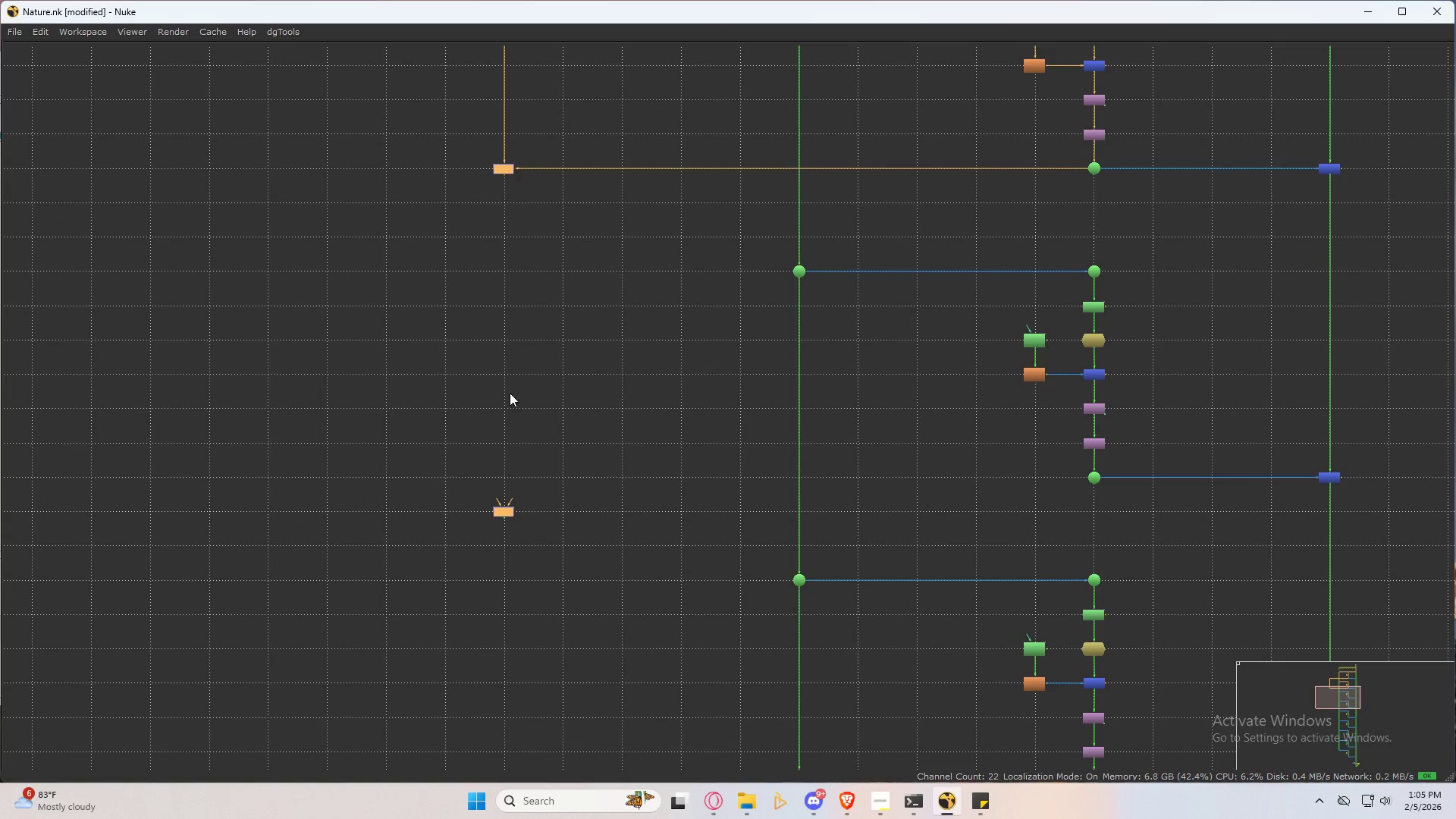 
type(yy)
 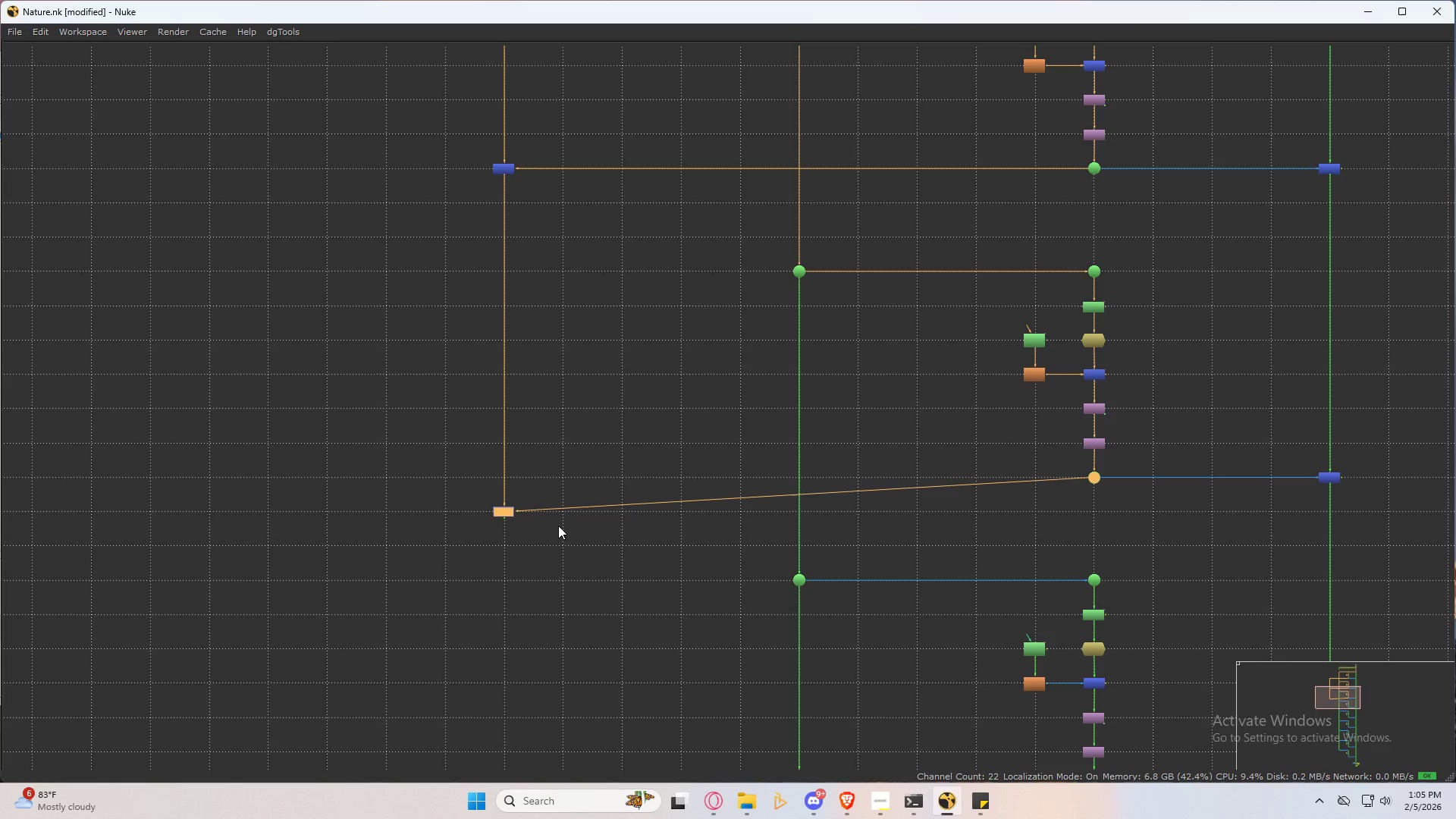 
left_click_drag(start_coordinate=[579, 466], to_coordinate=[574, 465])
 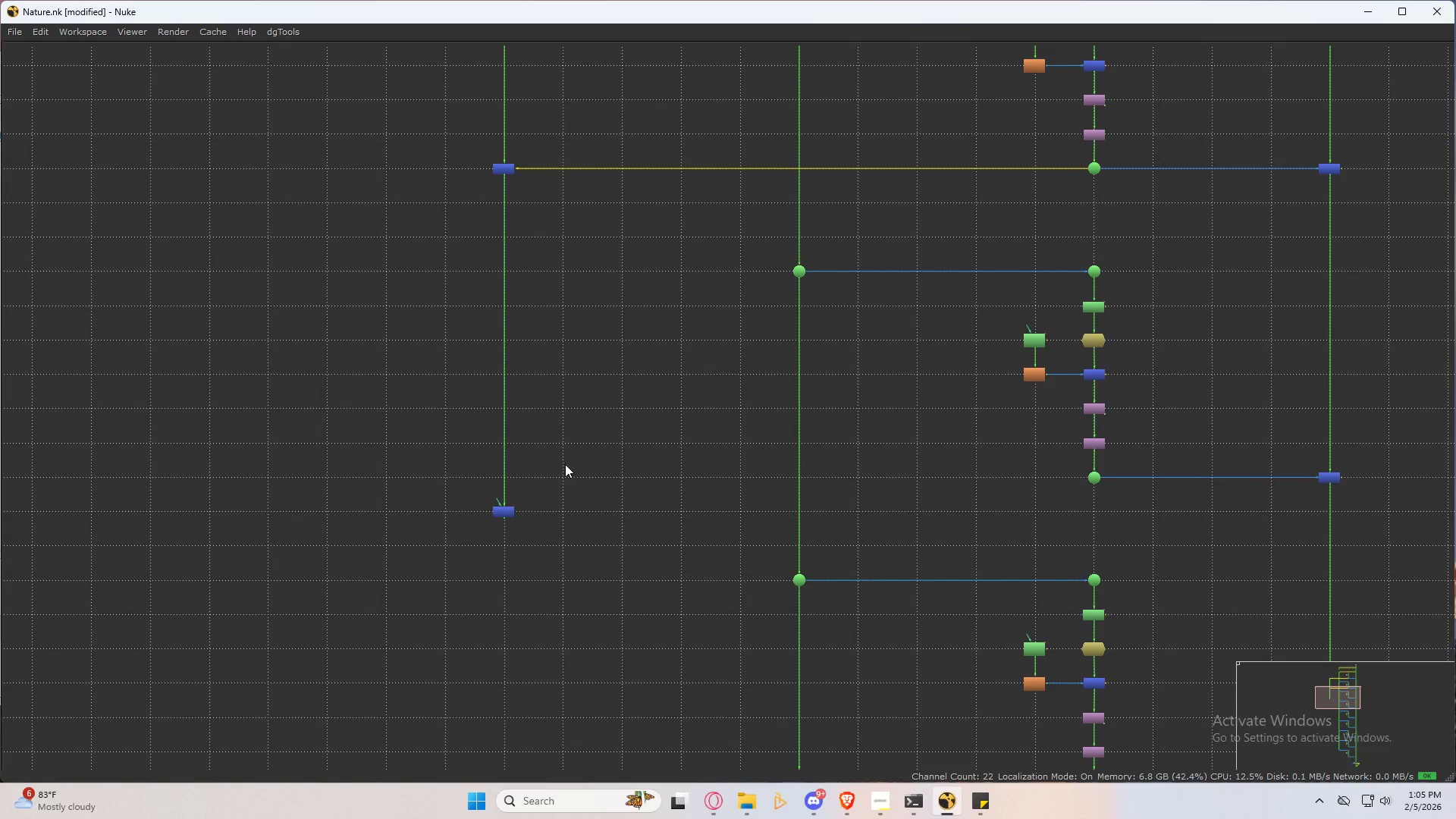 
left_click_drag(start_coordinate=[541, 479], to_coordinate=[396, 571])
 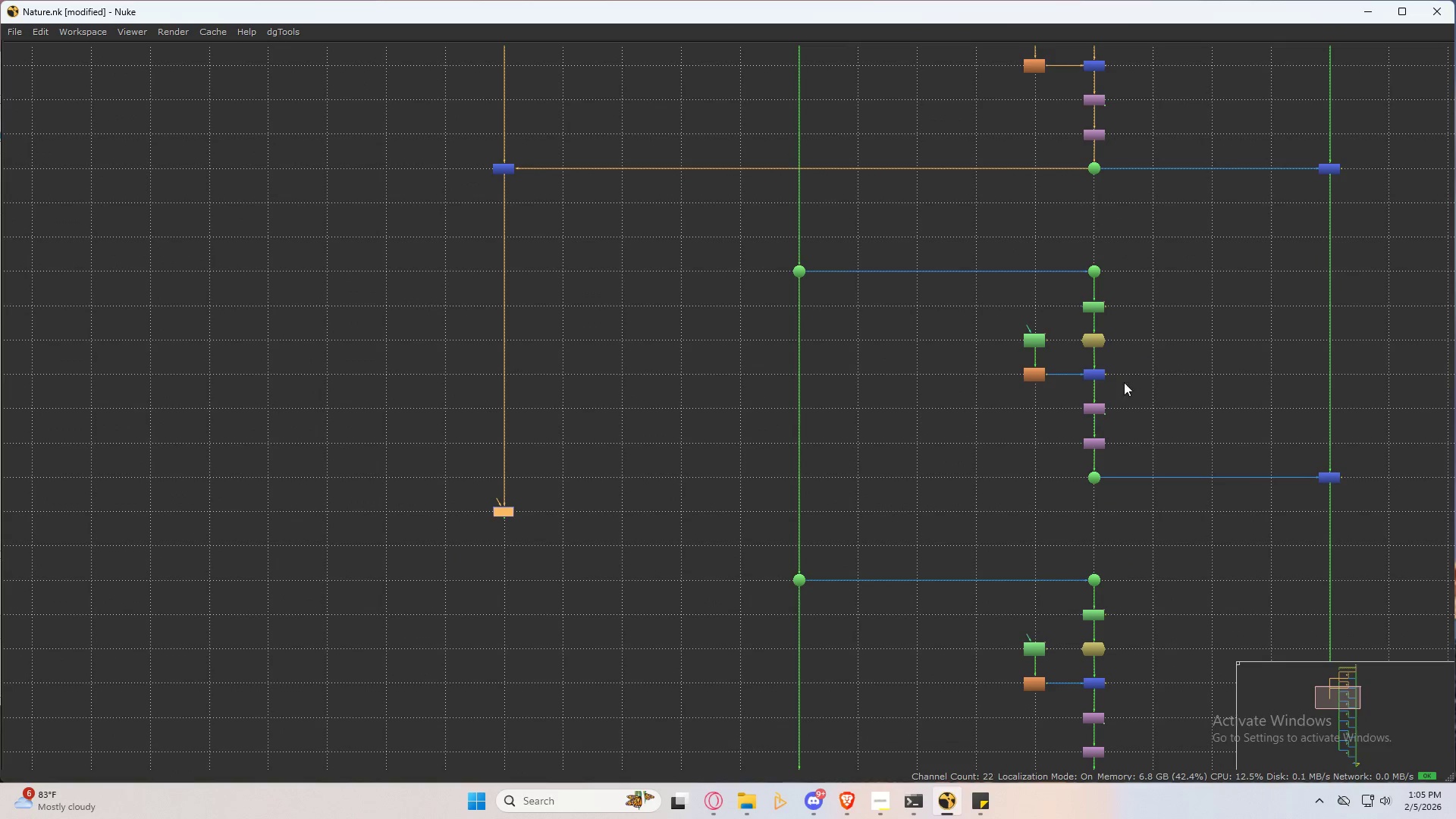 
left_click_drag(start_coordinate=[1116, 500], to_coordinate=[1066, 472])
 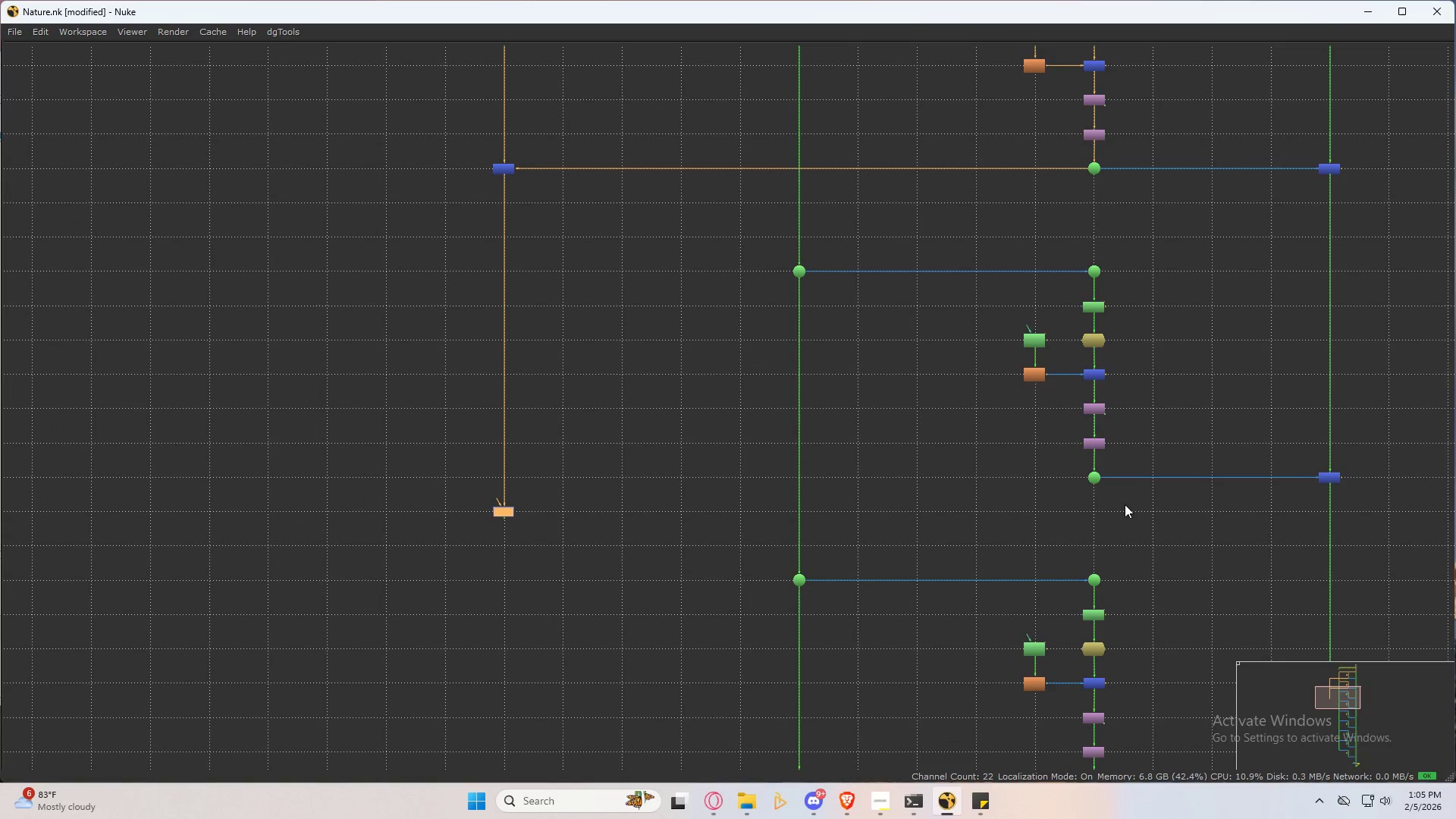 
left_click_drag(start_coordinate=[1128, 500], to_coordinate=[1048, 457])
 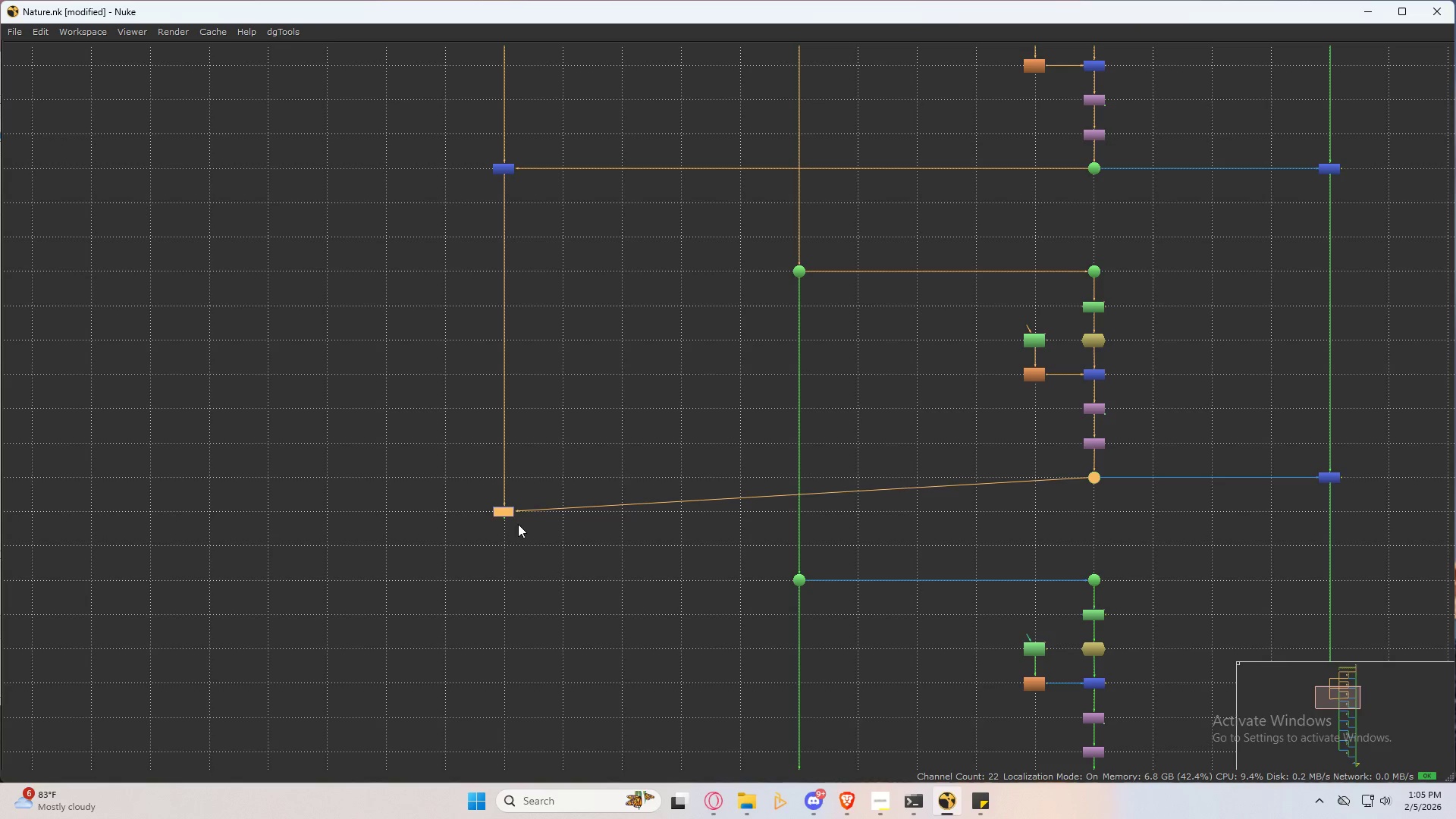 
scroll: coordinate [488, 532], scroll_direction: up, amount: 7.0
 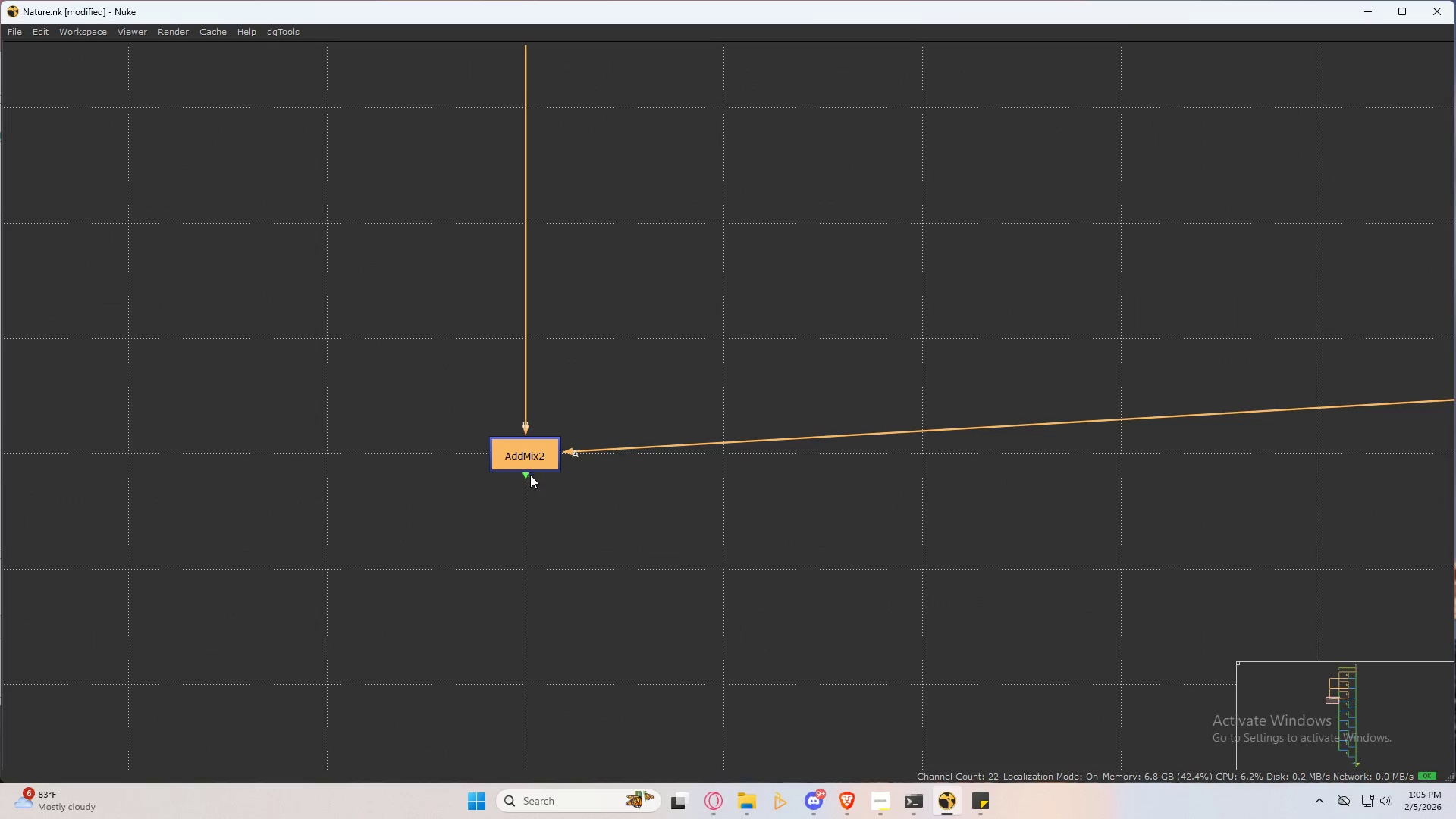 
left_click_drag(start_coordinate=[541, 515], to_coordinate=[534, 510])
 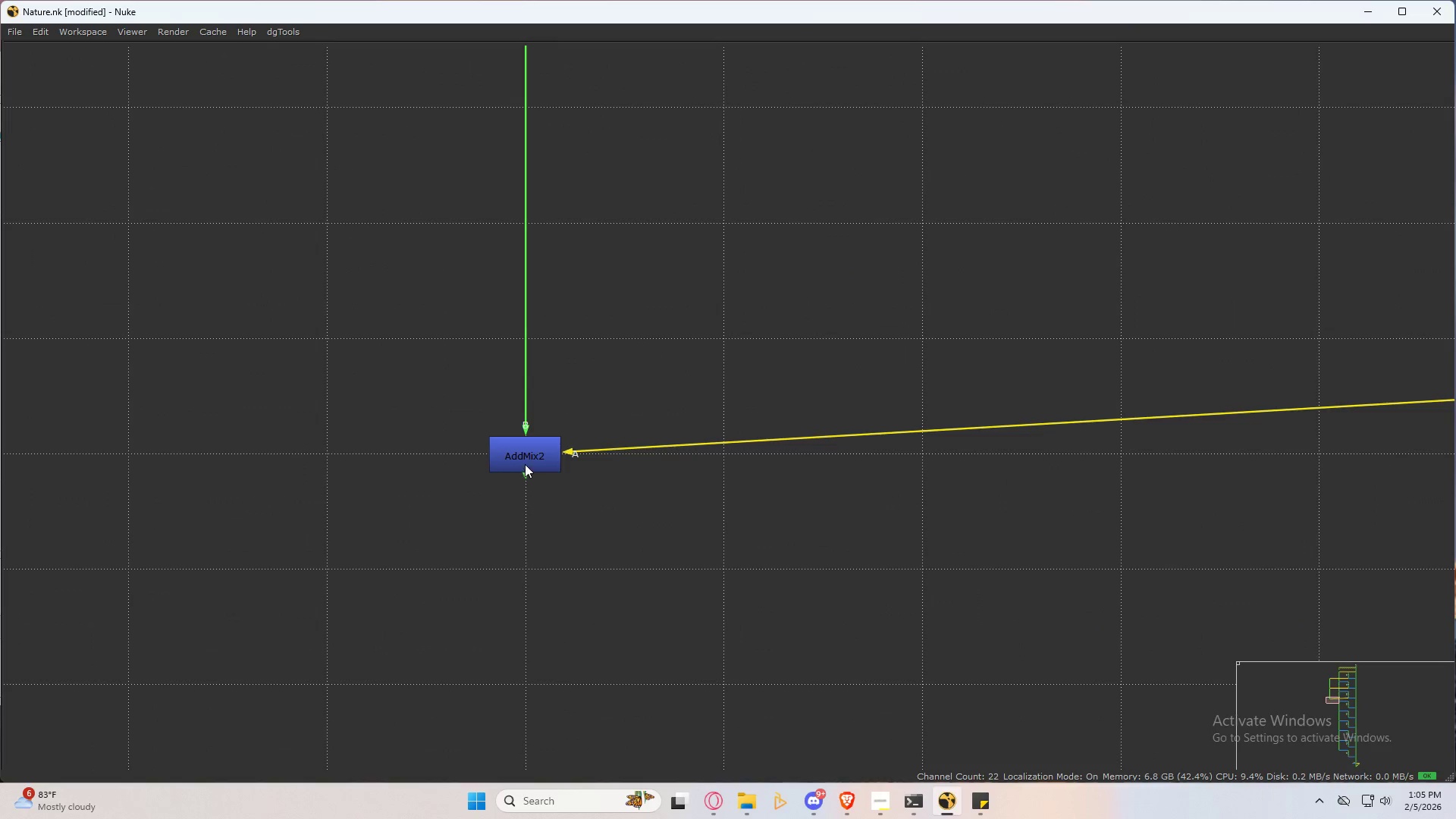 
left_click_drag(start_coordinate=[525, 463], to_coordinate=[523, 350])
 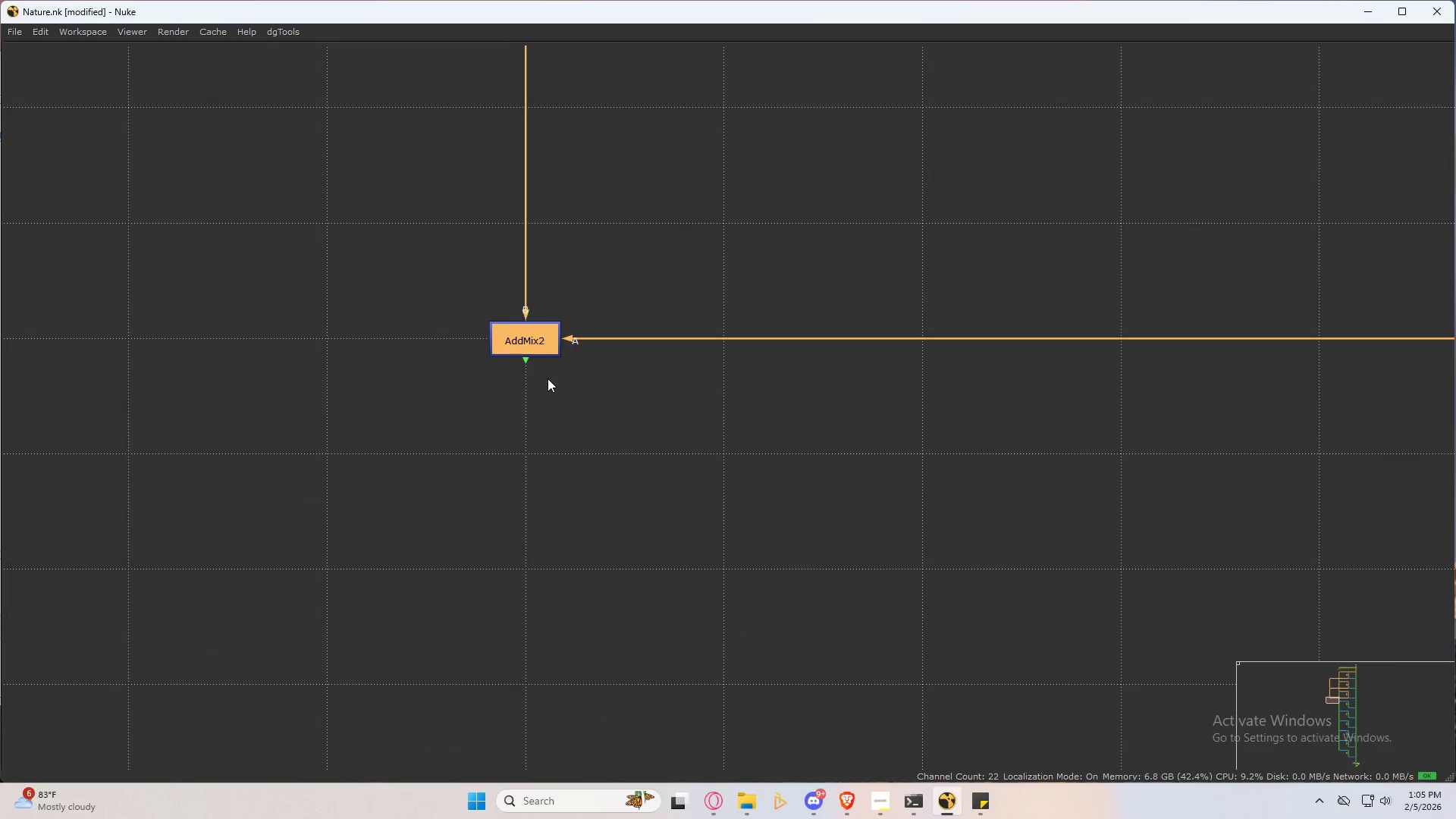 
scroll: coordinate [575, 413], scroll_direction: down, amount: 6.0
 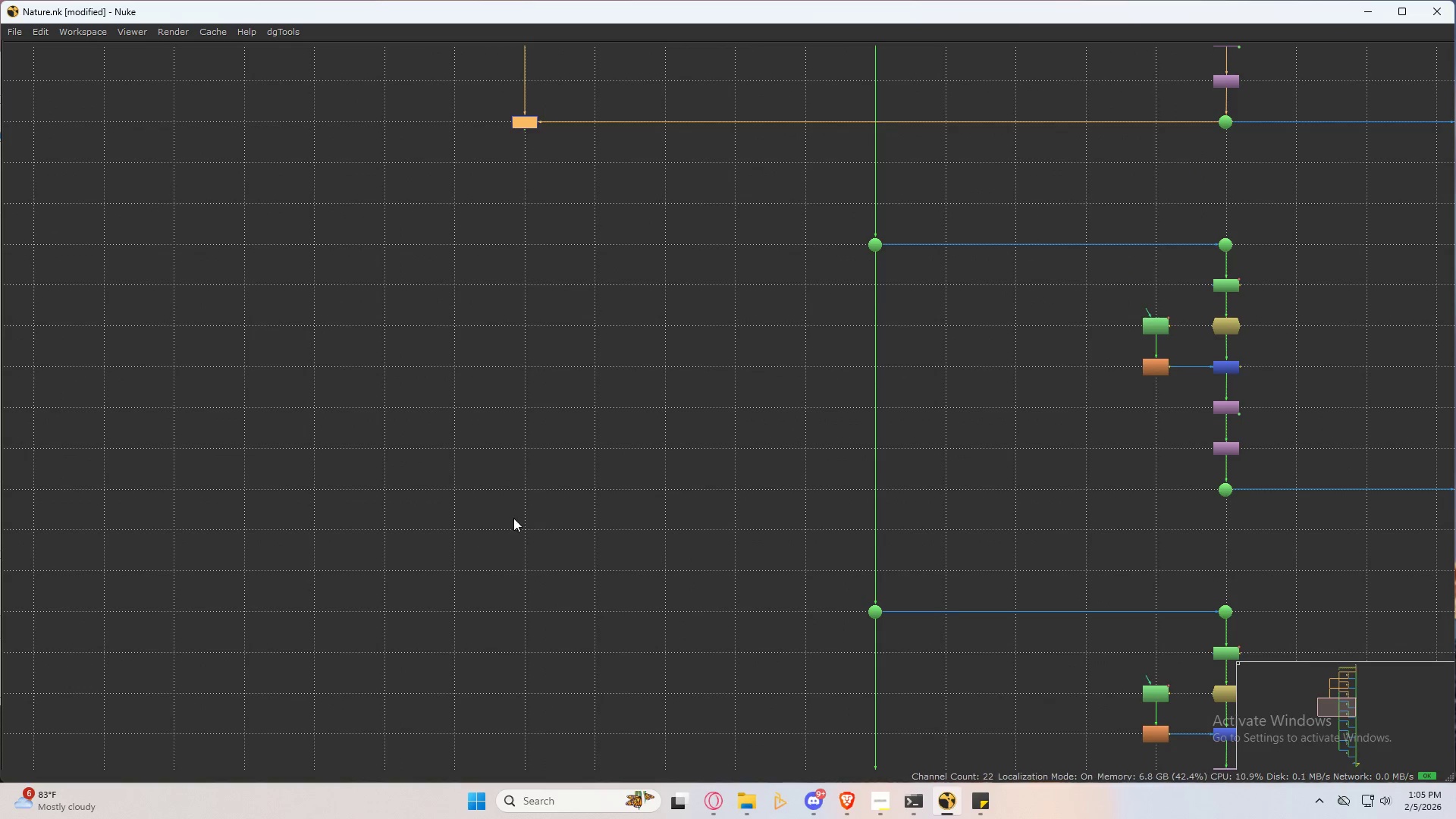 
left_click([528, 515])
 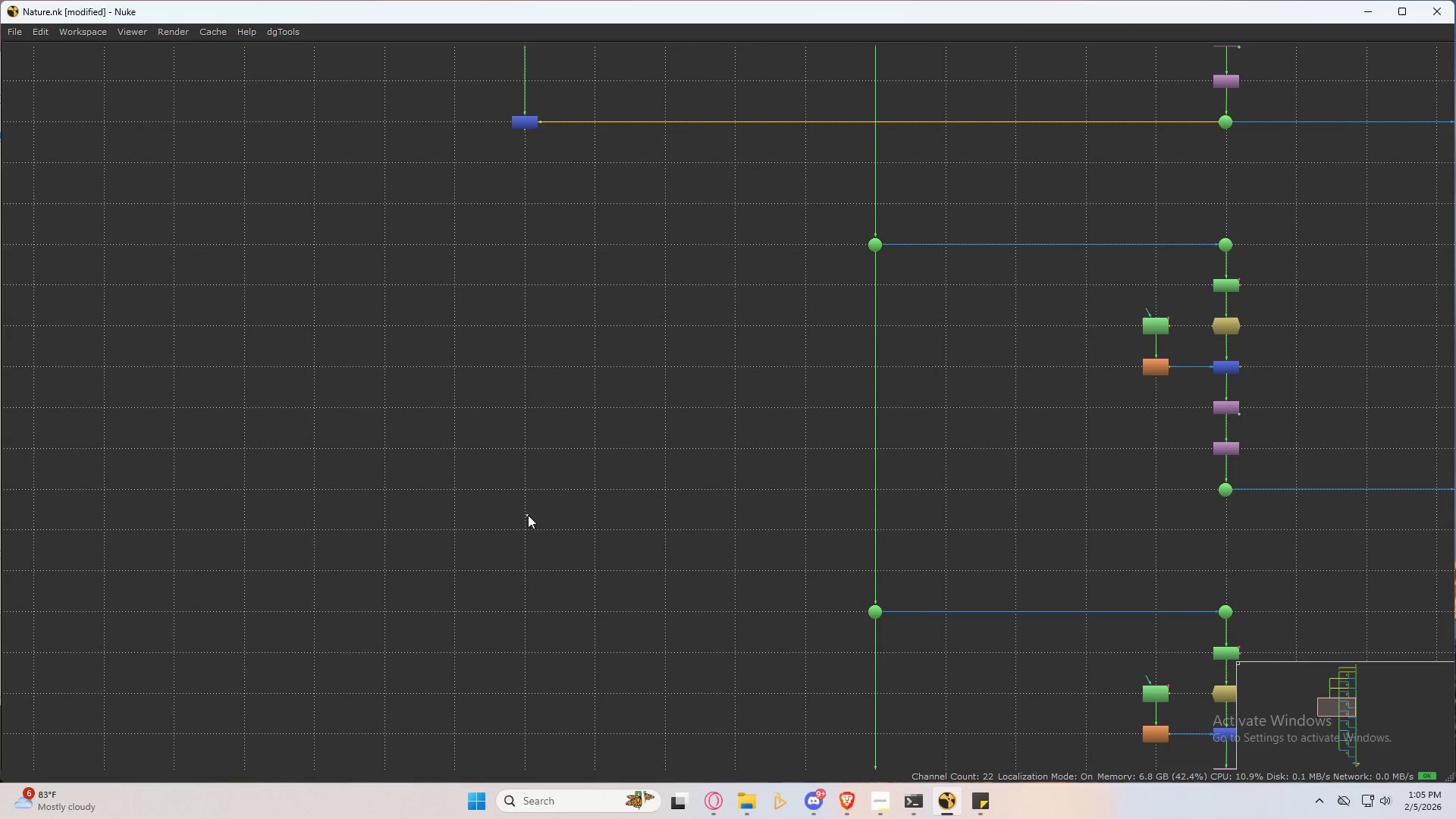 
key(Control+ControlLeft)
 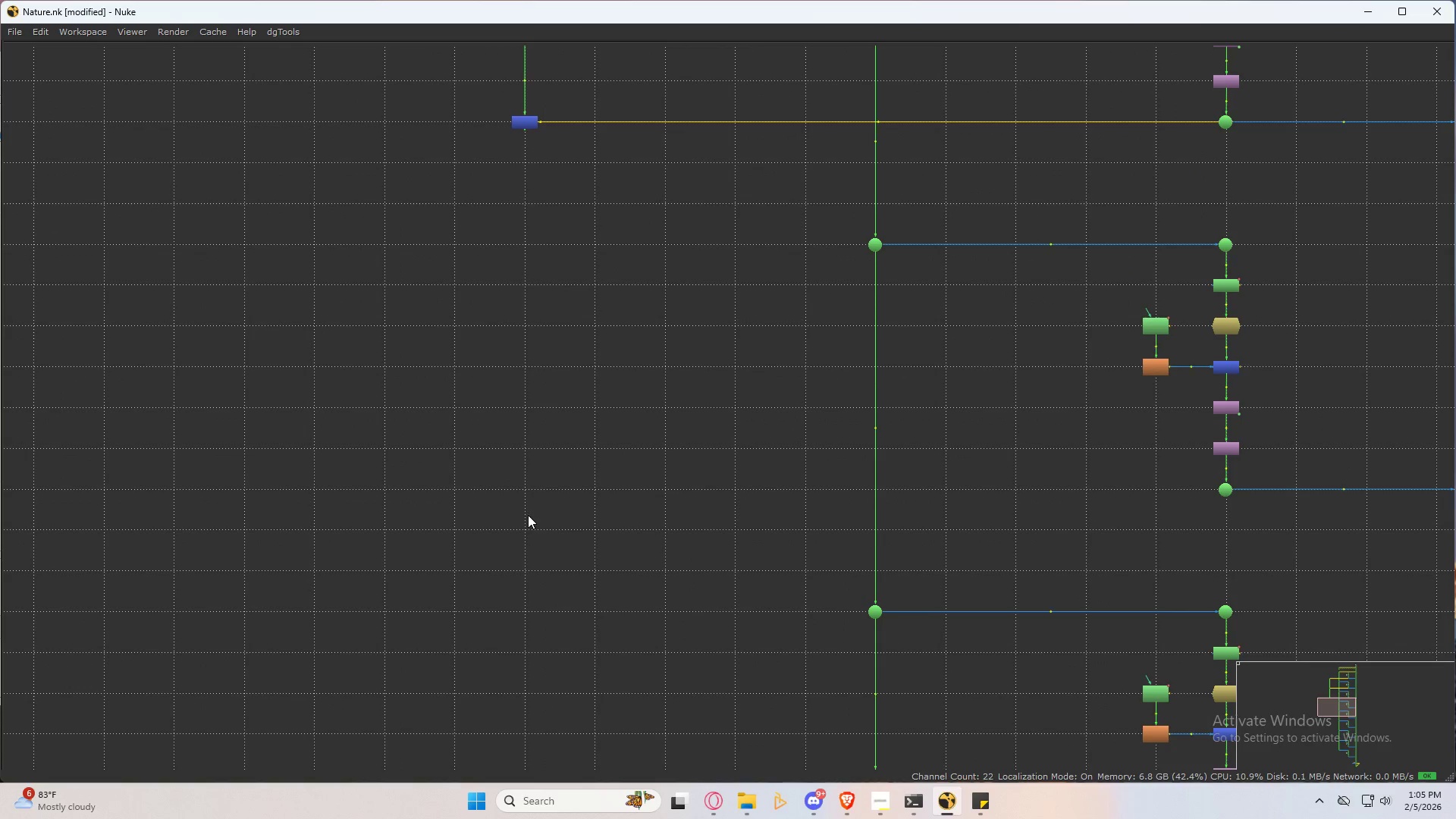 
key(Control+V)
 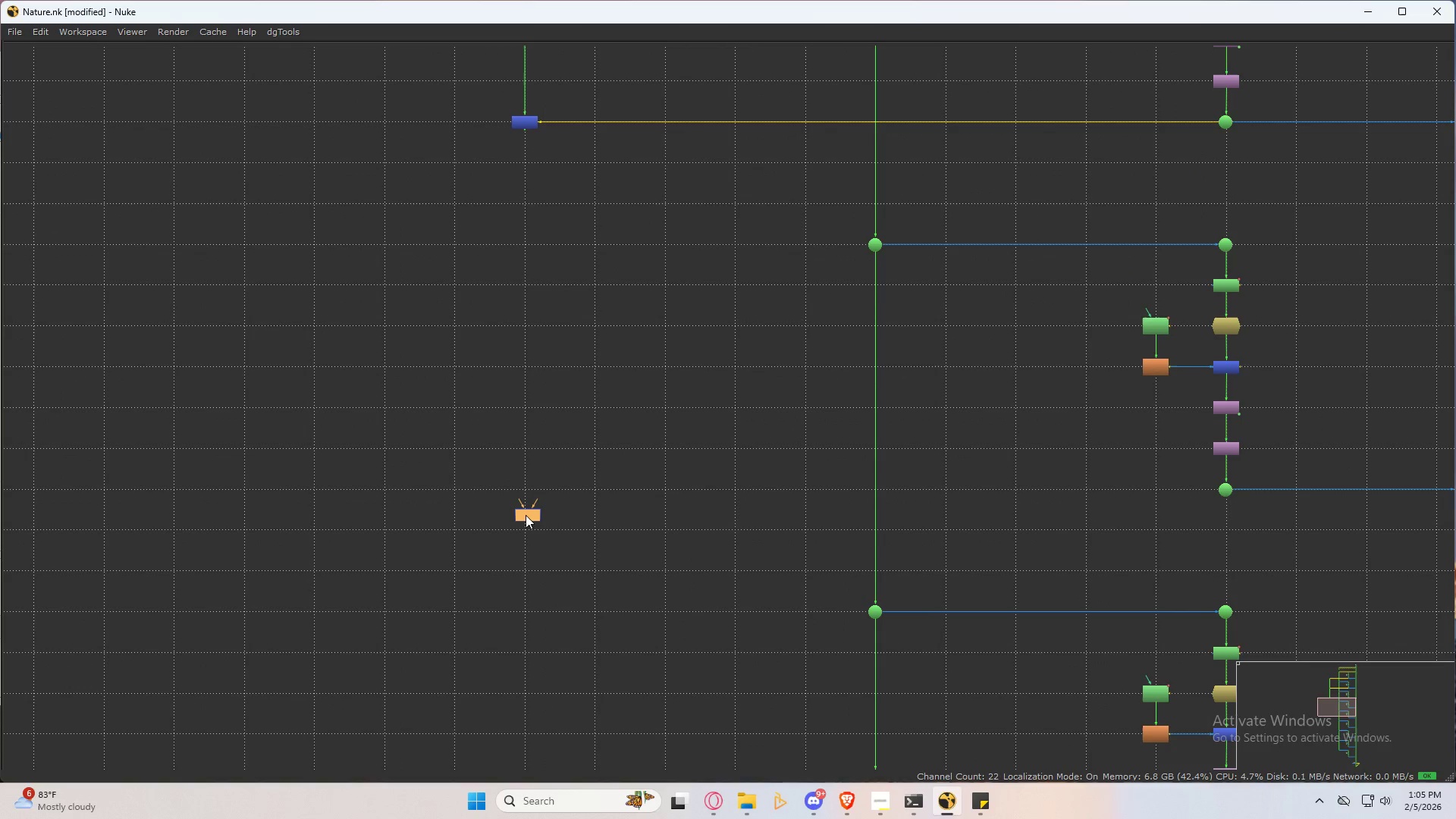 
left_click_drag(start_coordinate=[526, 515], to_coordinate=[520, 494])
 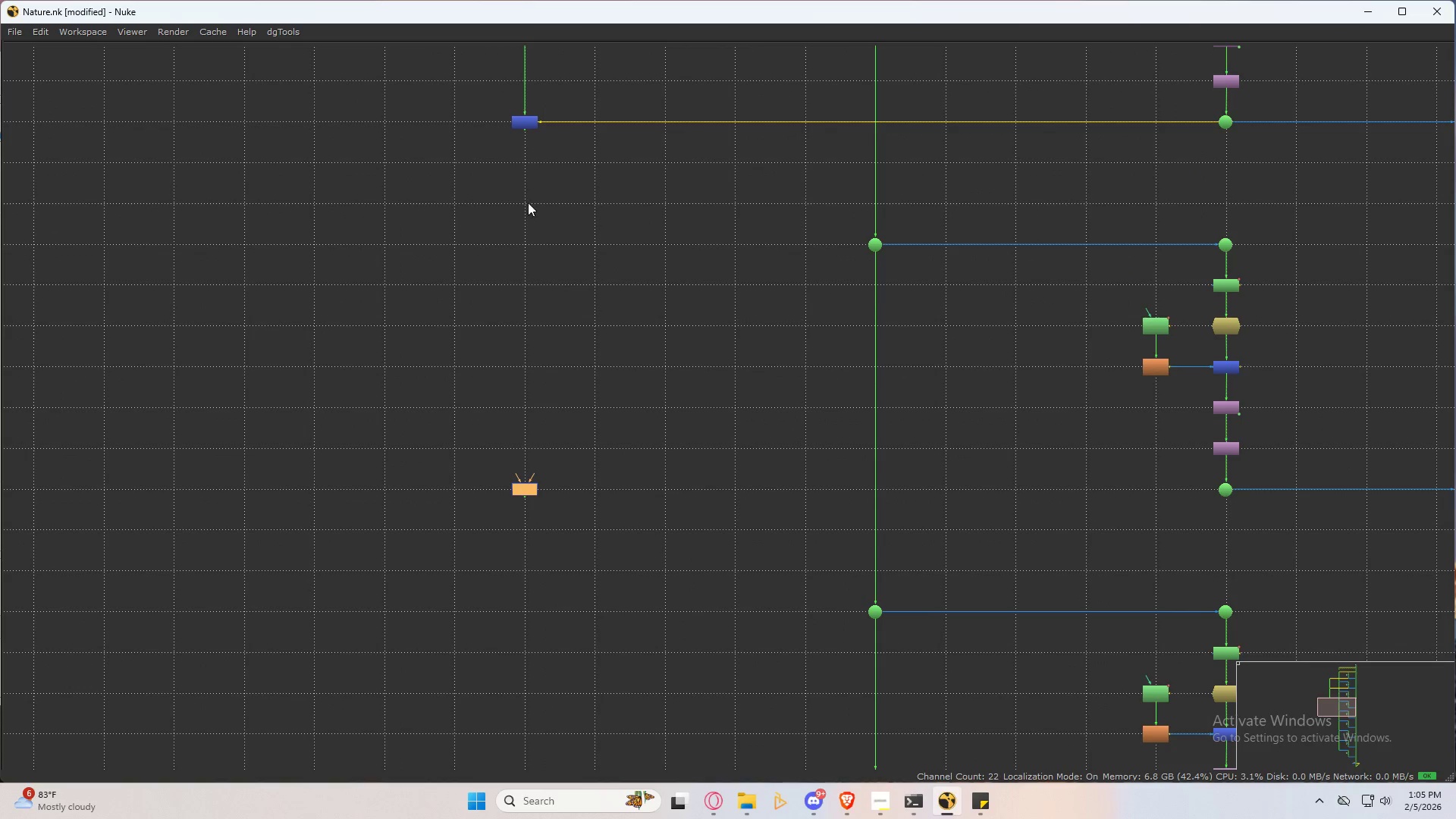 
hold_key(key=ShiftLeft, duration=0.58)
left_click_drag(start_coordinate=[557, 146], to_coordinate=[444, 94])
 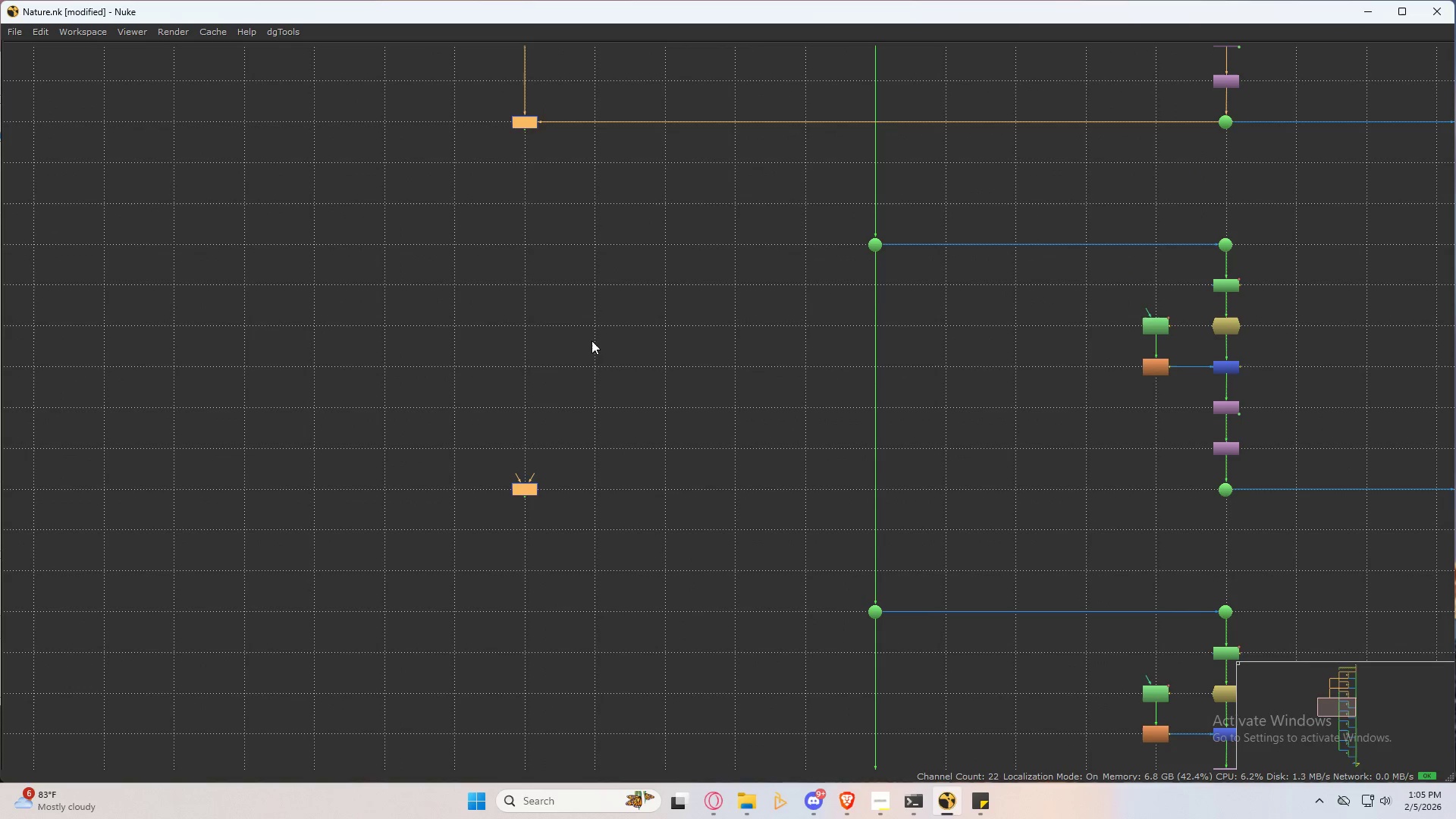 
type(yy)
 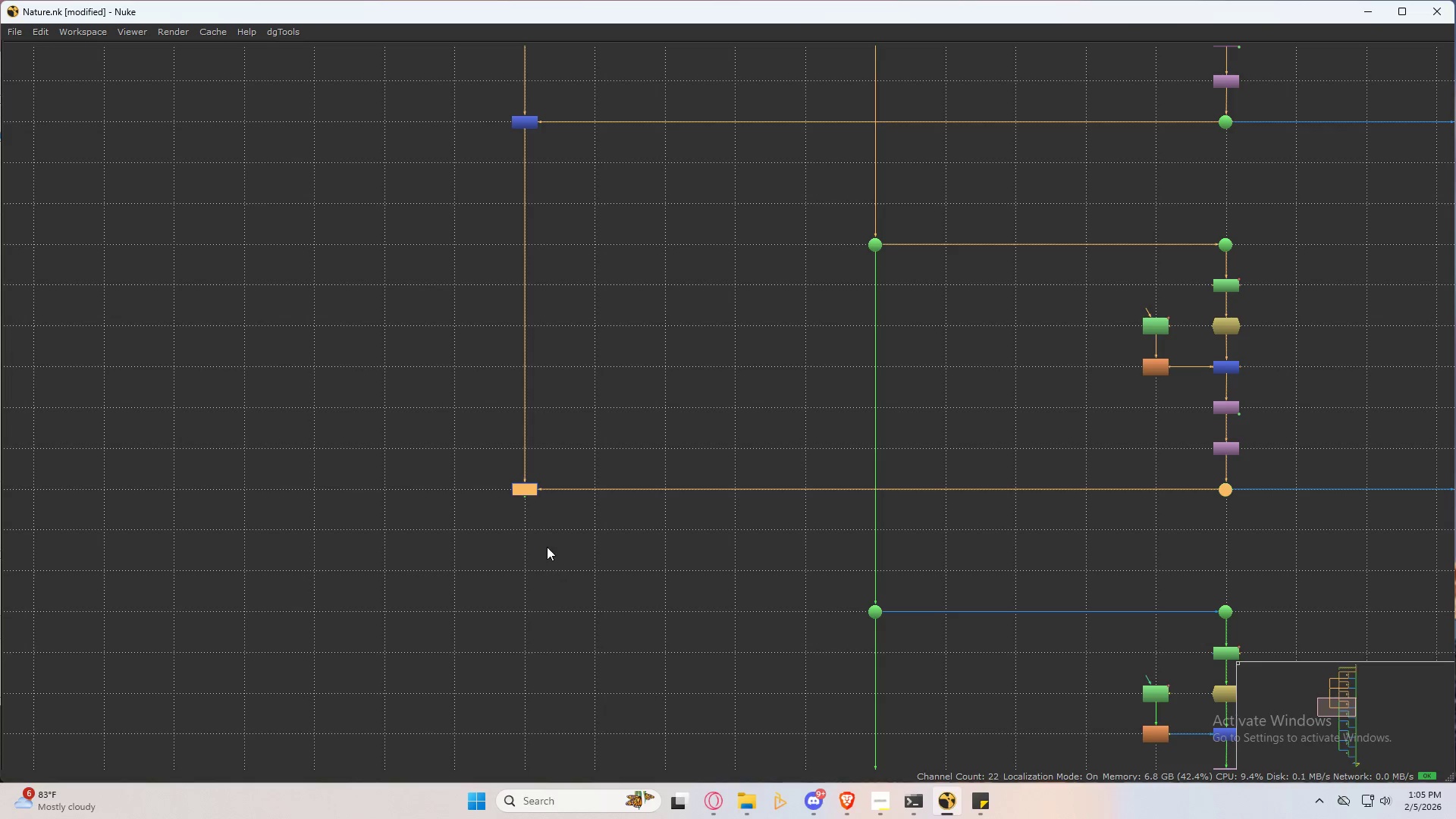 
left_click_drag(start_coordinate=[642, 416], to_coordinate=[425, 549])
 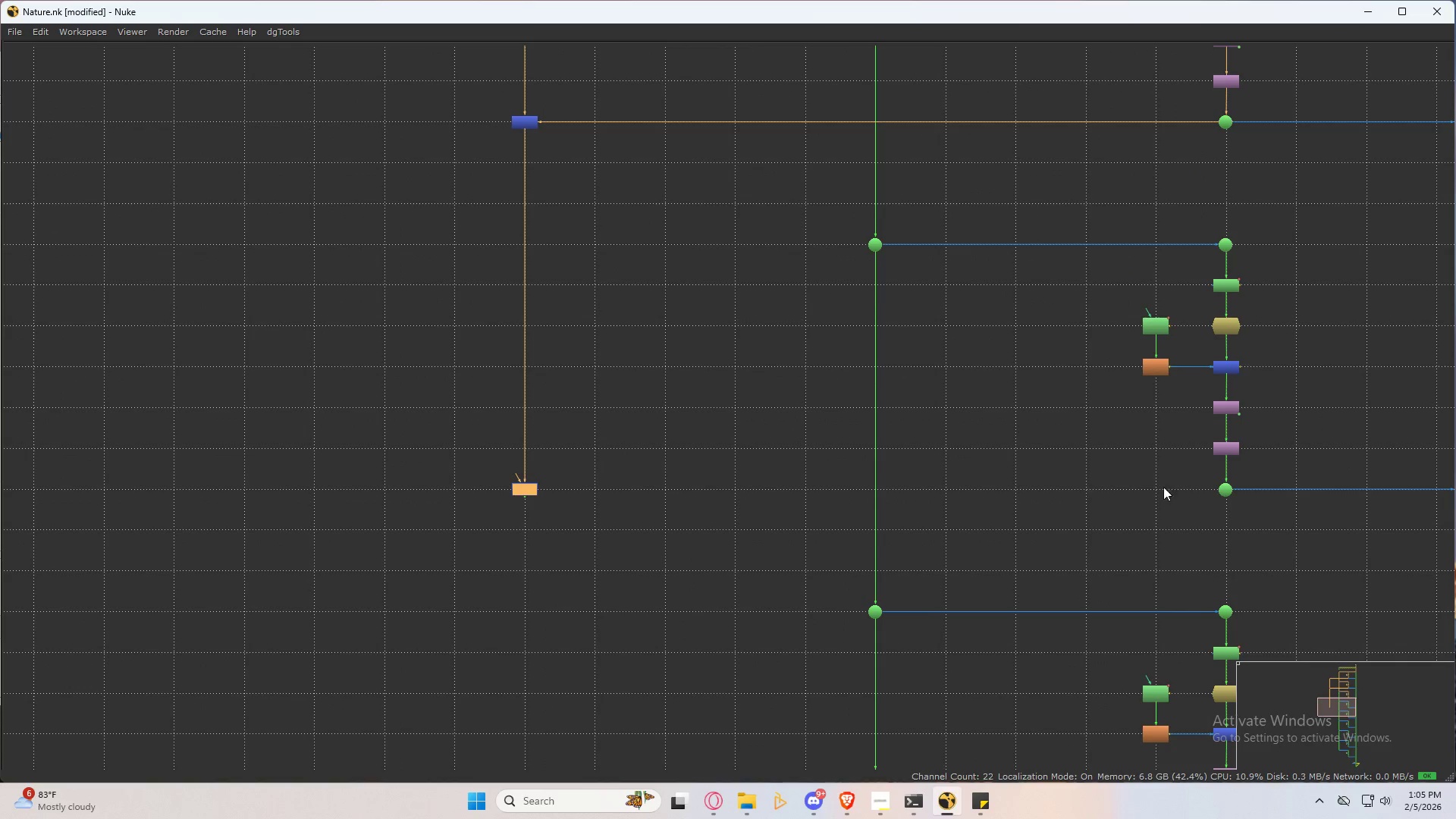 
left_click_drag(start_coordinate=[1204, 476], to_coordinate=[1265, 513])
 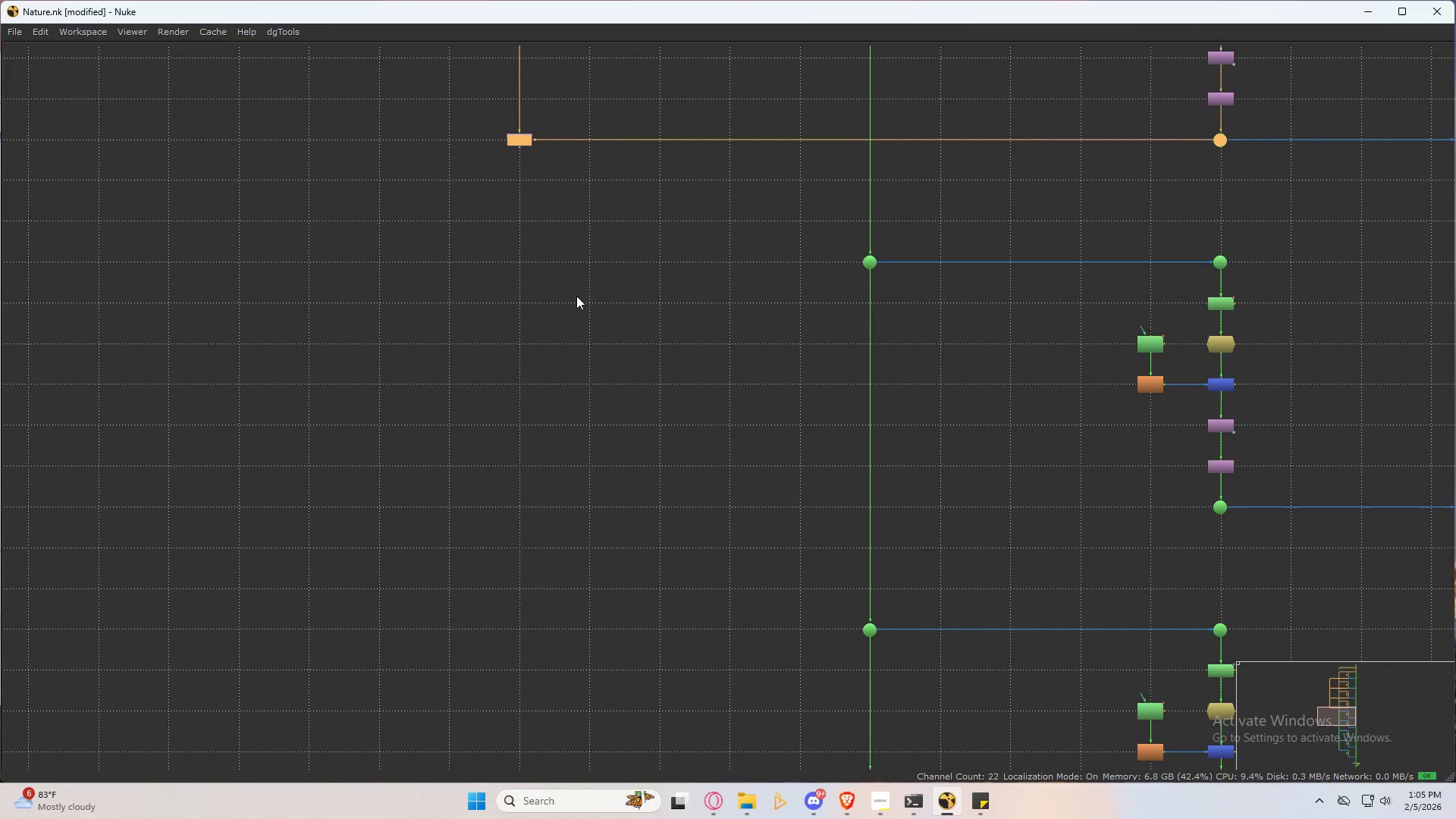 
left_click([523, 513])
 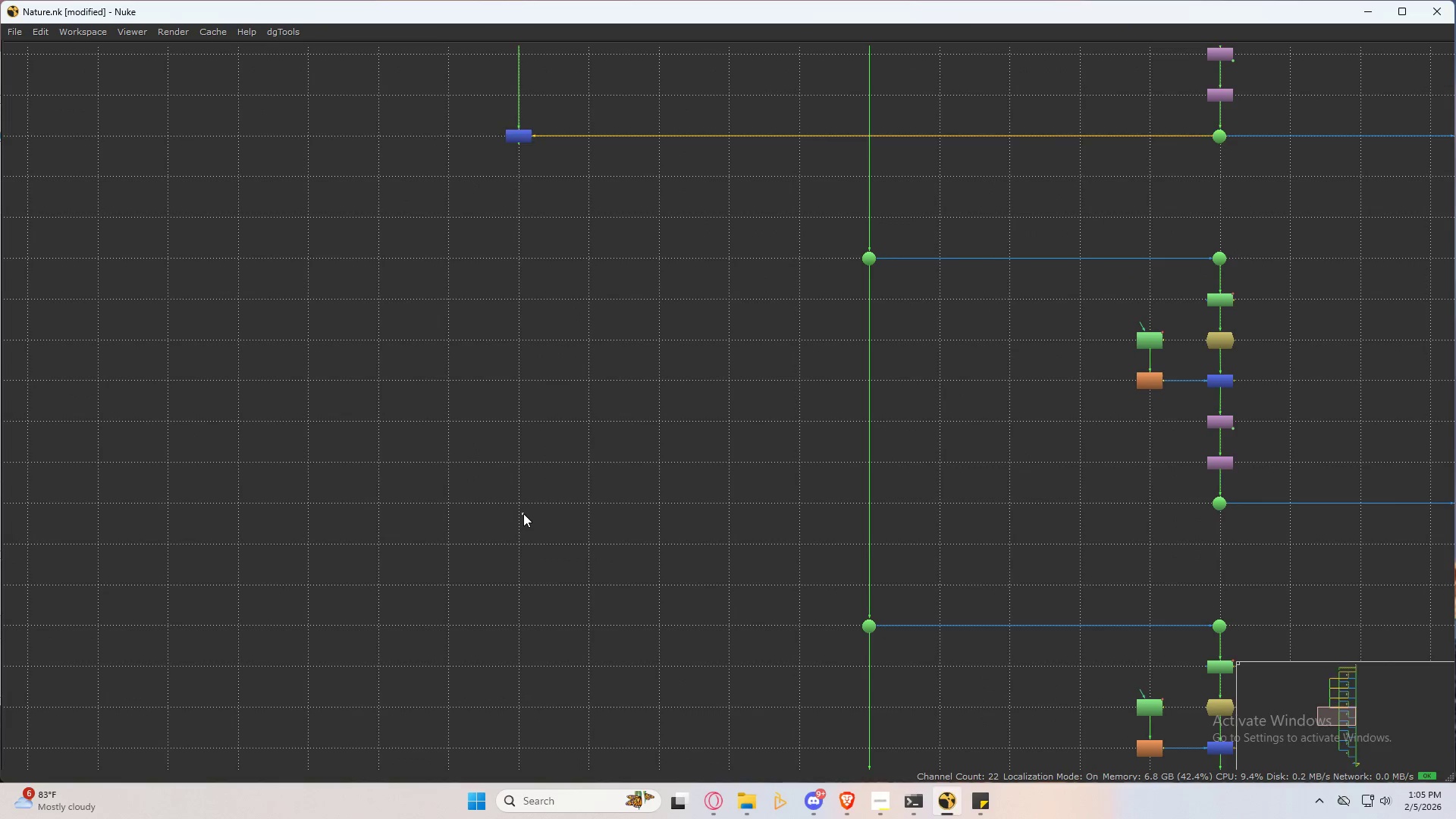 
key(Control+ControlLeft)
 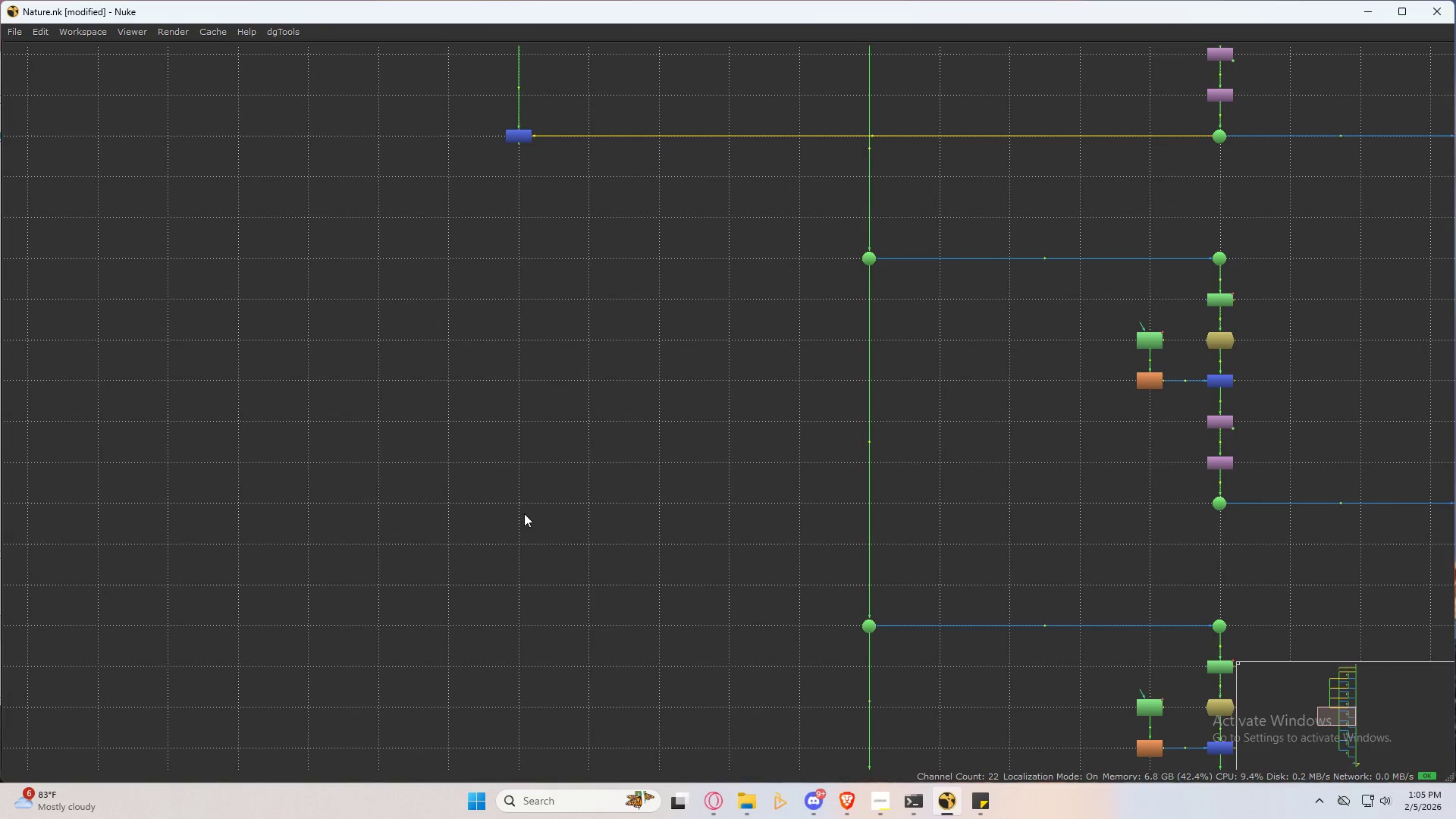 
key(Control+V)
 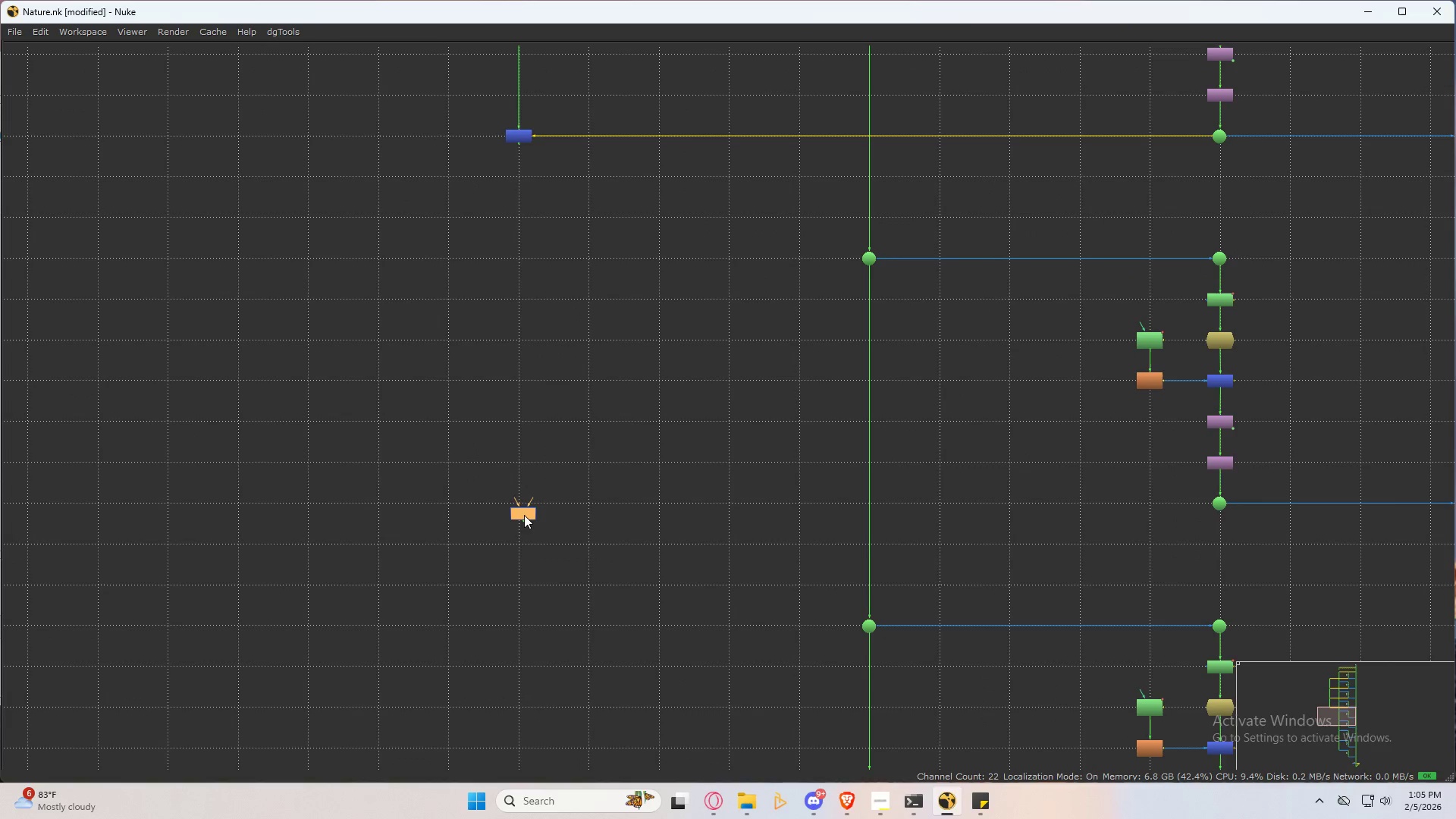 
left_click_drag(start_coordinate=[524, 515], to_coordinate=[514, 508])
 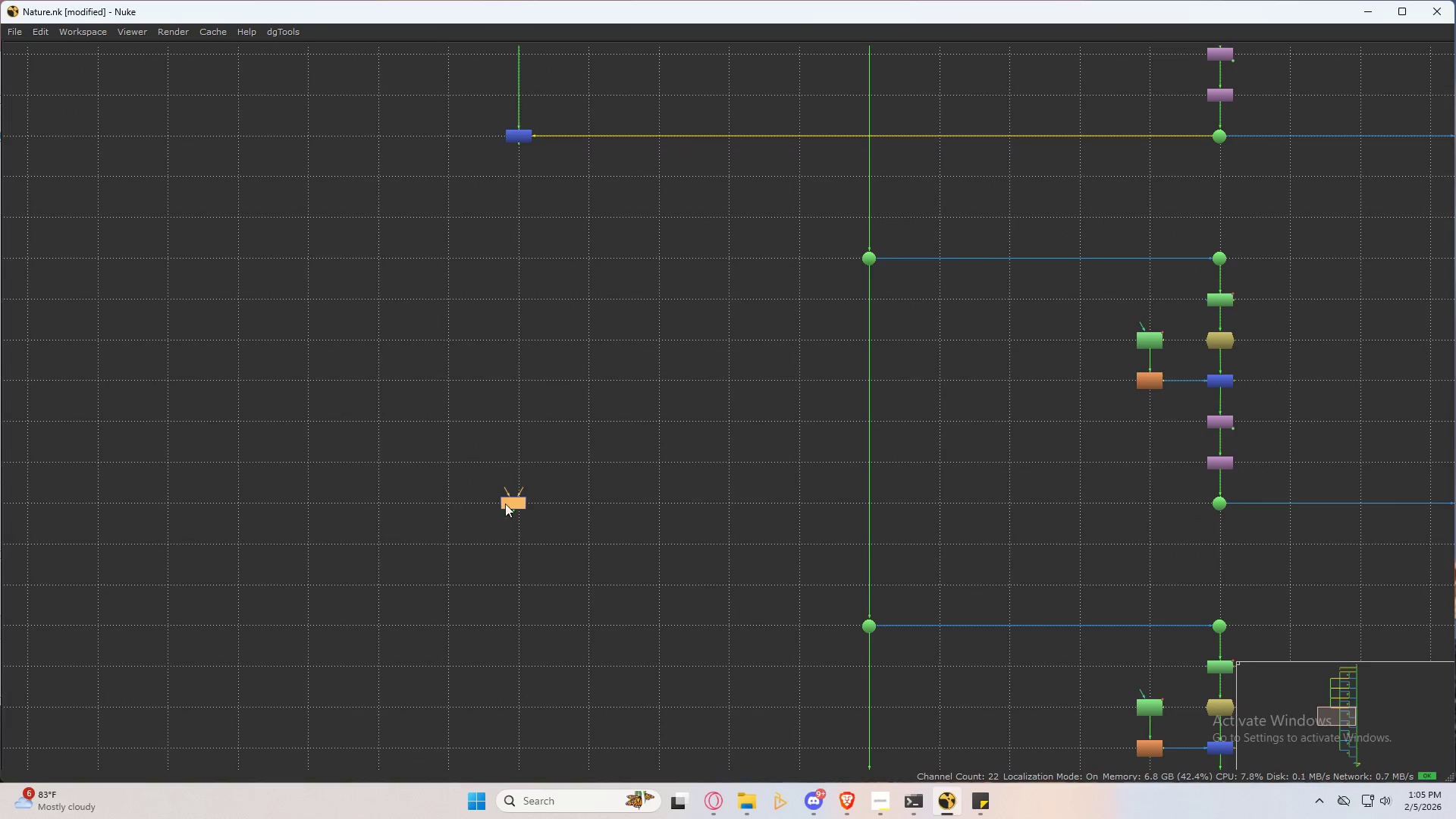 
left_click_drag(start_coordinate=[516, 504], to_coordinate=[521, 503])
 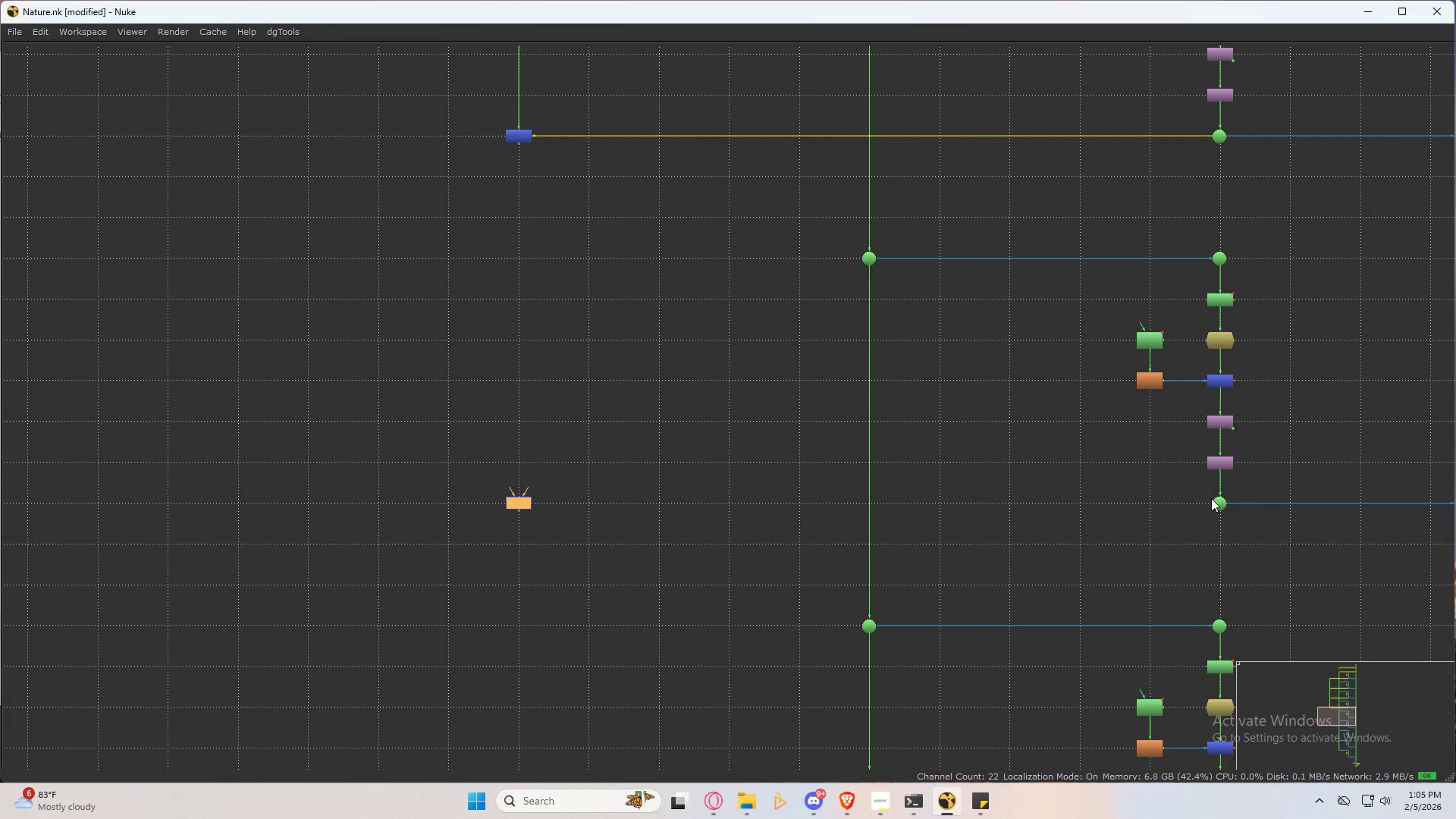 
hold_key(key=ShiftLeft, duration=1.09)
left_click_drag(start_coordinate=[579, 193], to_coordinate=[428, 102])
 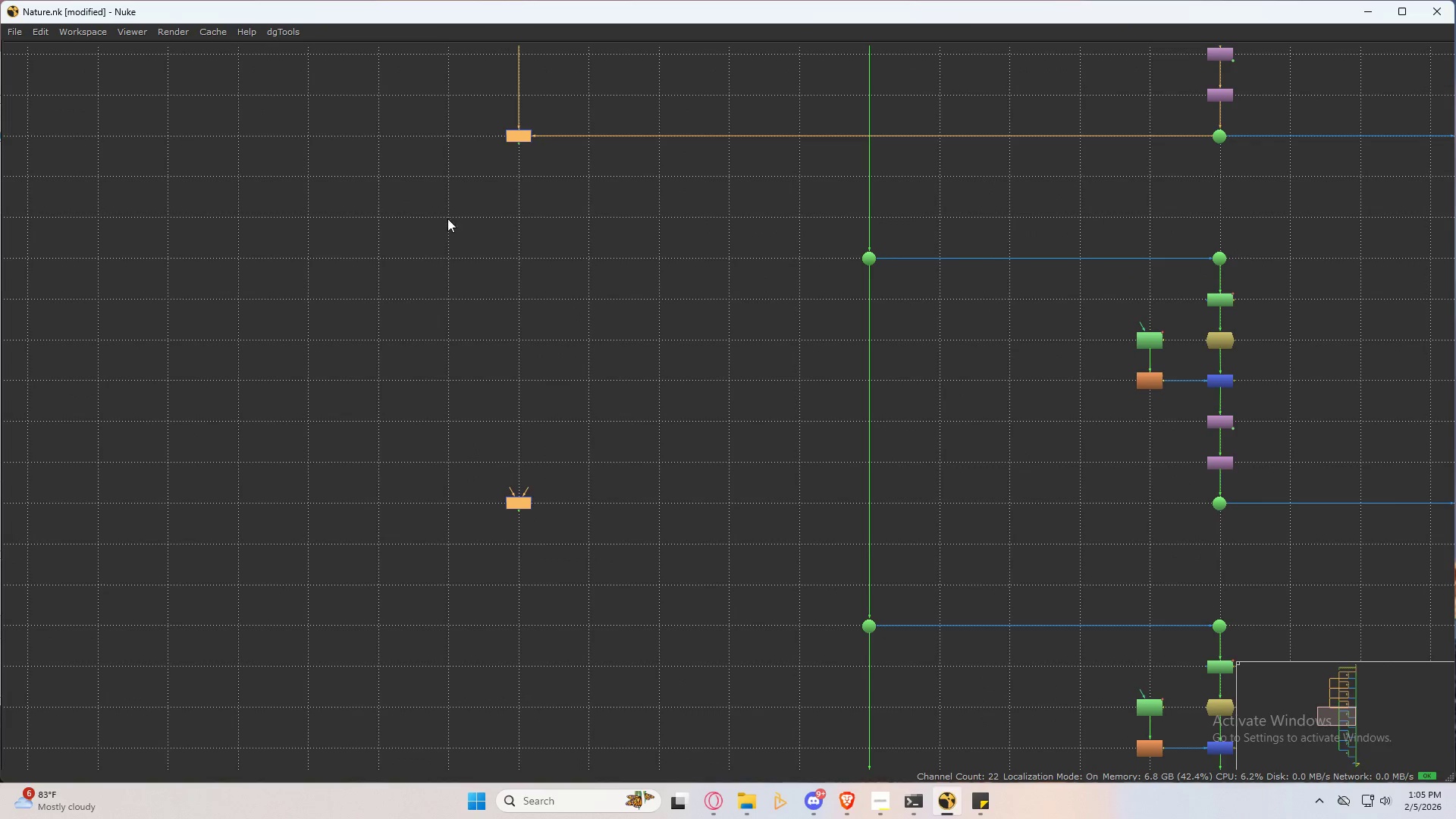 
type(yy)
 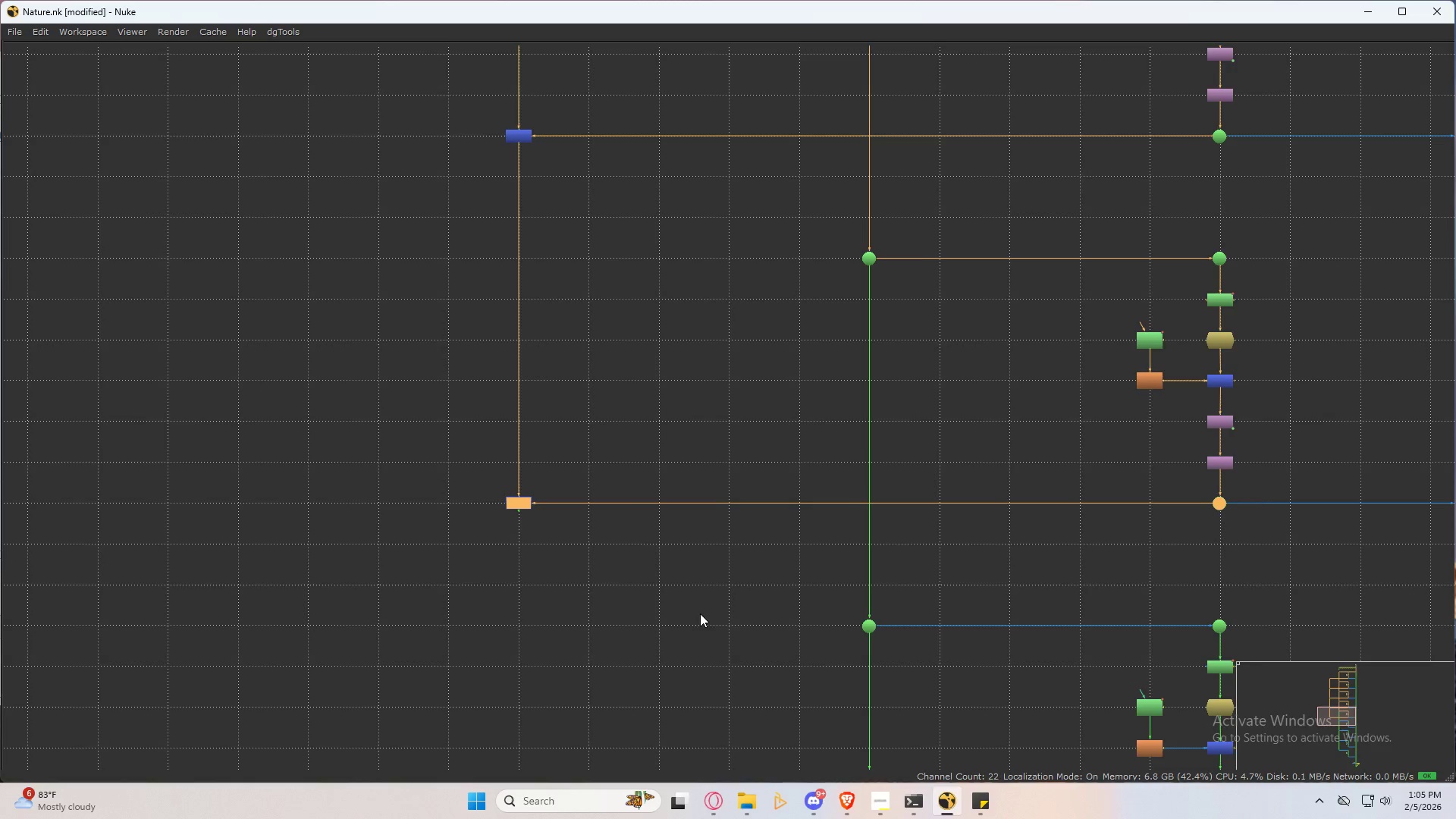 
left_click_drag(start_coordinate=[573, 425], to_coordinate=[422, 587])
 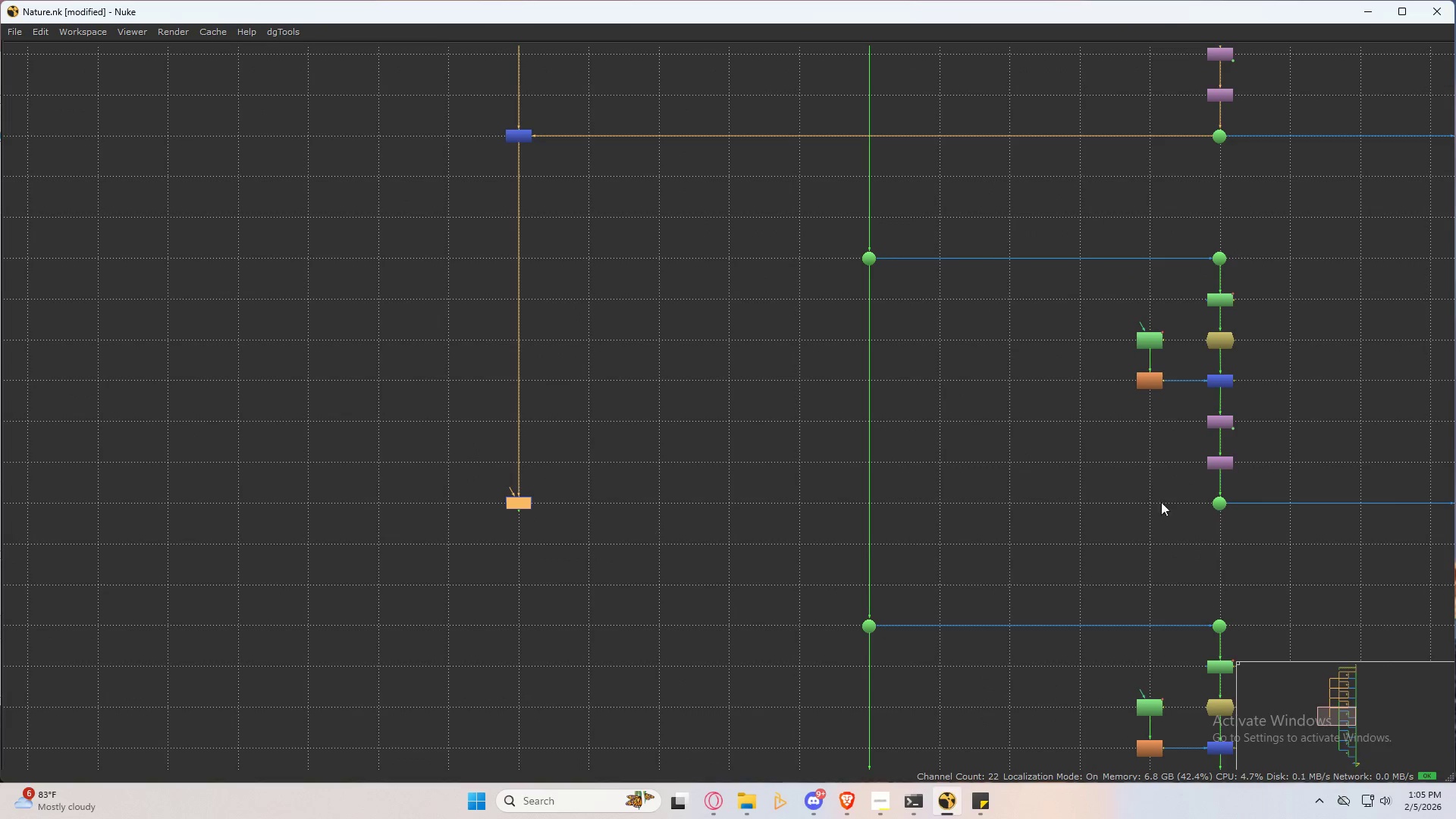 
left_click_drag(start_coordinate=[1197, 482], to_coordinate=[1268, 534])
 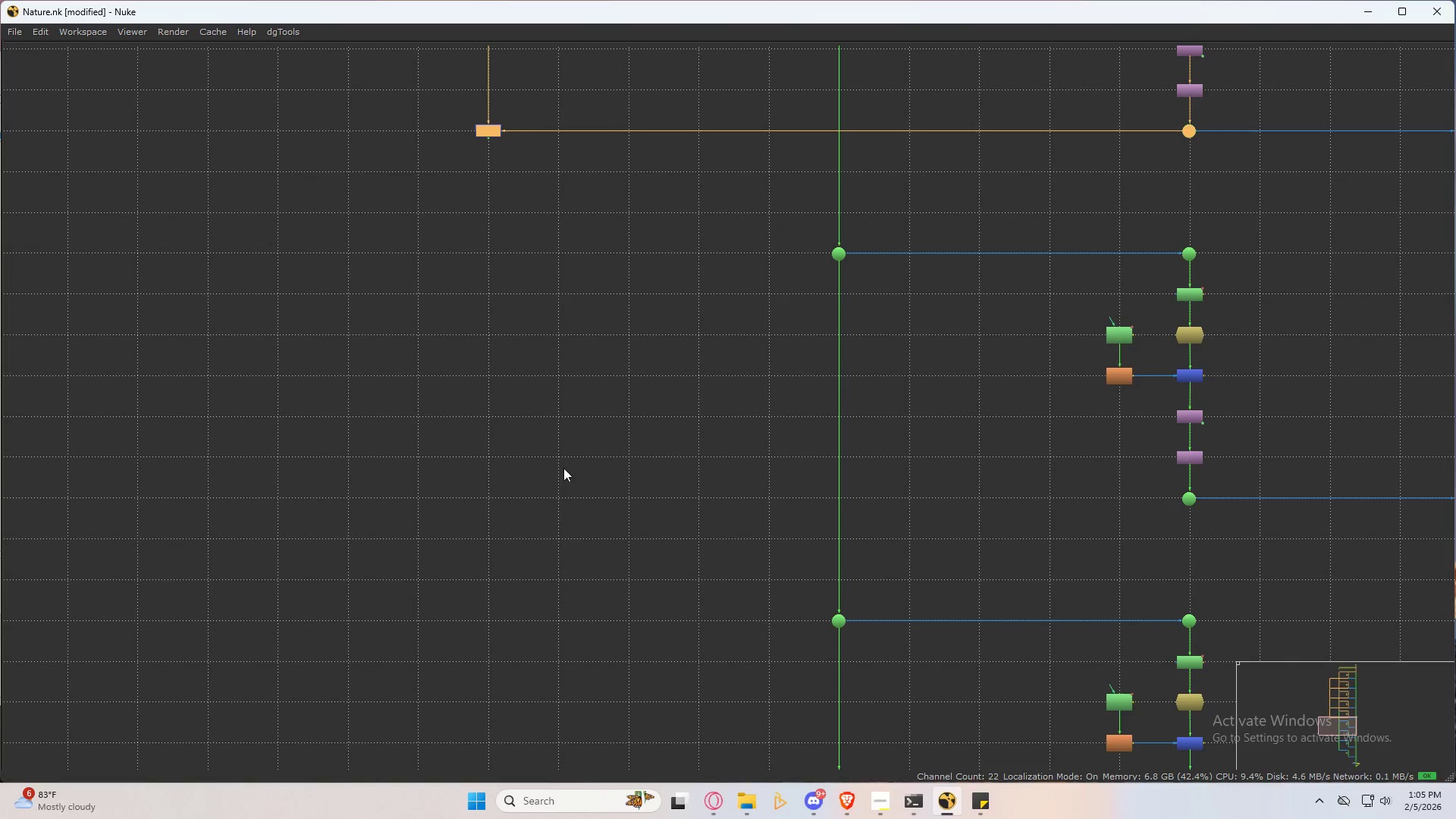 
key(Control+ControlLeft)
 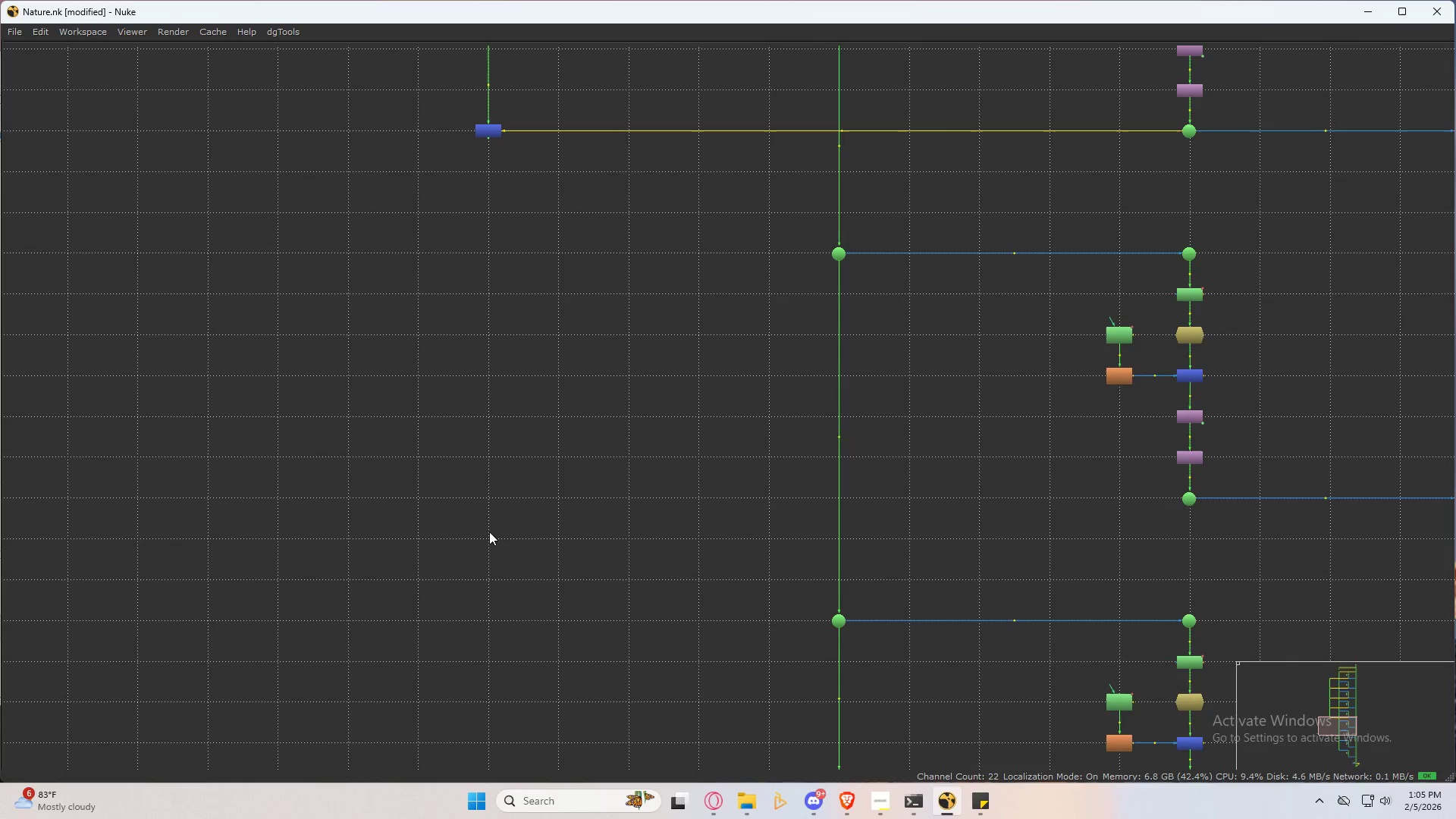 
key(Control+V)
 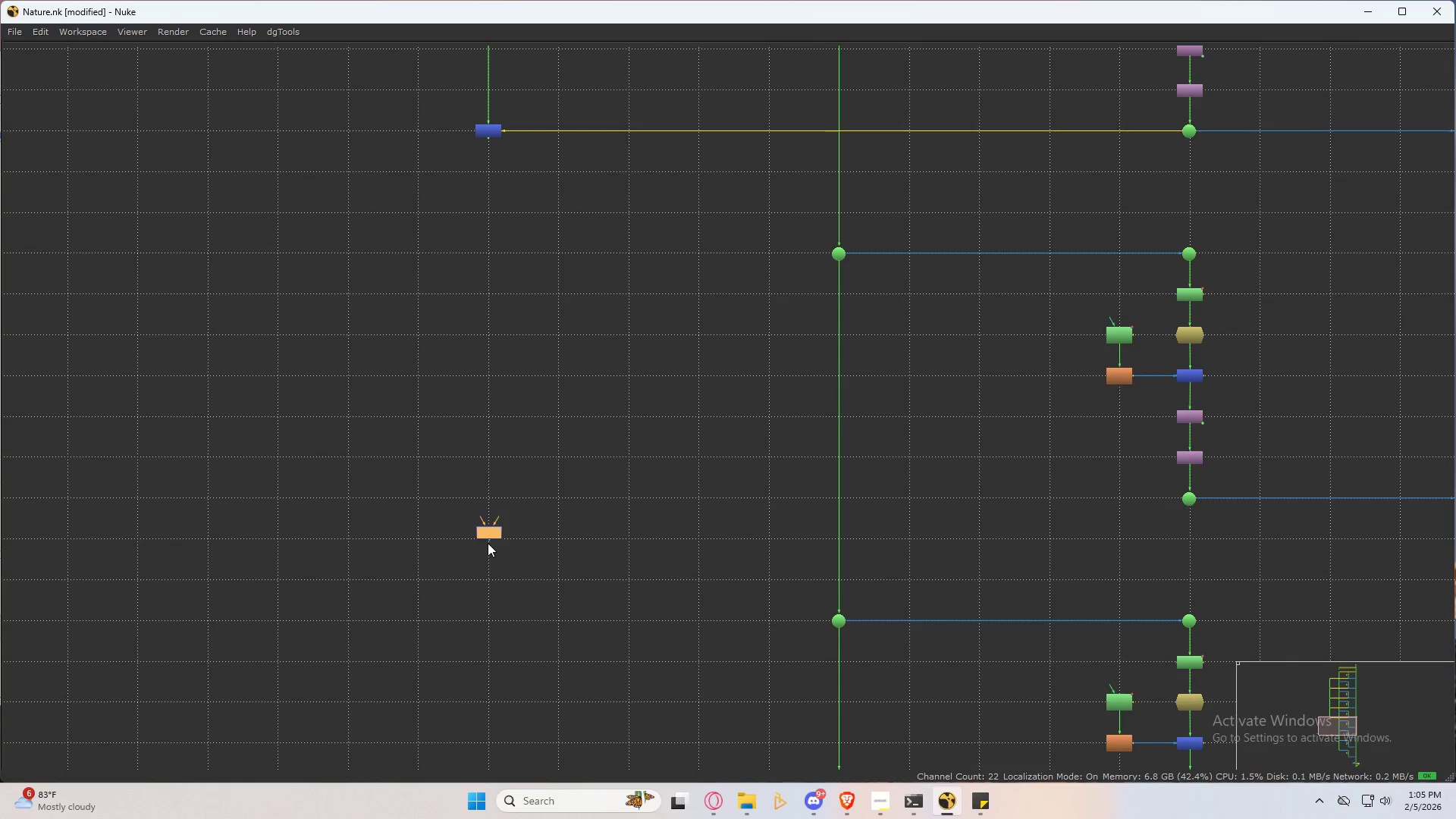 
left_click_drag(start_coordinate=[486, 538], to_coordinate=[488, 507])
 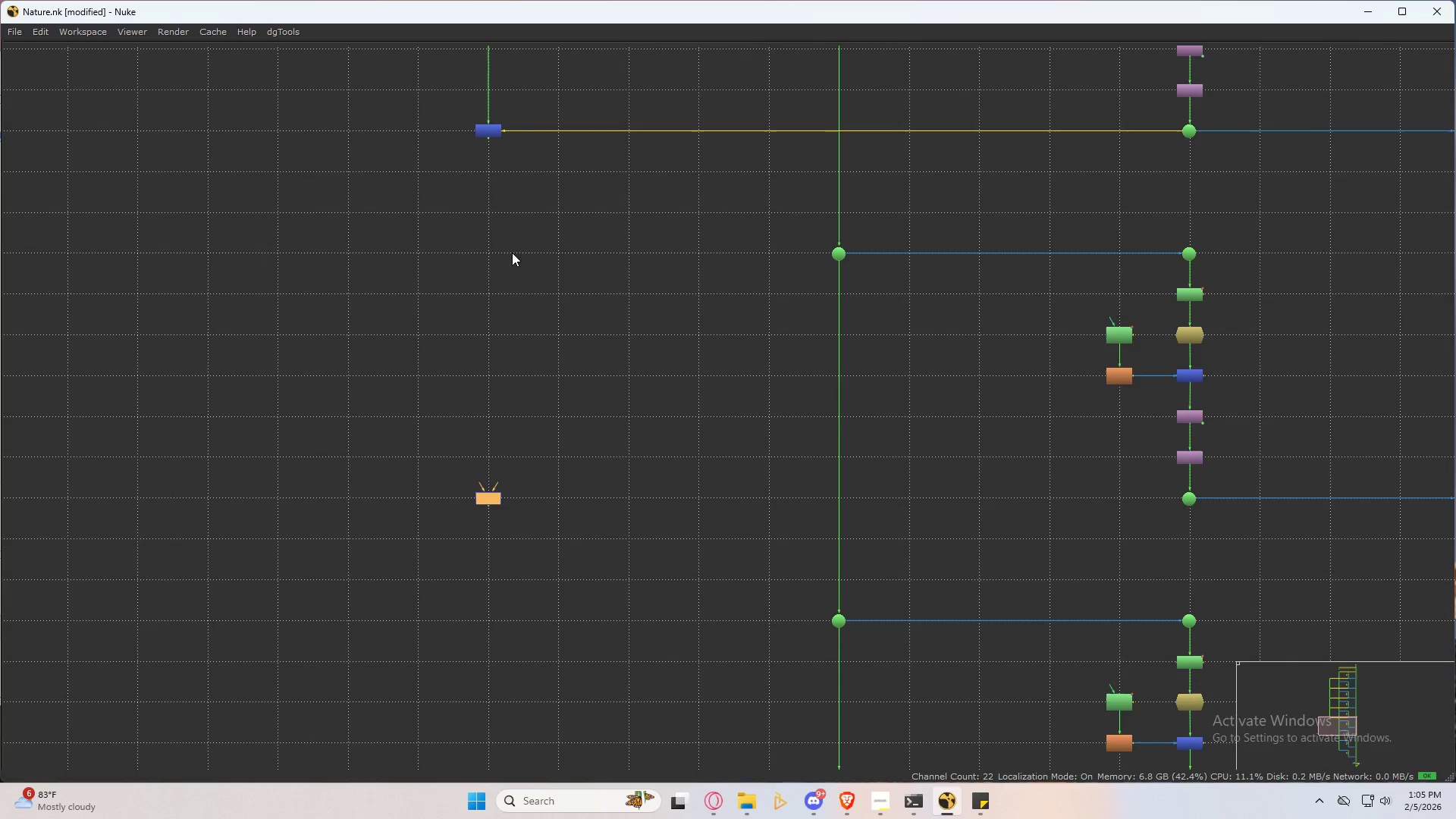 
hold_key(key=ShiftLeft, duration=0.56)
left_click_drag(start_coordinate=[532, 169], to_coordinate=[394, 107])
 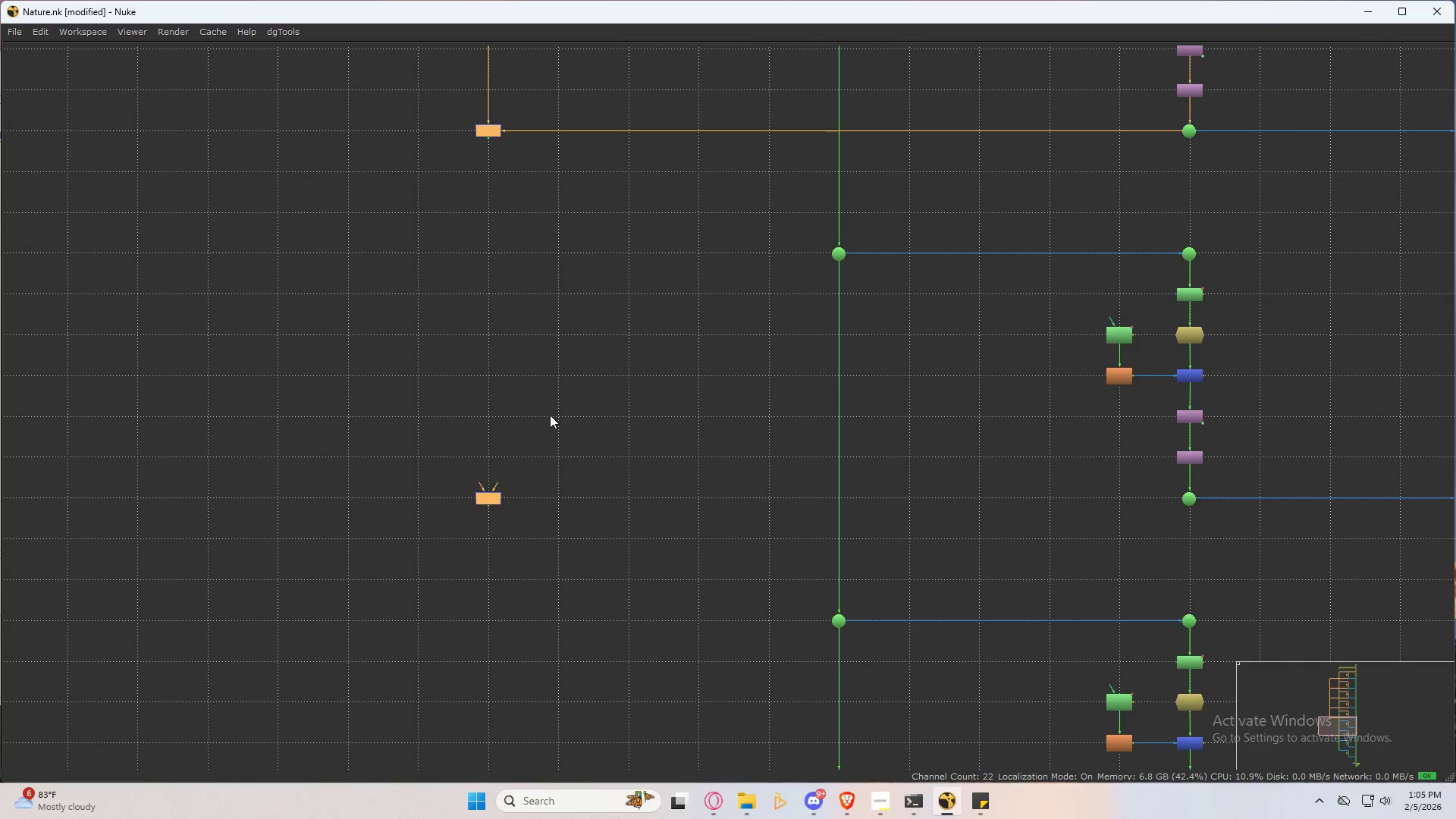 
type(yy)
 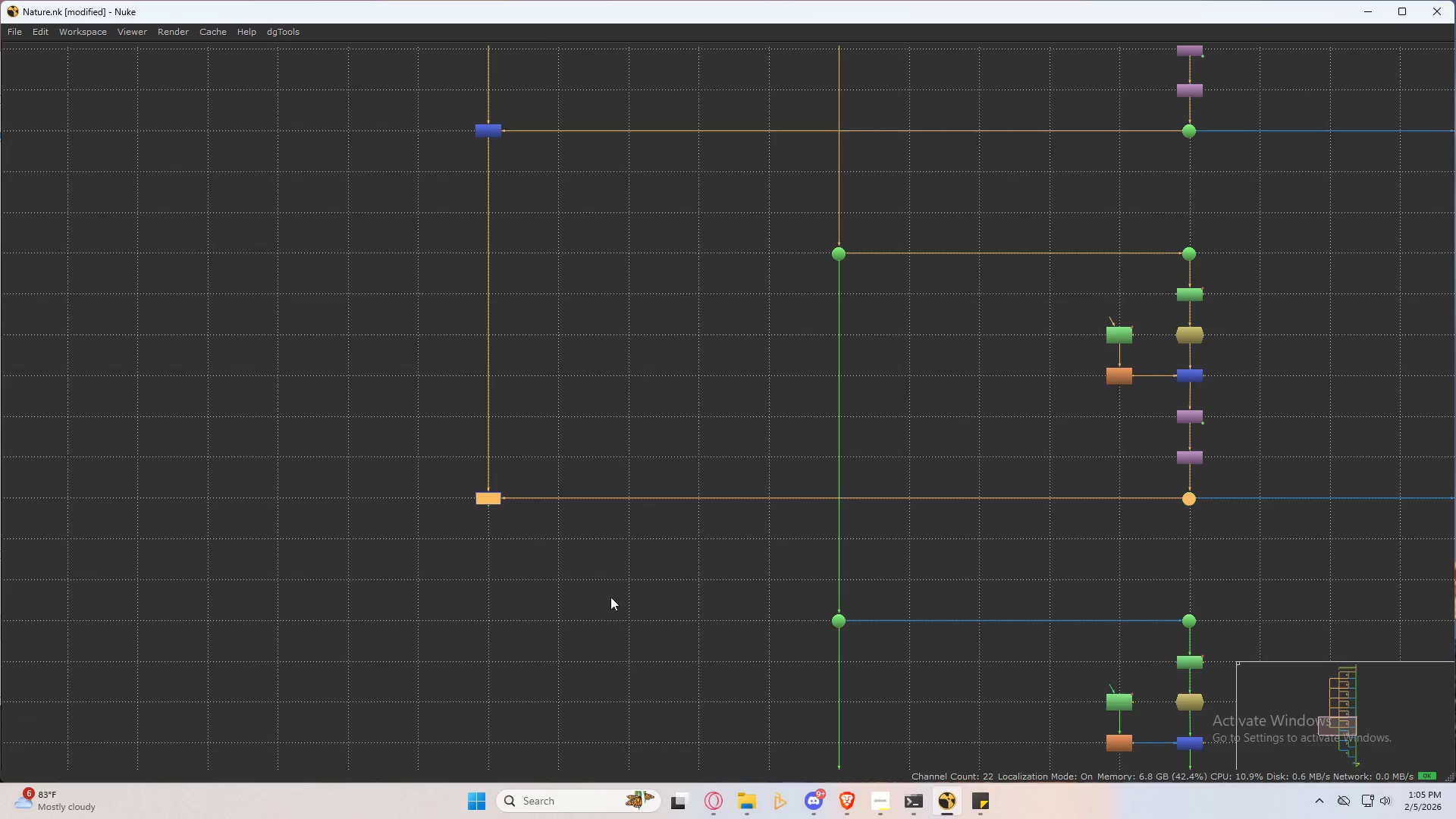 
left_click_drag(start_coordinate=[585, 414], to_coordinate=[399, 589])
 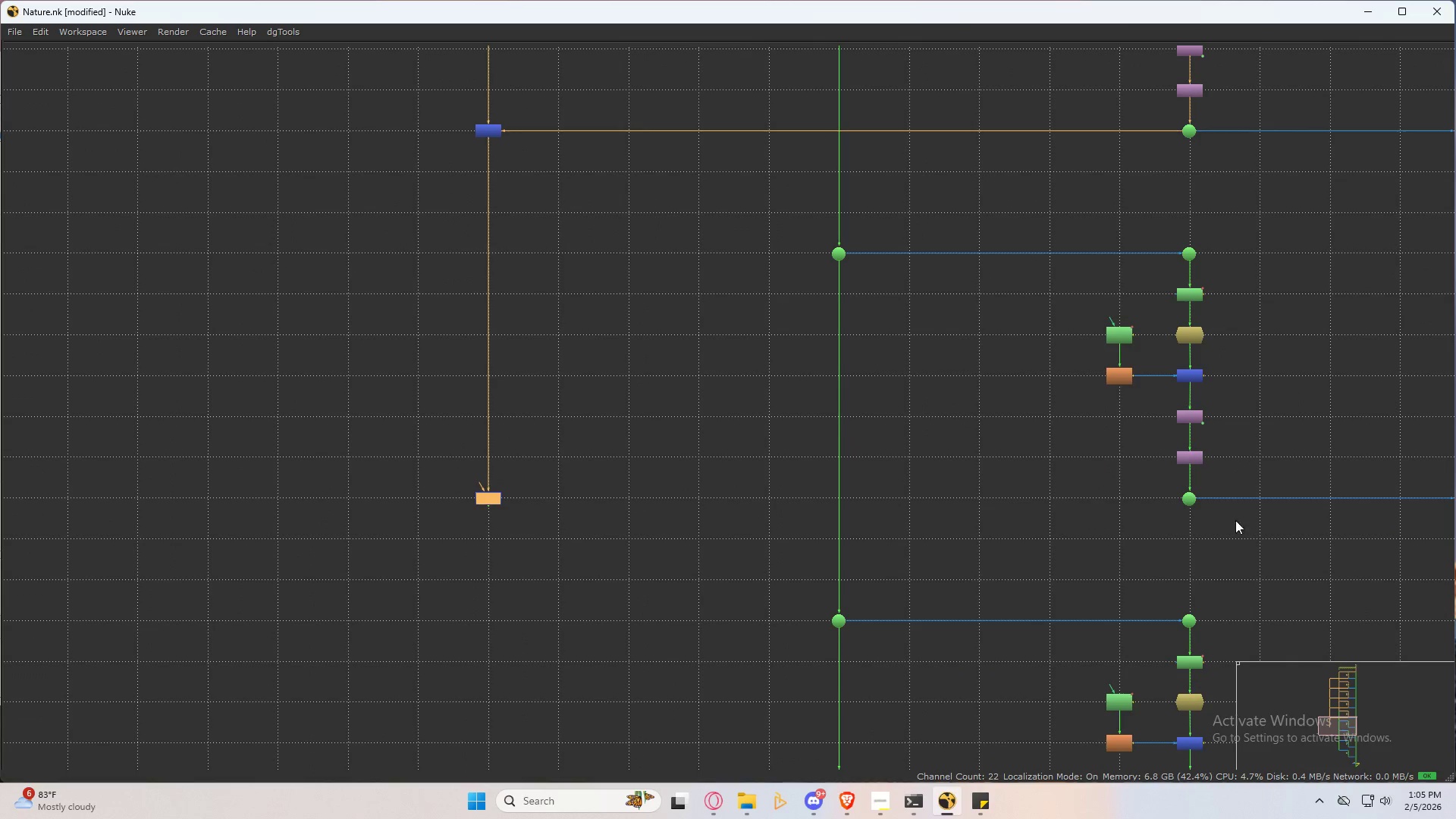 
left_click_drag(start_coordinate=[1172, 481], to_coordinate=[1236, 529])
 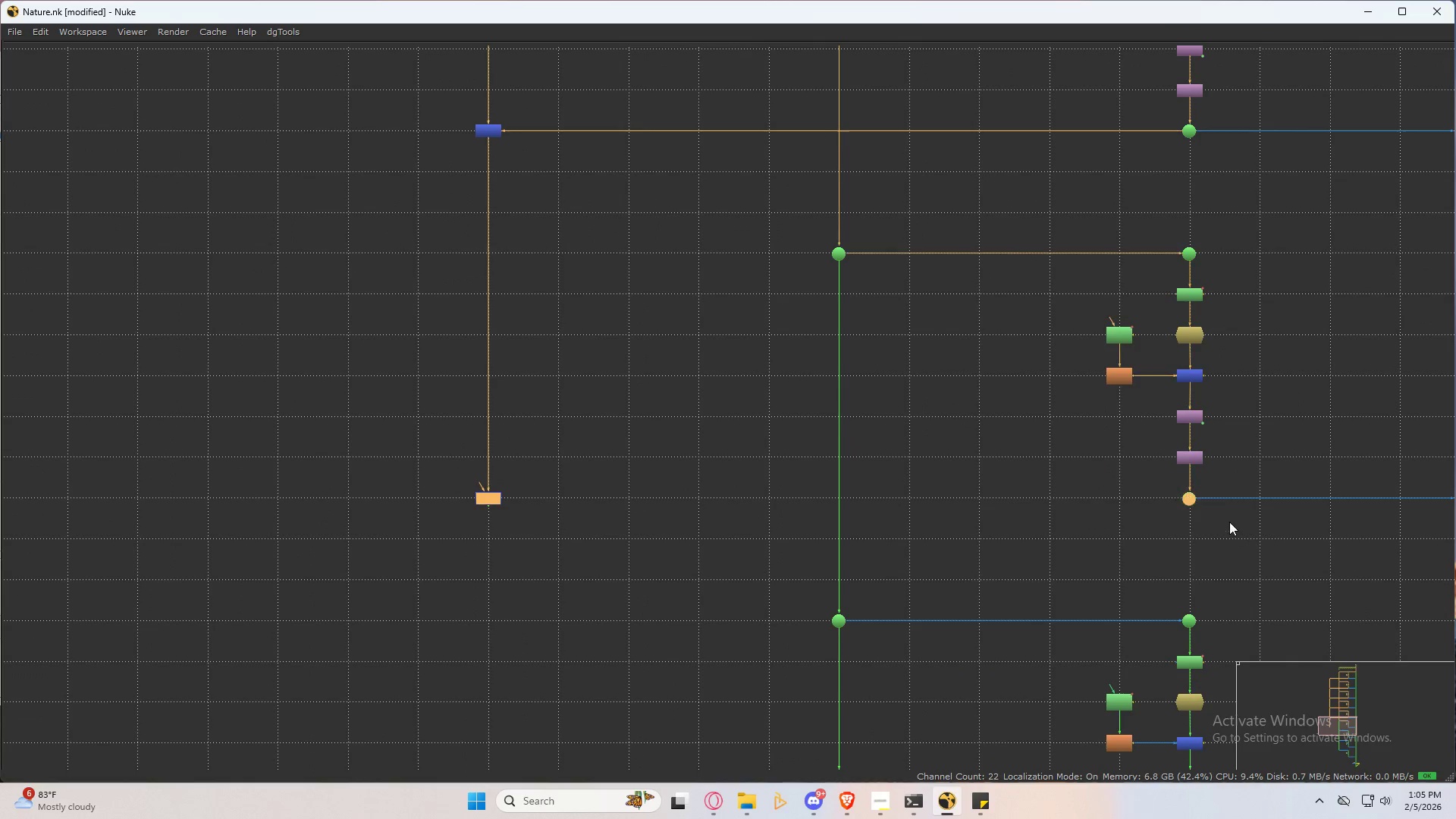 
hold_key(key=ShiftLeft, duration=4.62)
left_click([517, 516])
 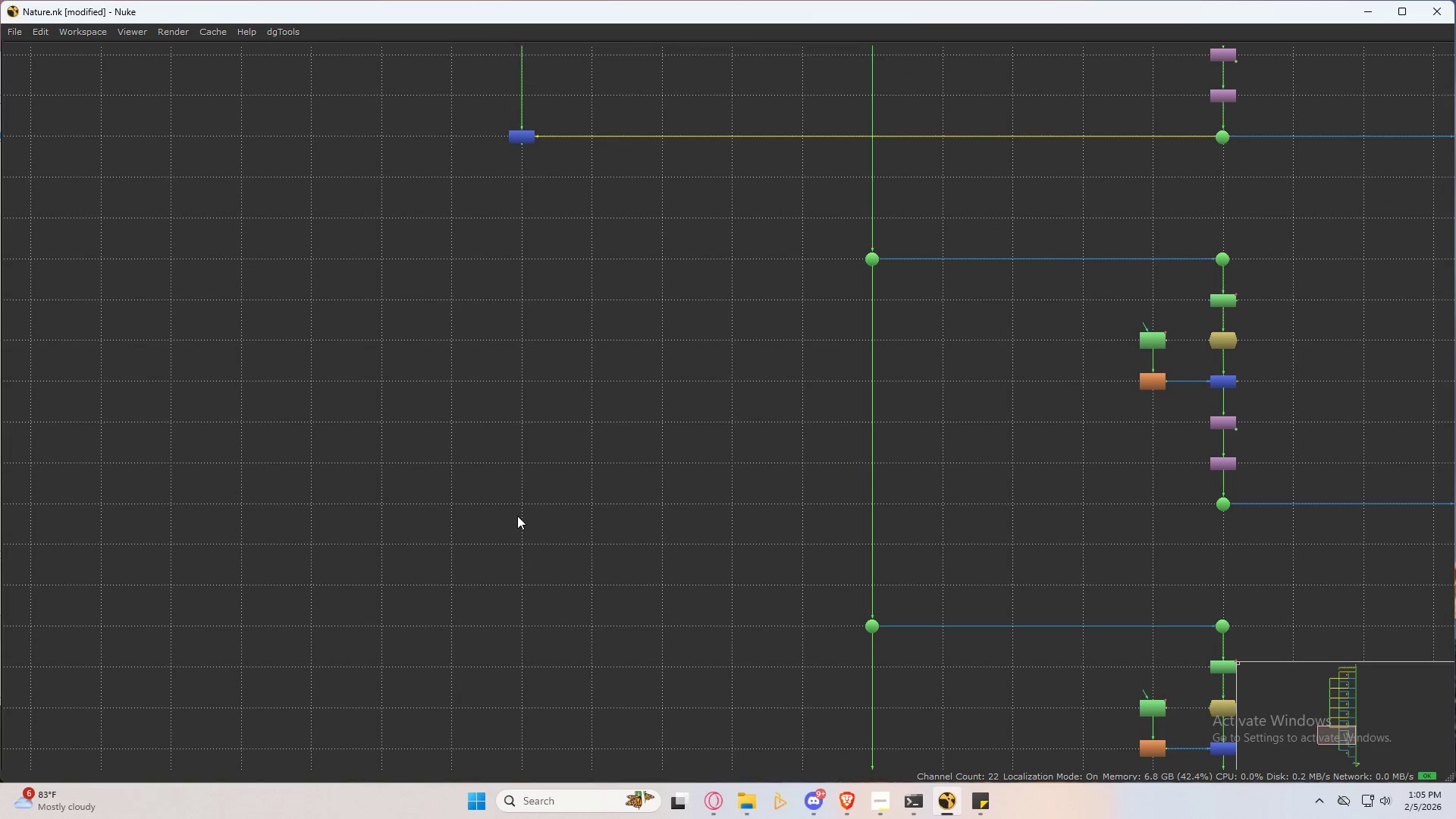 
key(Control+ControlLeft)
 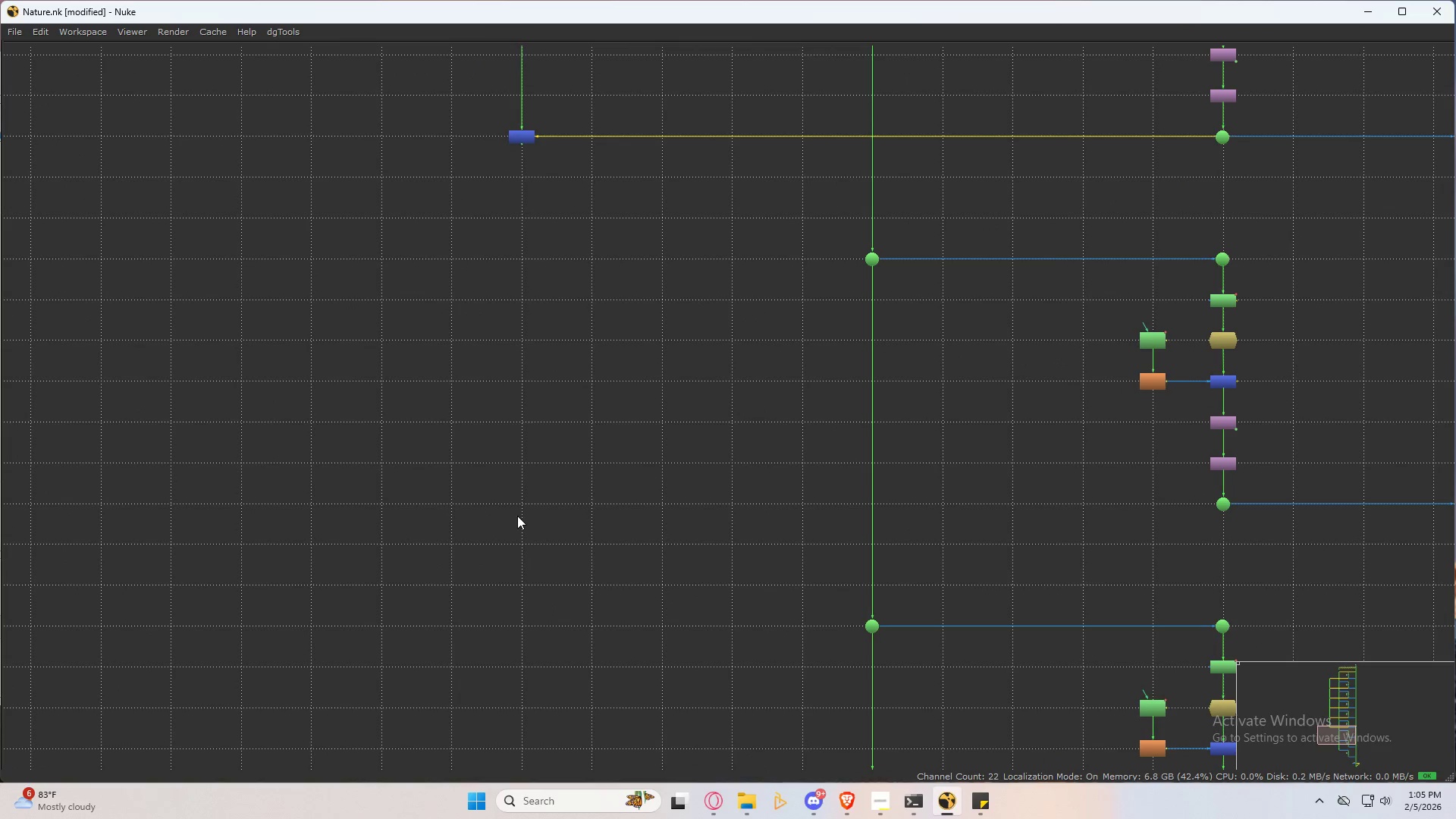 
key(Control+V)
 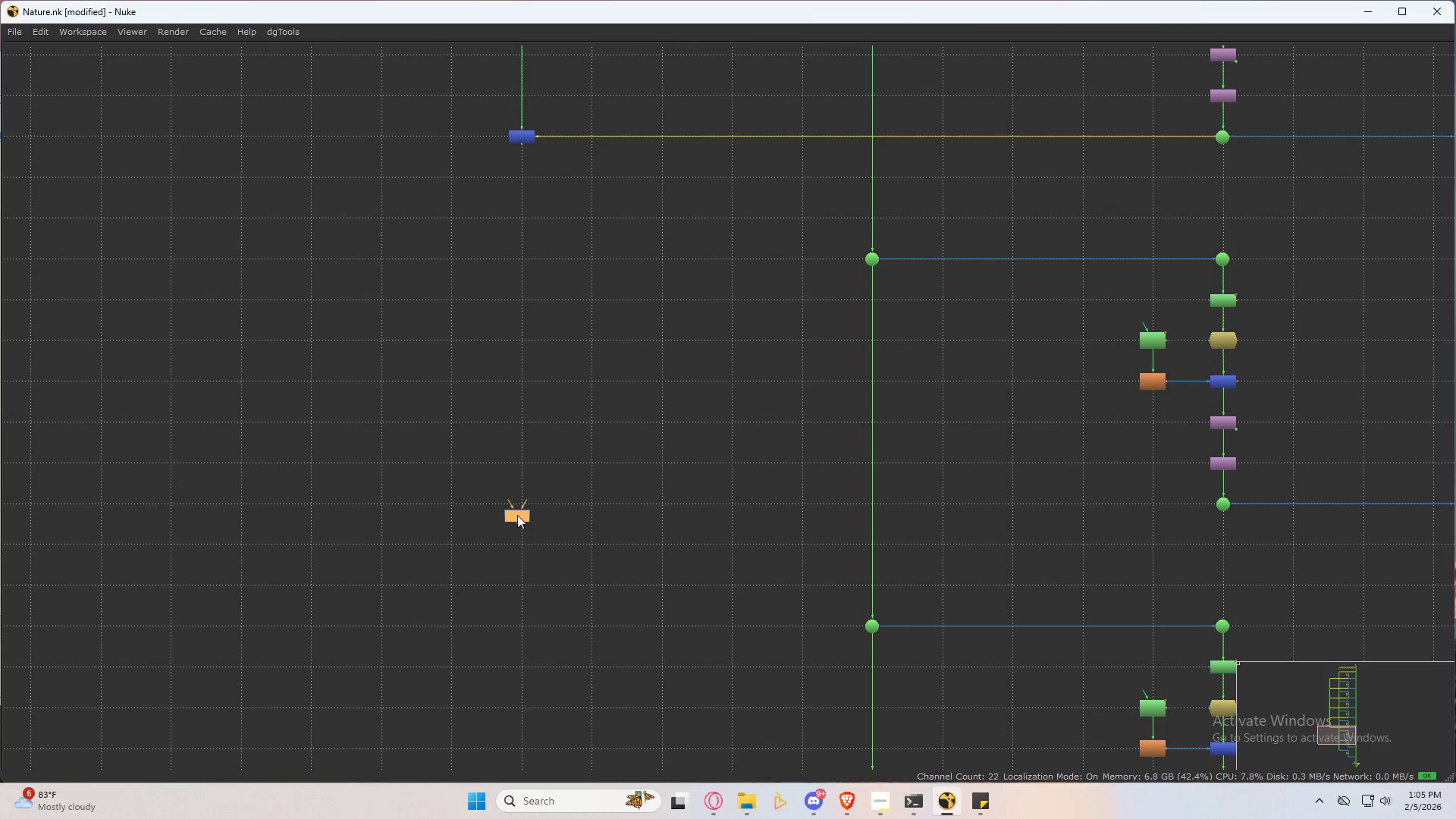 
left_click_drag(start_coordinate=[518, 515], to_coordinate=[522, 500])
 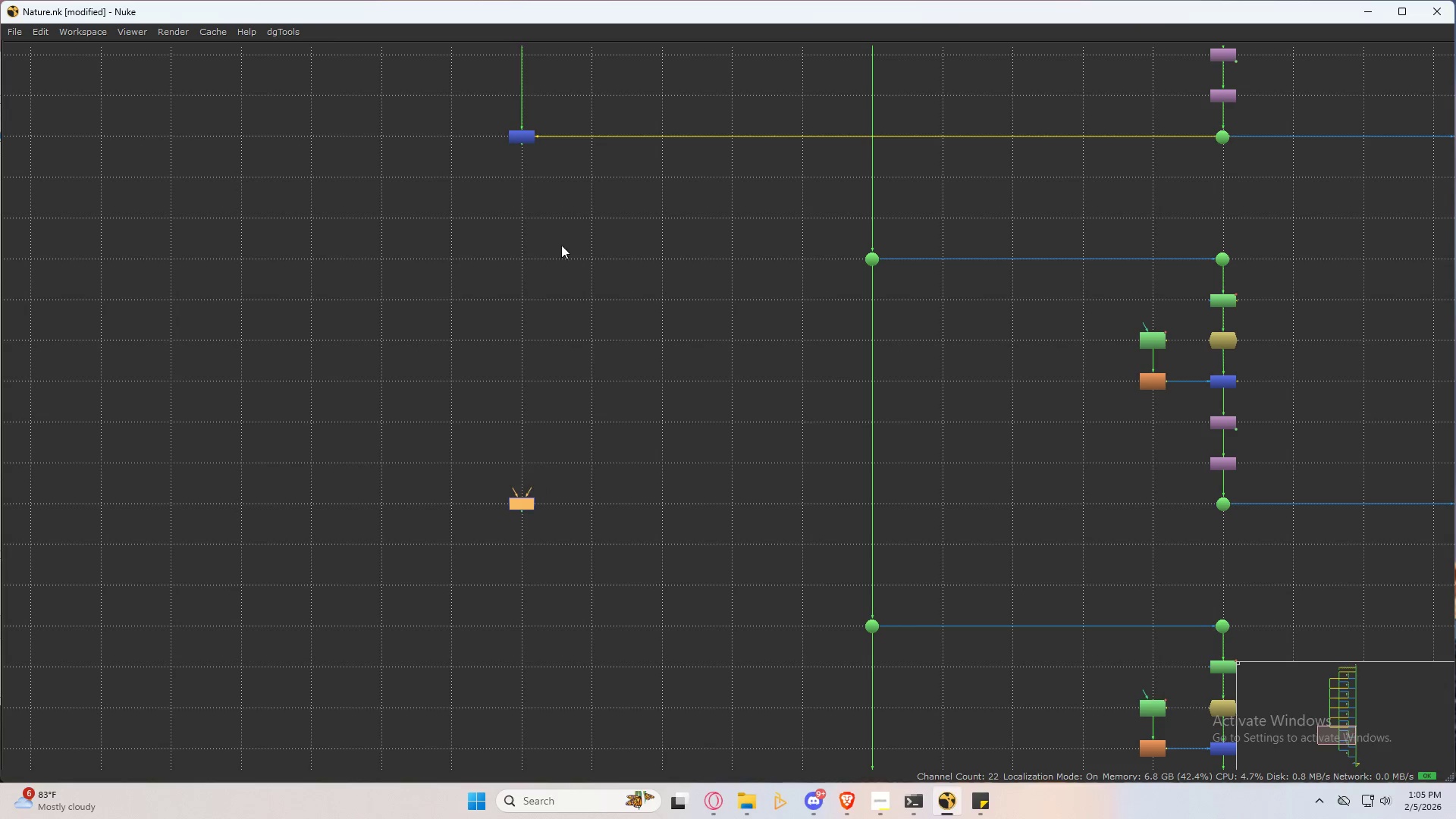 
hold_key(key=ShiftLeft, duration=0.55)
left_click_drag(start_coordinate=[571, 174], to_coordinate=[479, 102])
 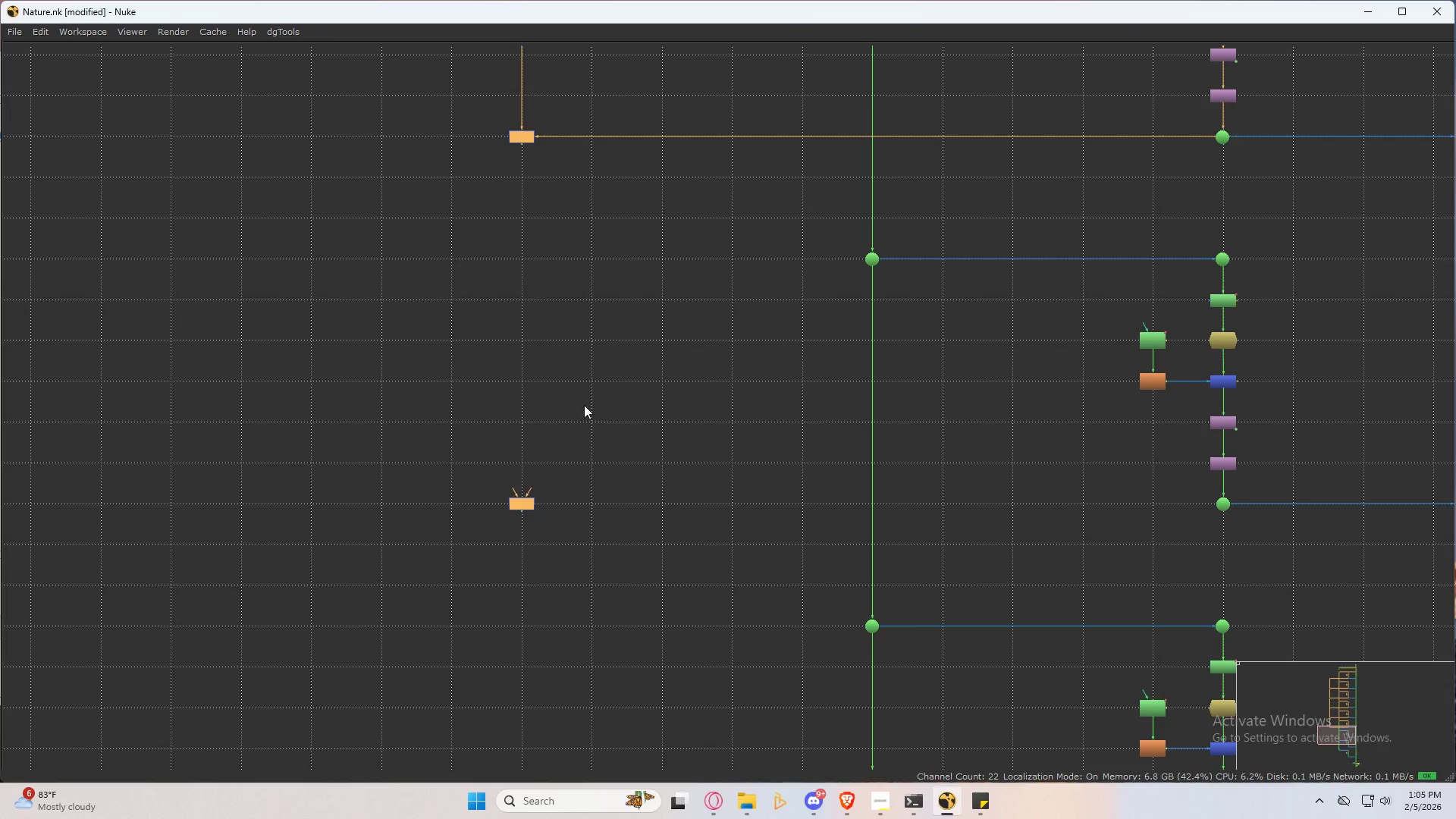 
type(yy)
 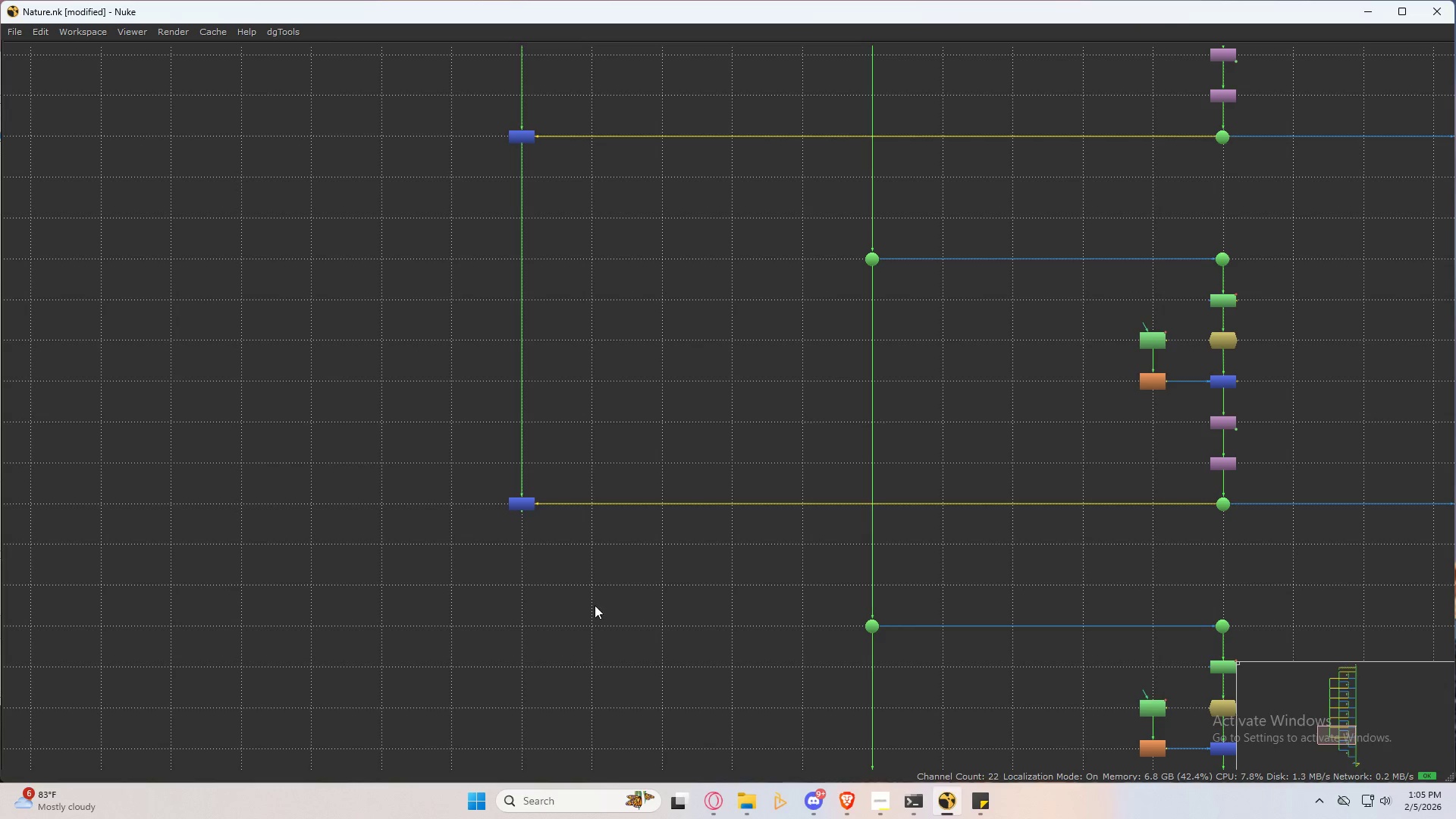 
left_click_drag(start_coordinate=[601, 425], to_coordinate=[452, 557])
 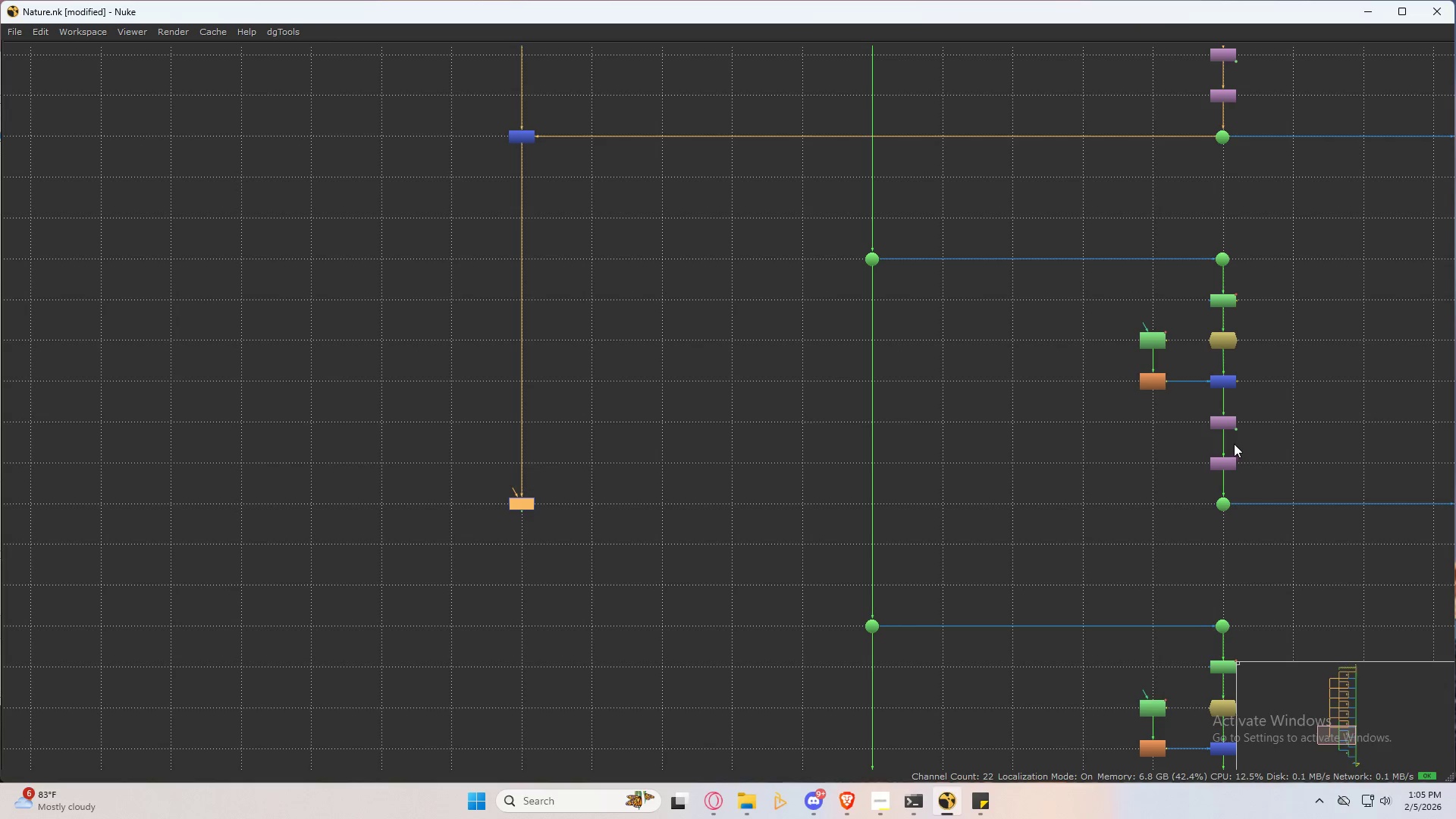 
left_click_drag(start_coordinate=[1201, 486], to_coordinate=[1282, 526])
 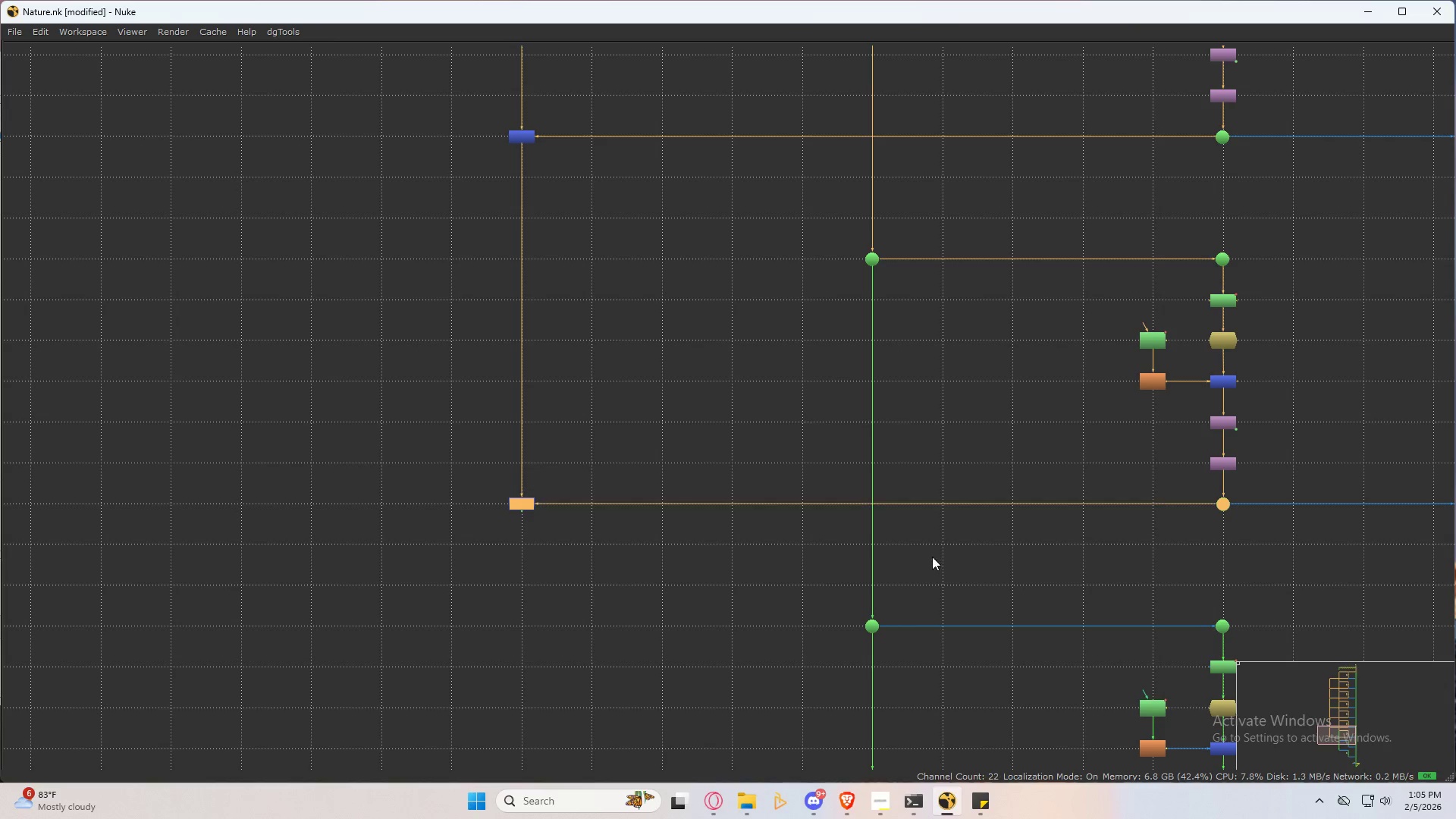 
left_click([598, 607])
 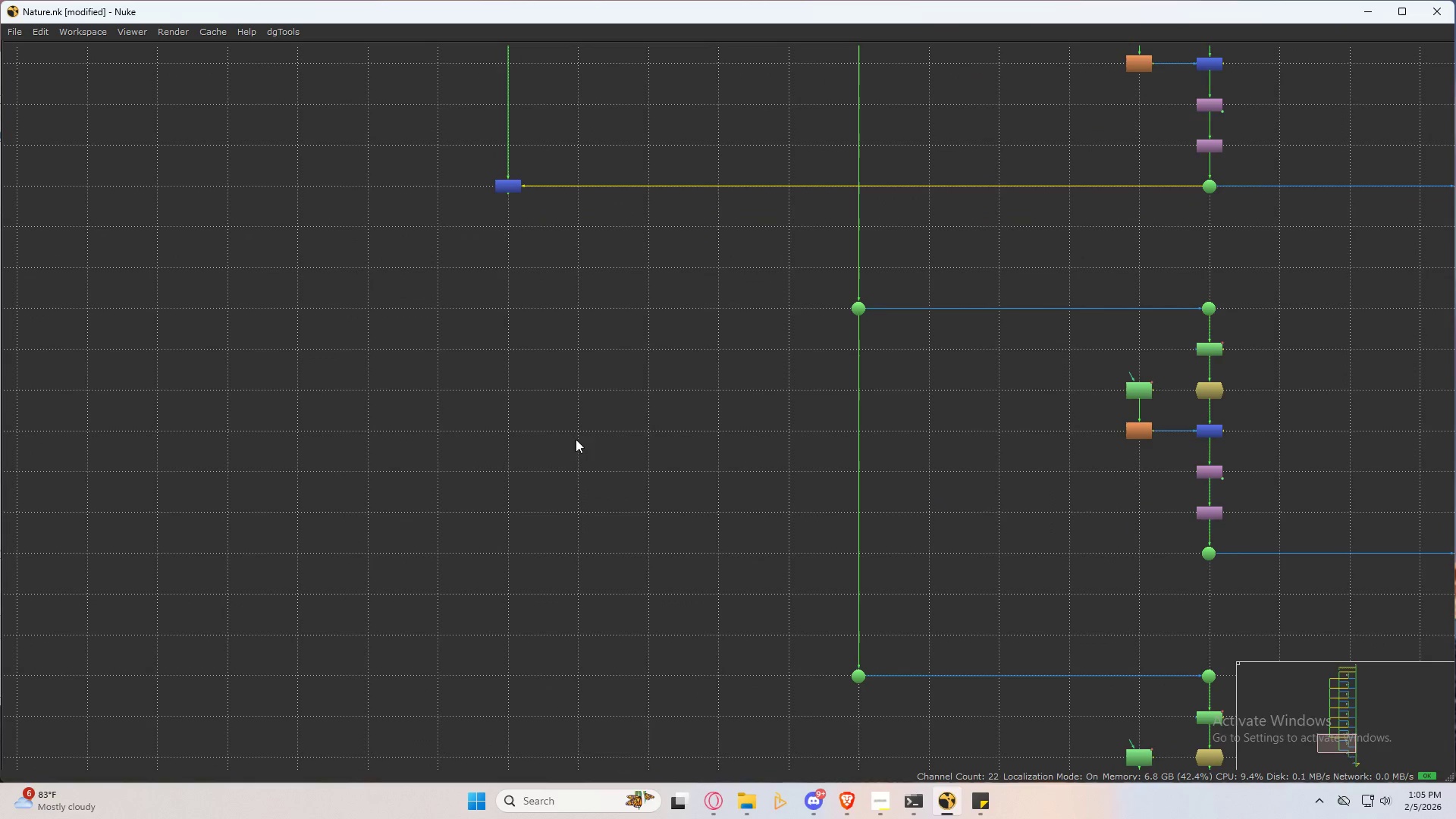 
left_click([512, 548])
 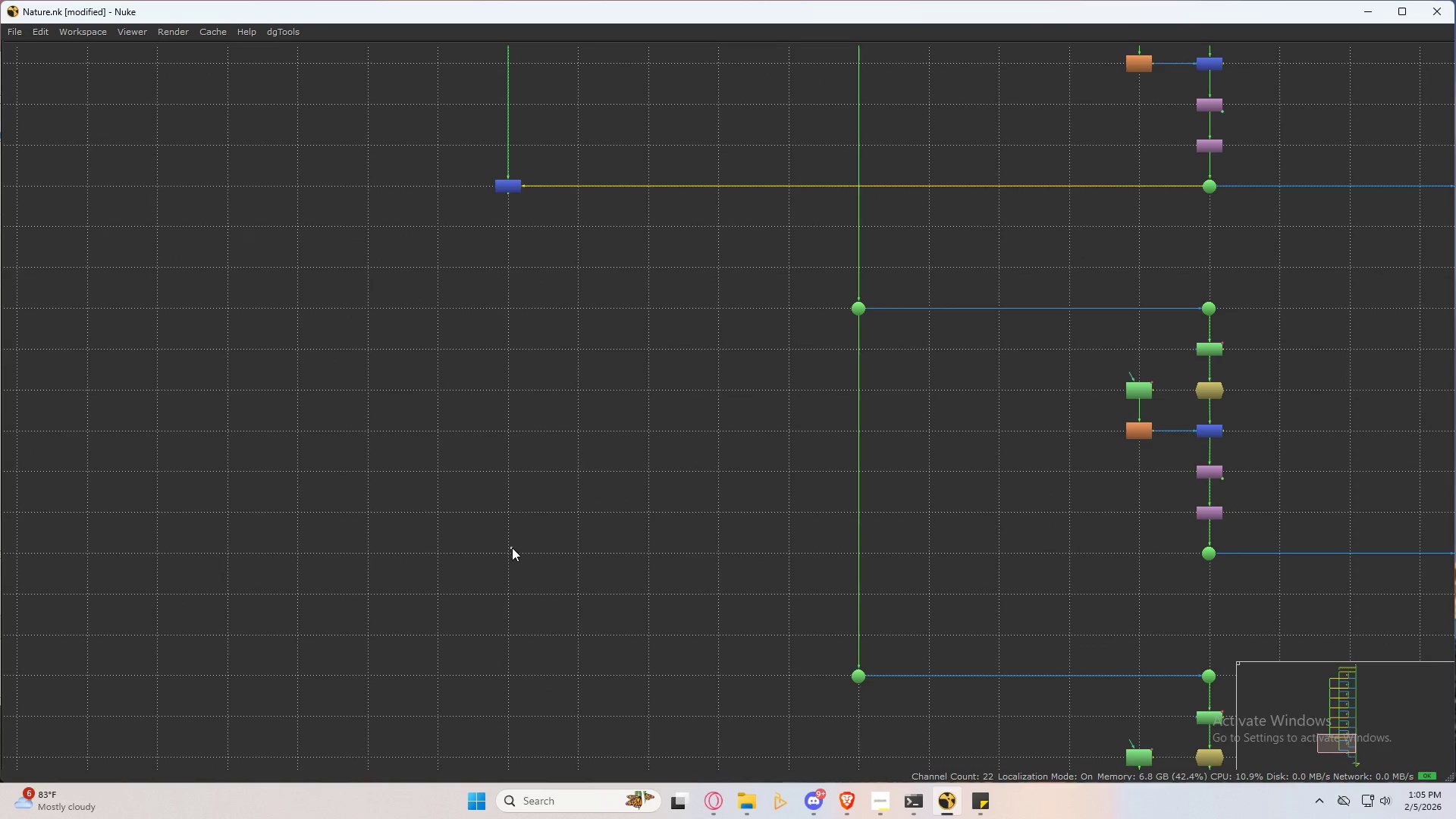 
key(Control+ControlLeft)
 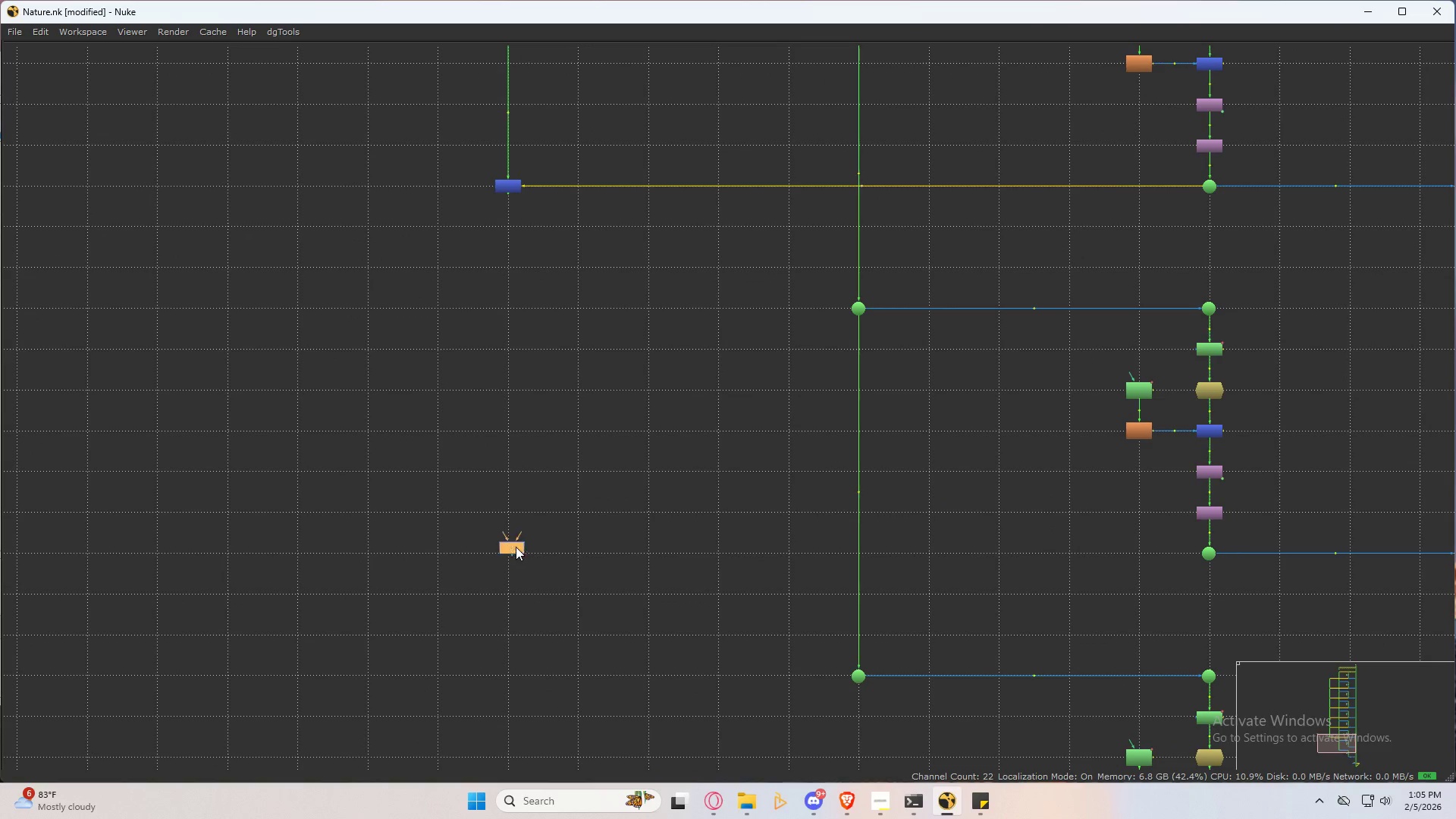 
key(Control+V)
 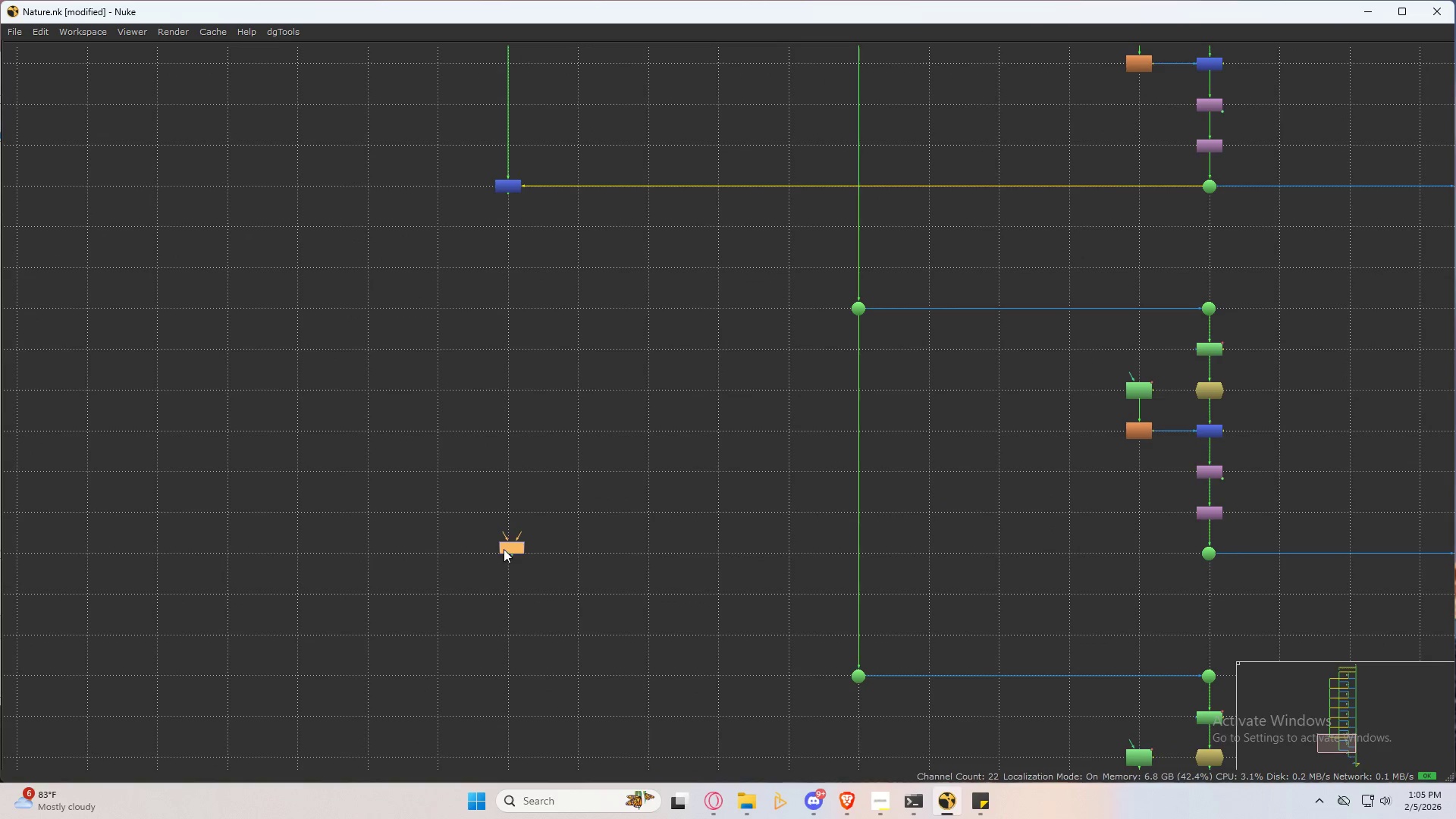 
left_click_drag(start_coordinate=[510, 547], to_coordinate=[503, 553])
 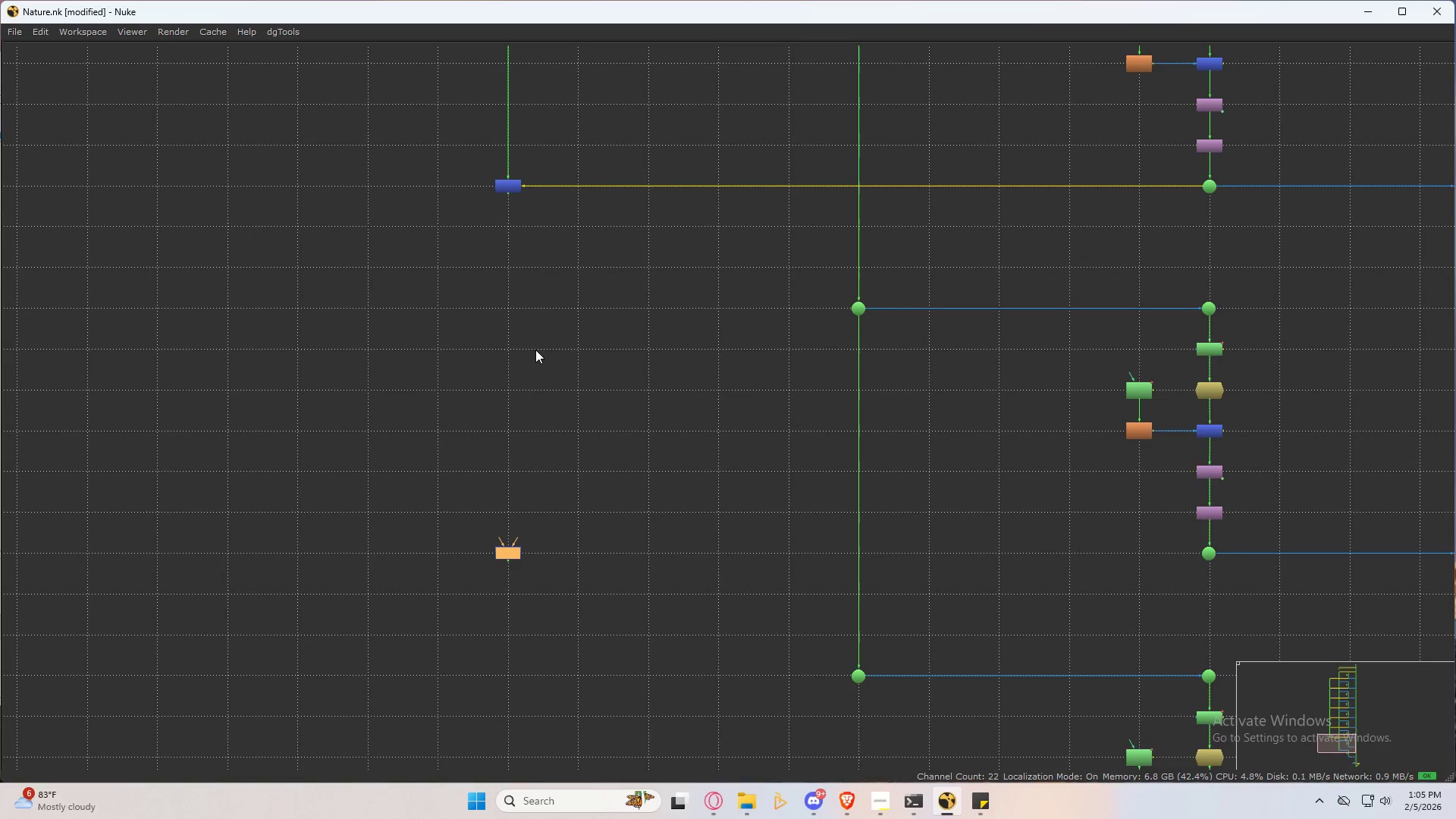 
hold_key(key=ShiftLeft, duration=0.48)
left_click_drag(start_coordinate=[556, 228], to_coordinate=[435, 158])
 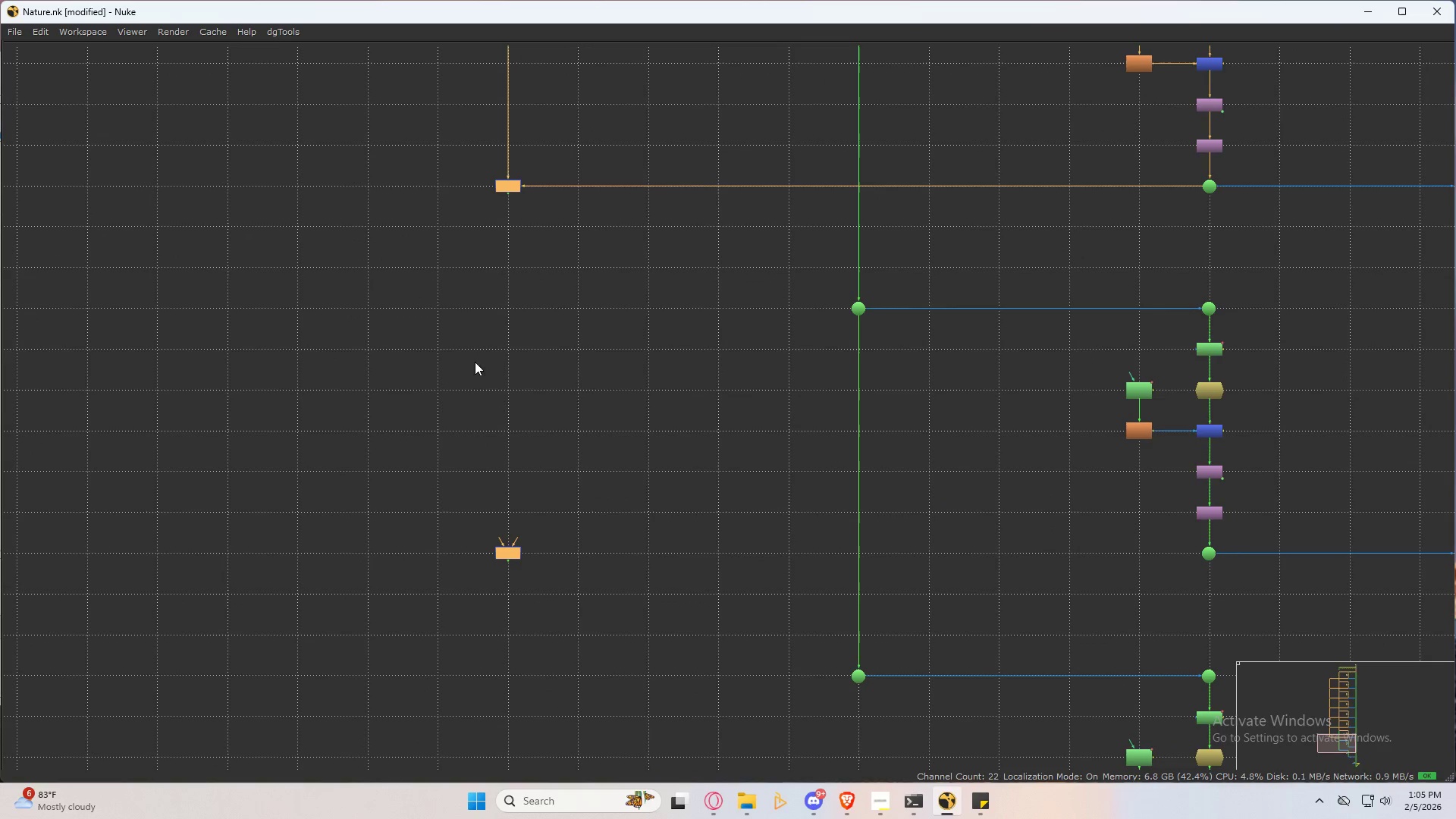 
type(yy)
 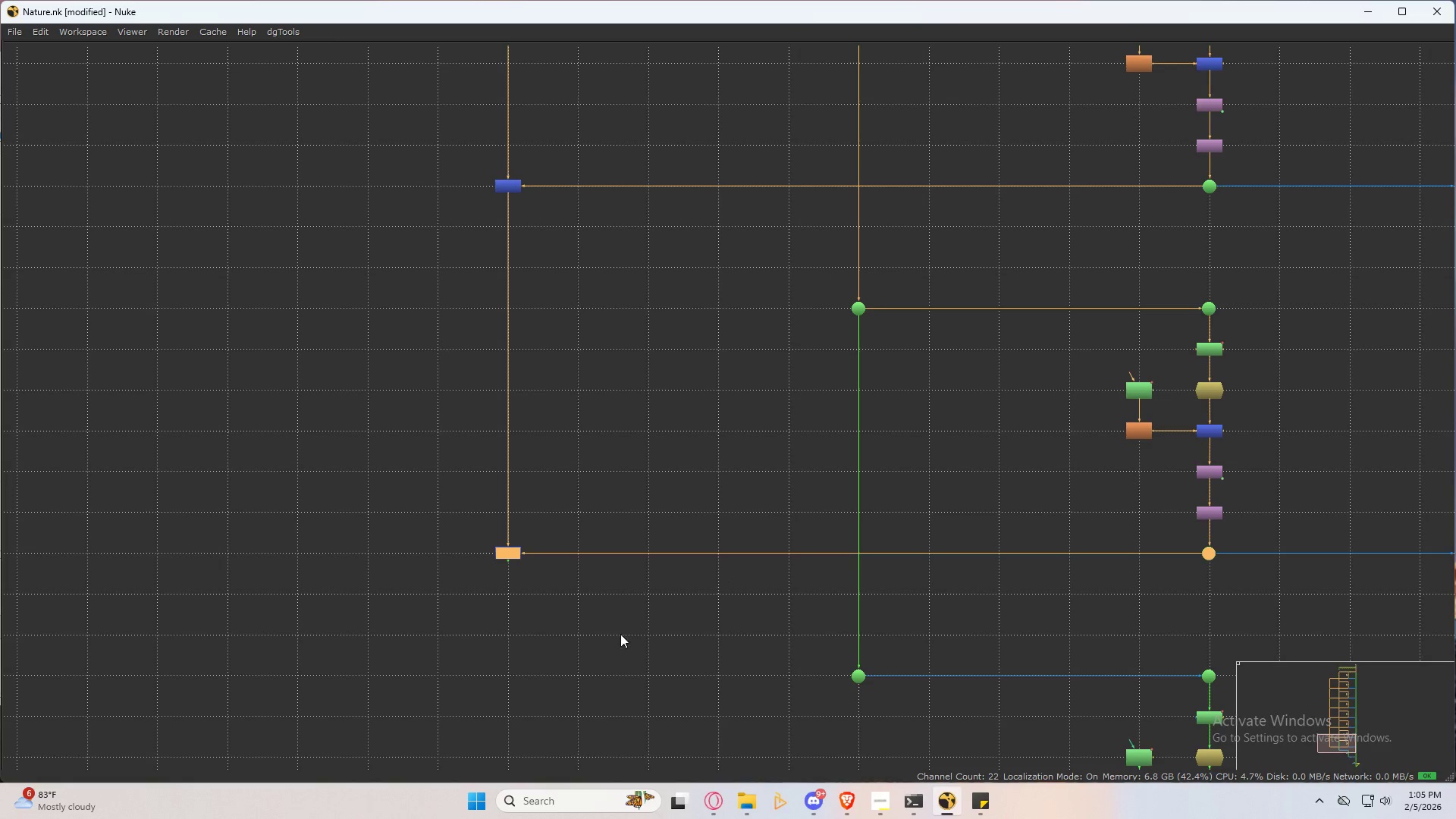 
left_click_drag(start_coordinate=[550, 528], to_coordinate=[430, 600])
 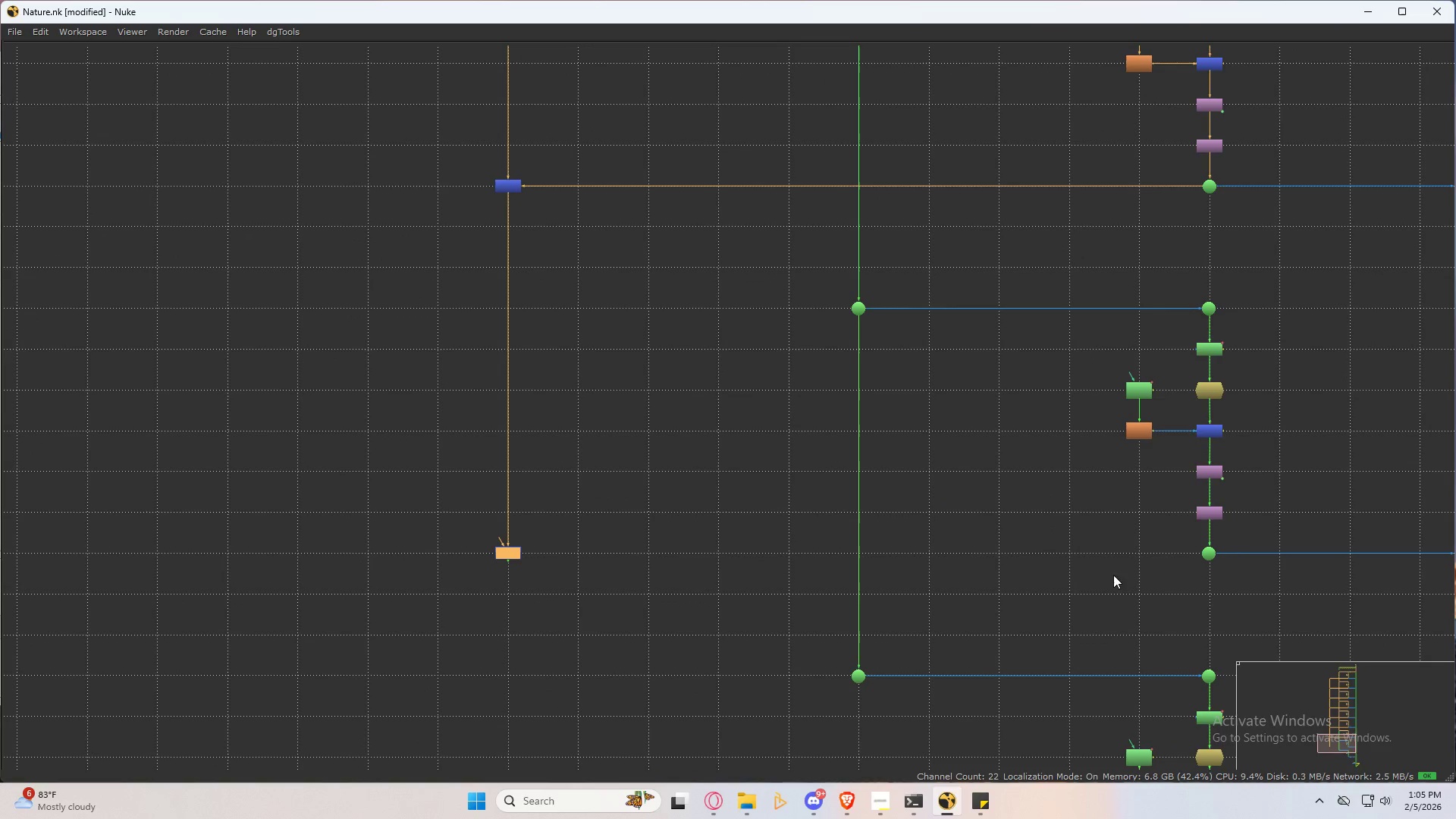 
left_click_drag(start_coordinate=[1187, 535], to_coordinate=[1276, 604])
 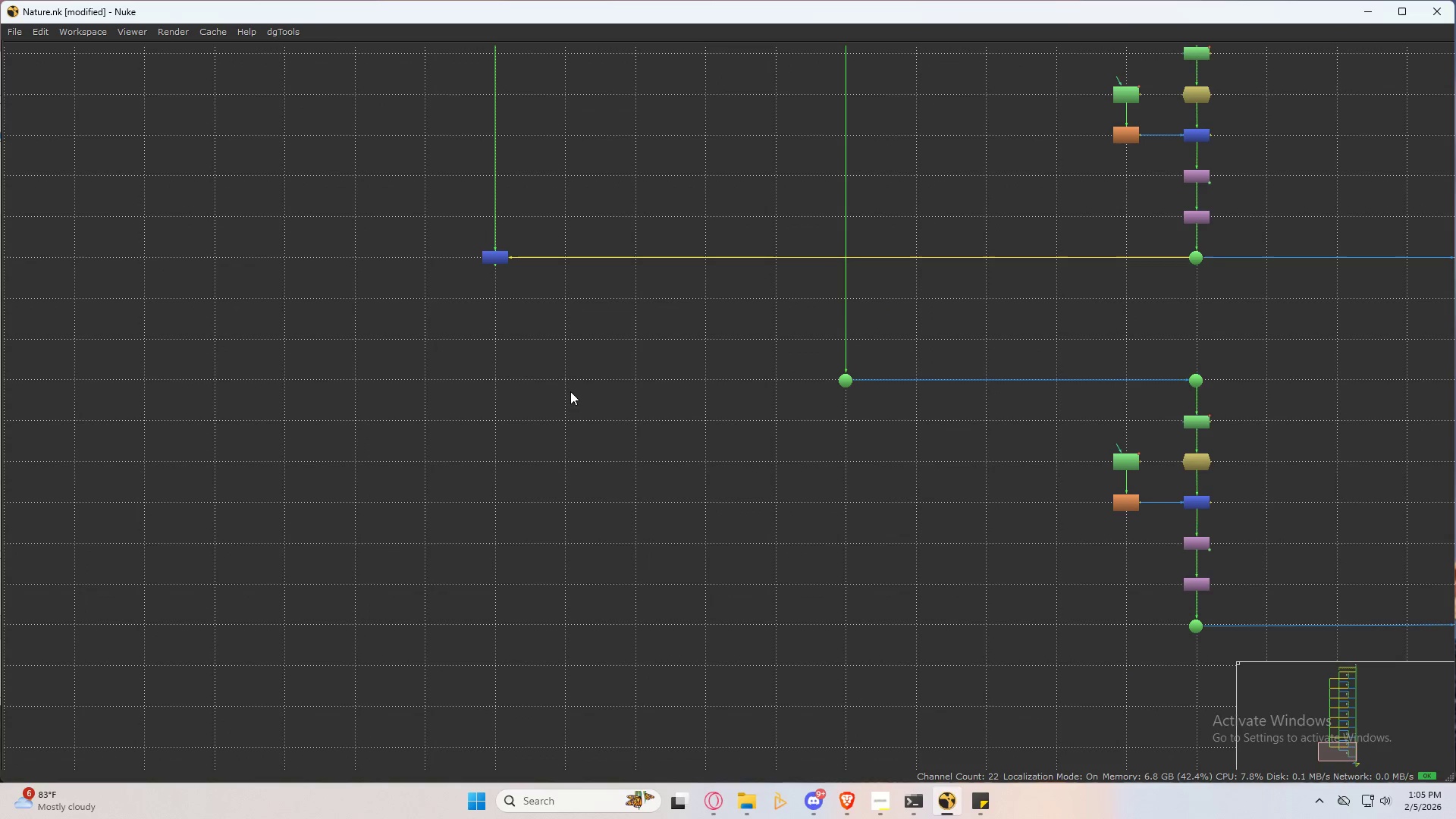 
left_click([482, 469])
 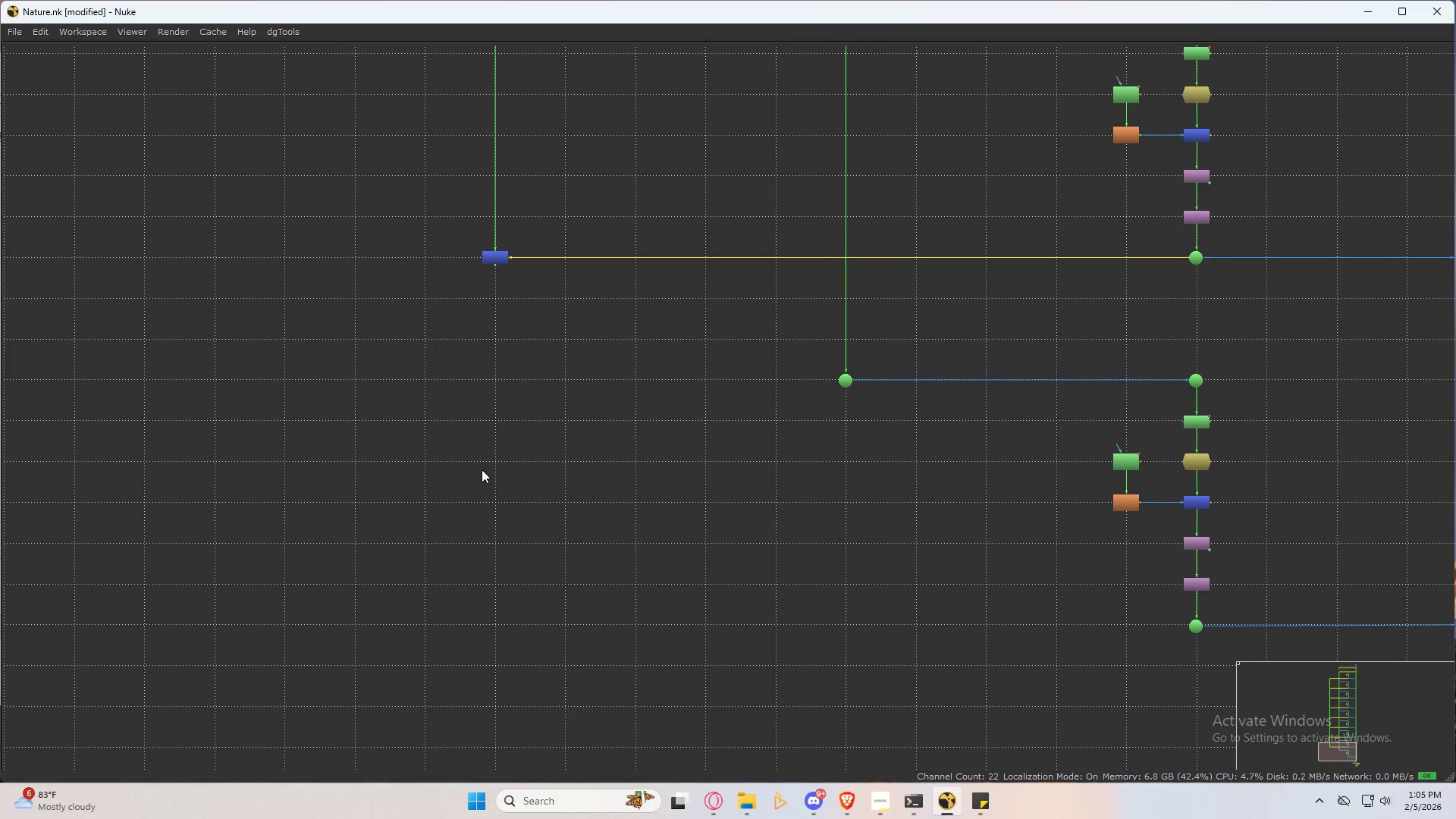 
key(Control+ControlLeft)
 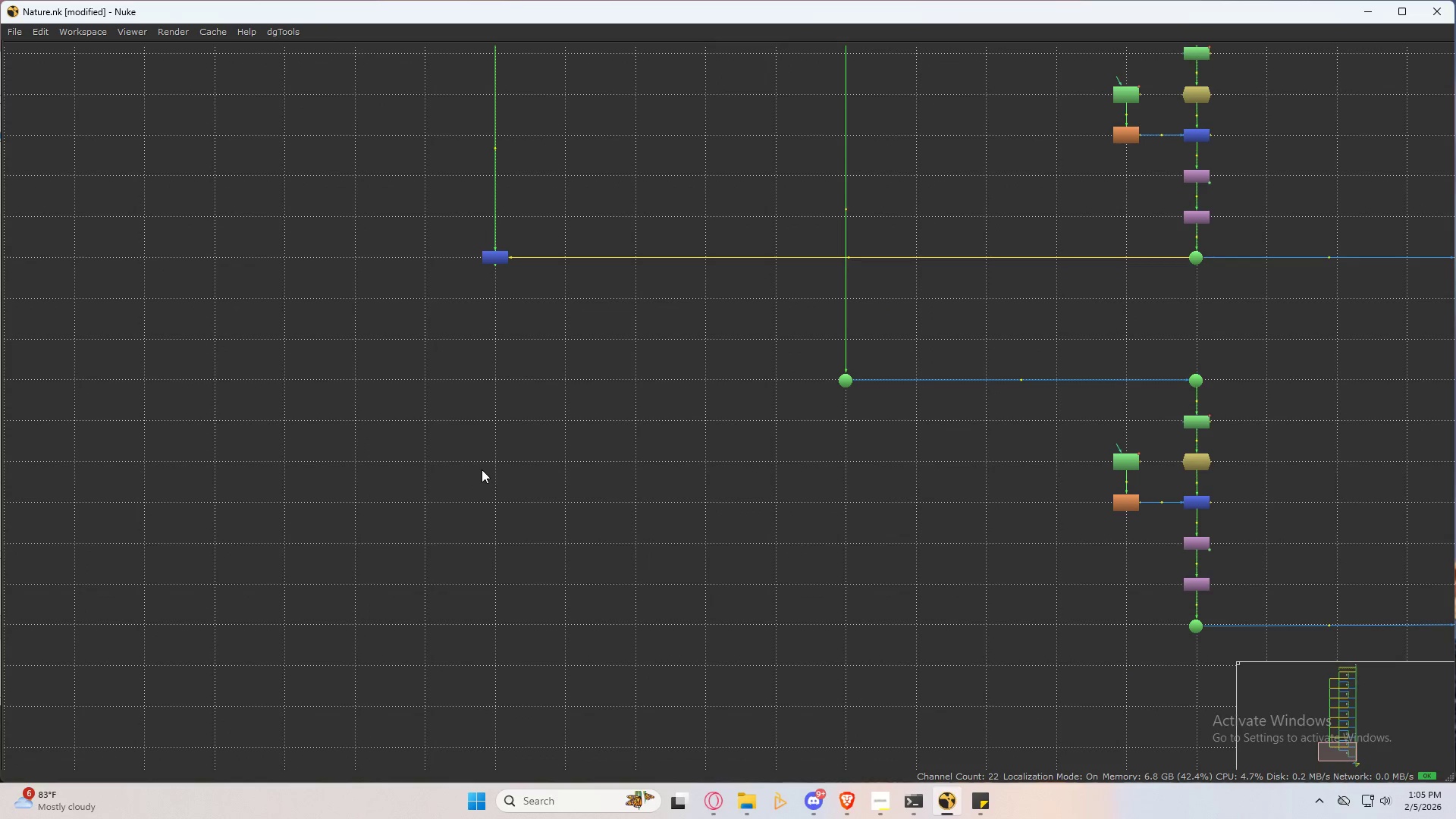 
key(Control+V)
 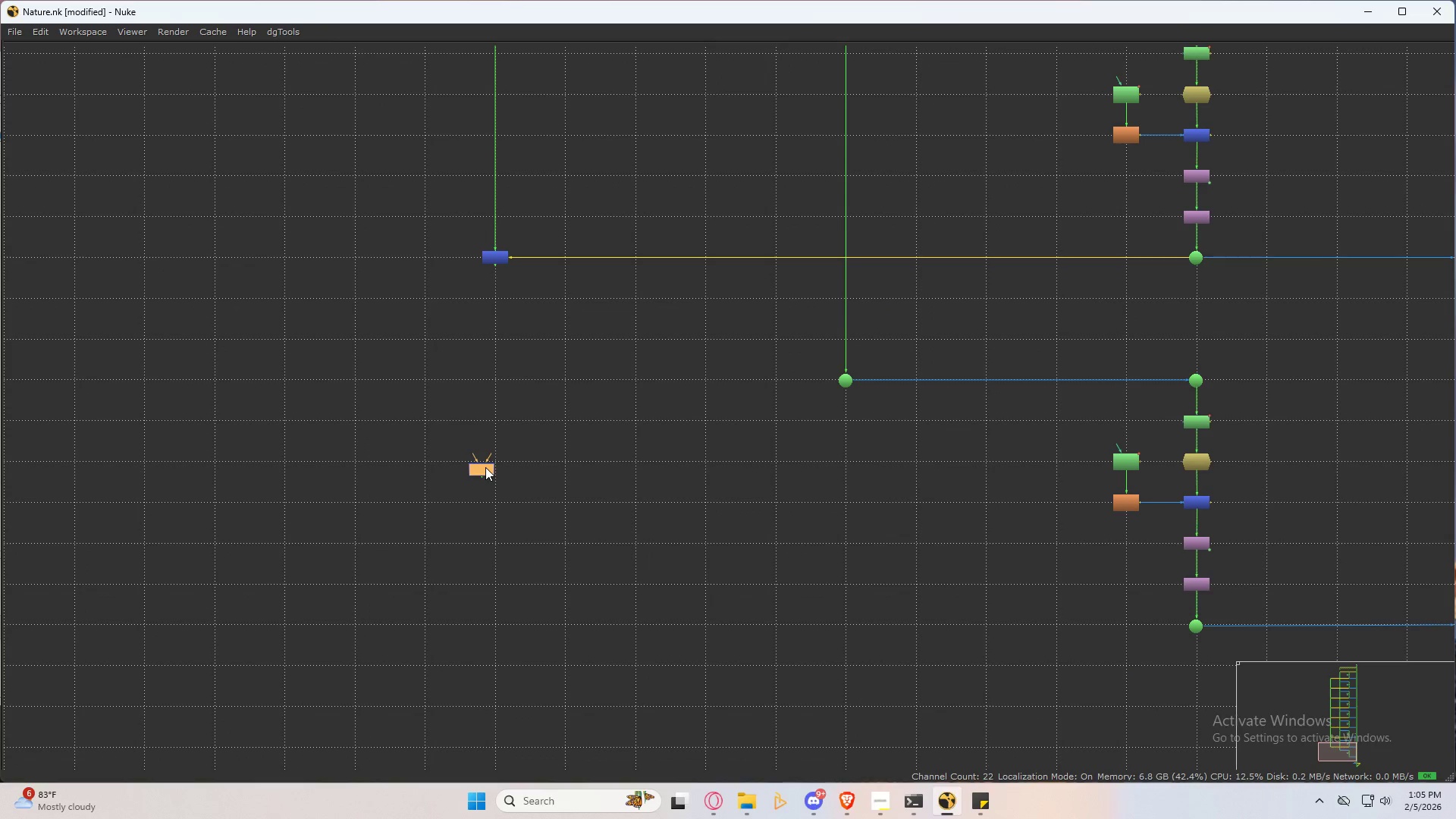 
left_click_drag(start_coordinate=[485, 467], to_coordinate=[499, 623])
 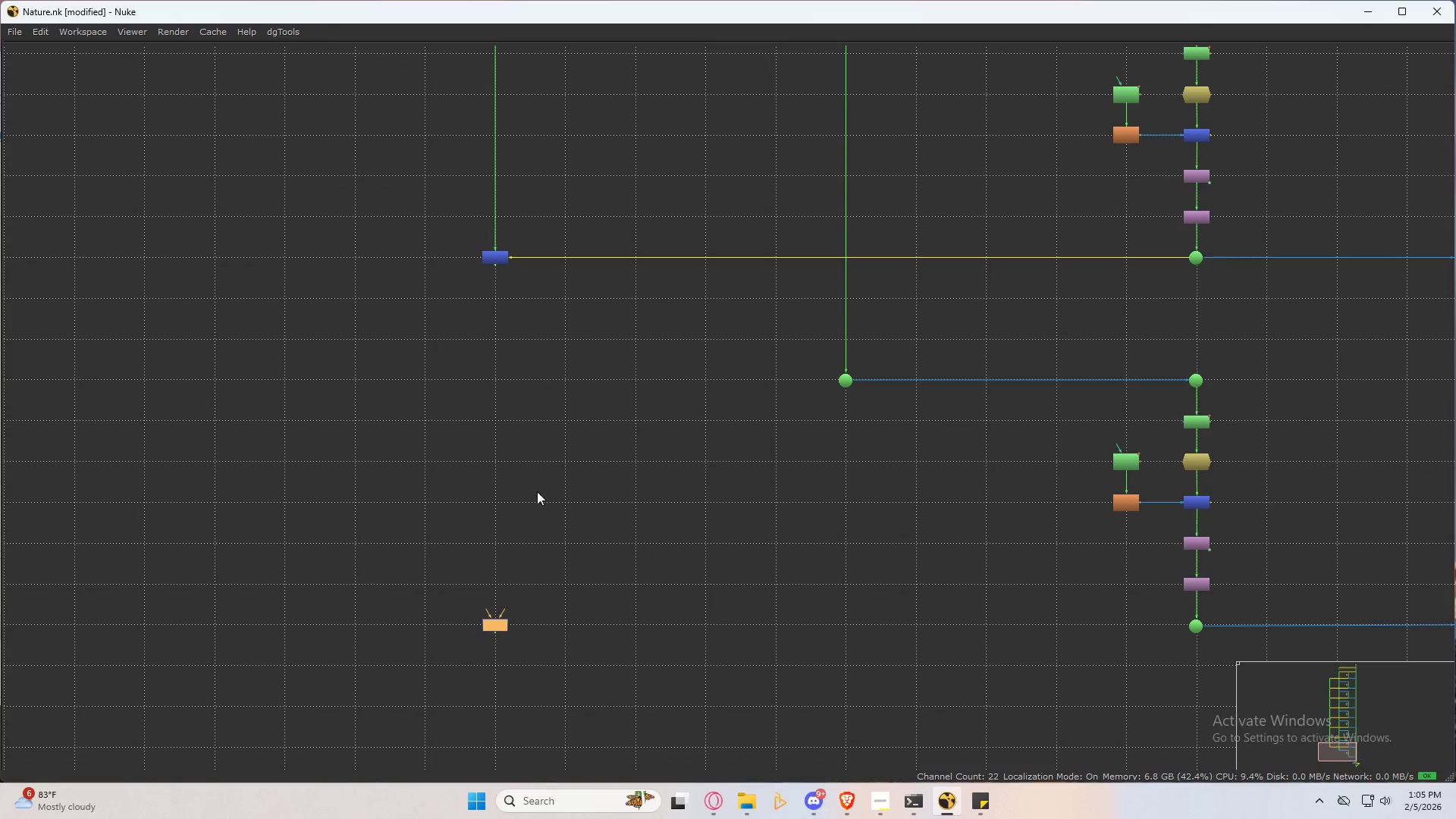 
hold_key(key=ShiftLeft, duration=0.66)
left_click_drag(start_coordinate=[559, 341], to_coordinate=[430, 206])
 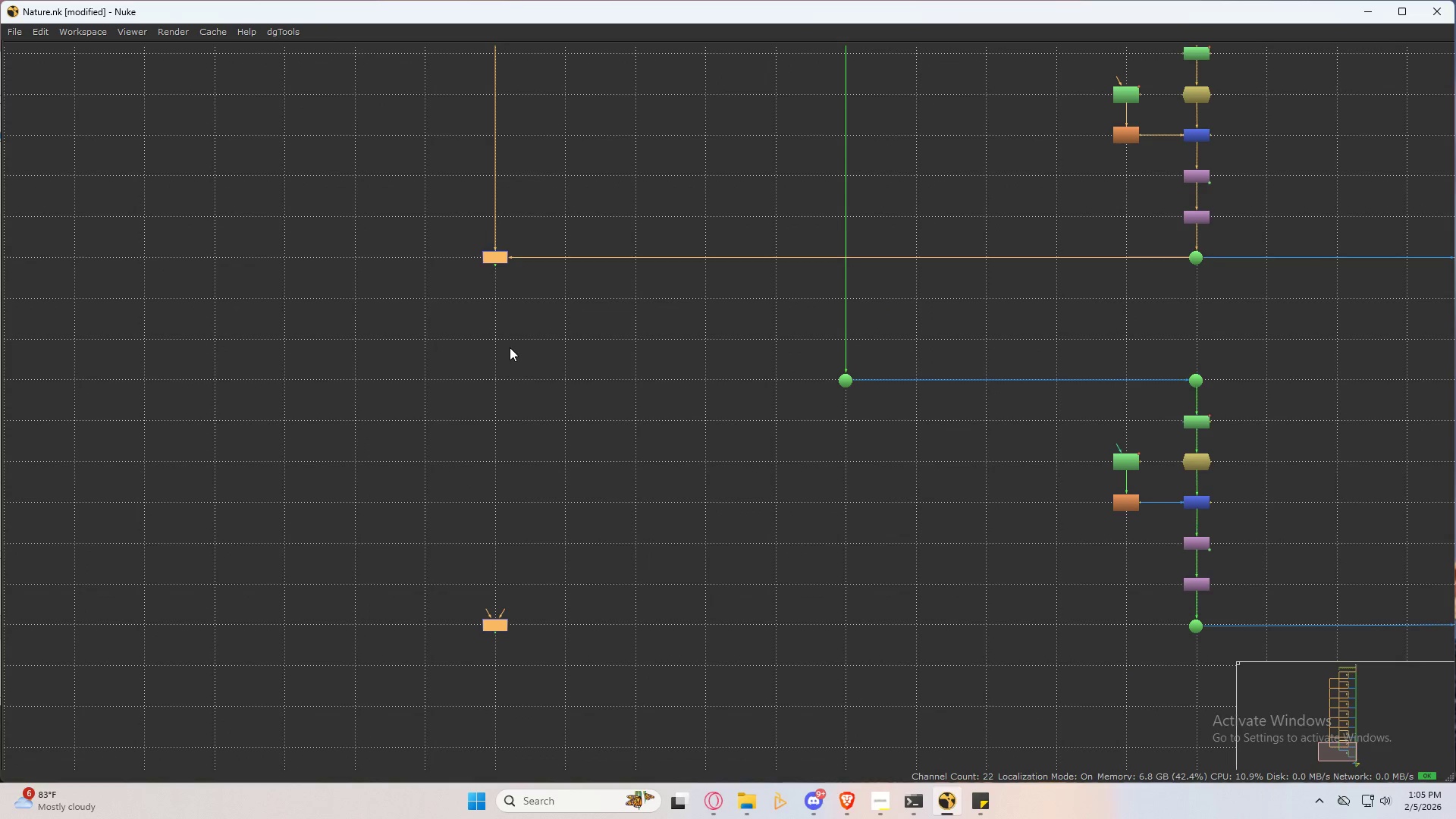 
type(yy)
 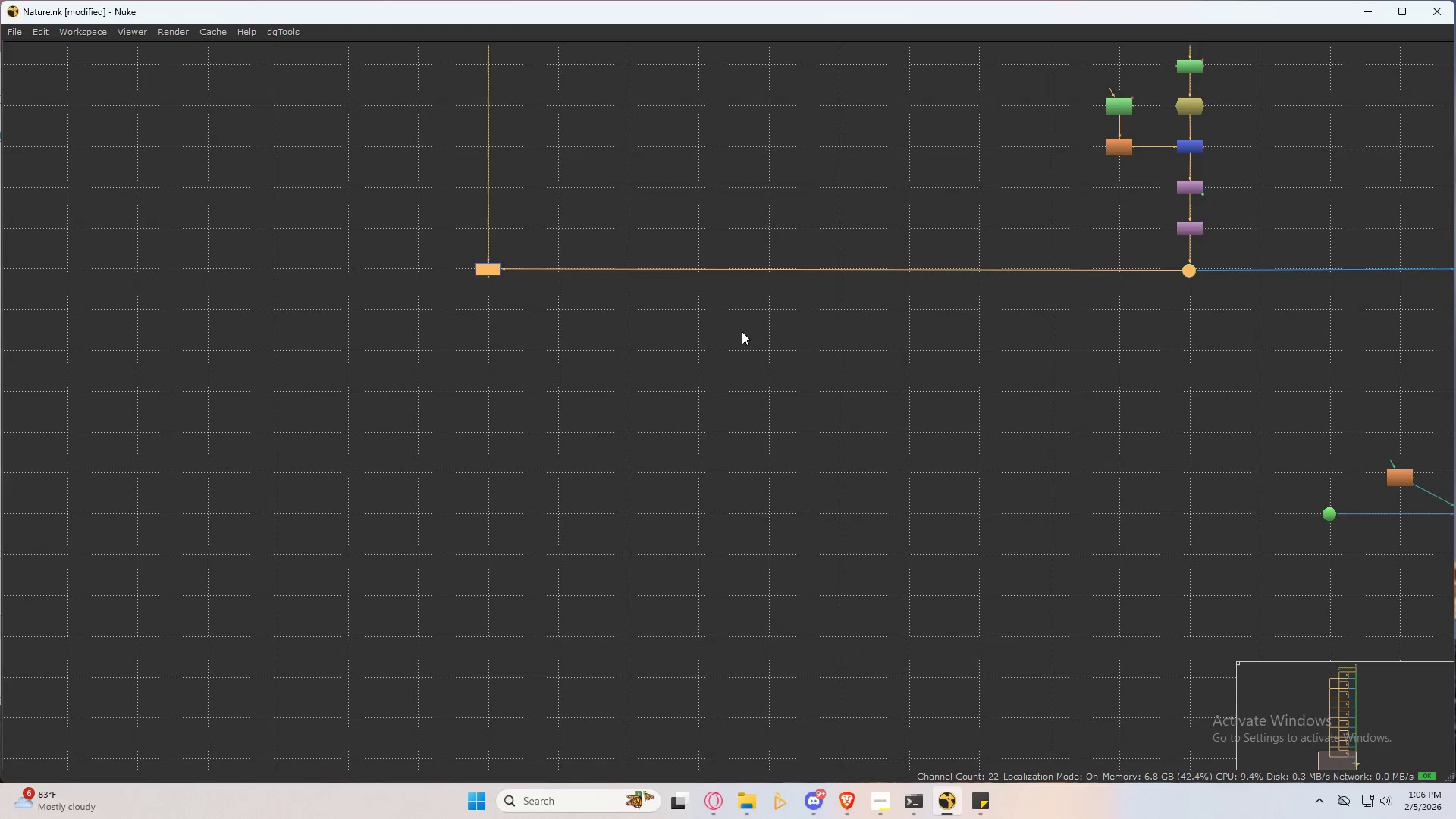 
left_click_drag(start_coordinate=[566, 518], to_coordinate=[565, 529])
 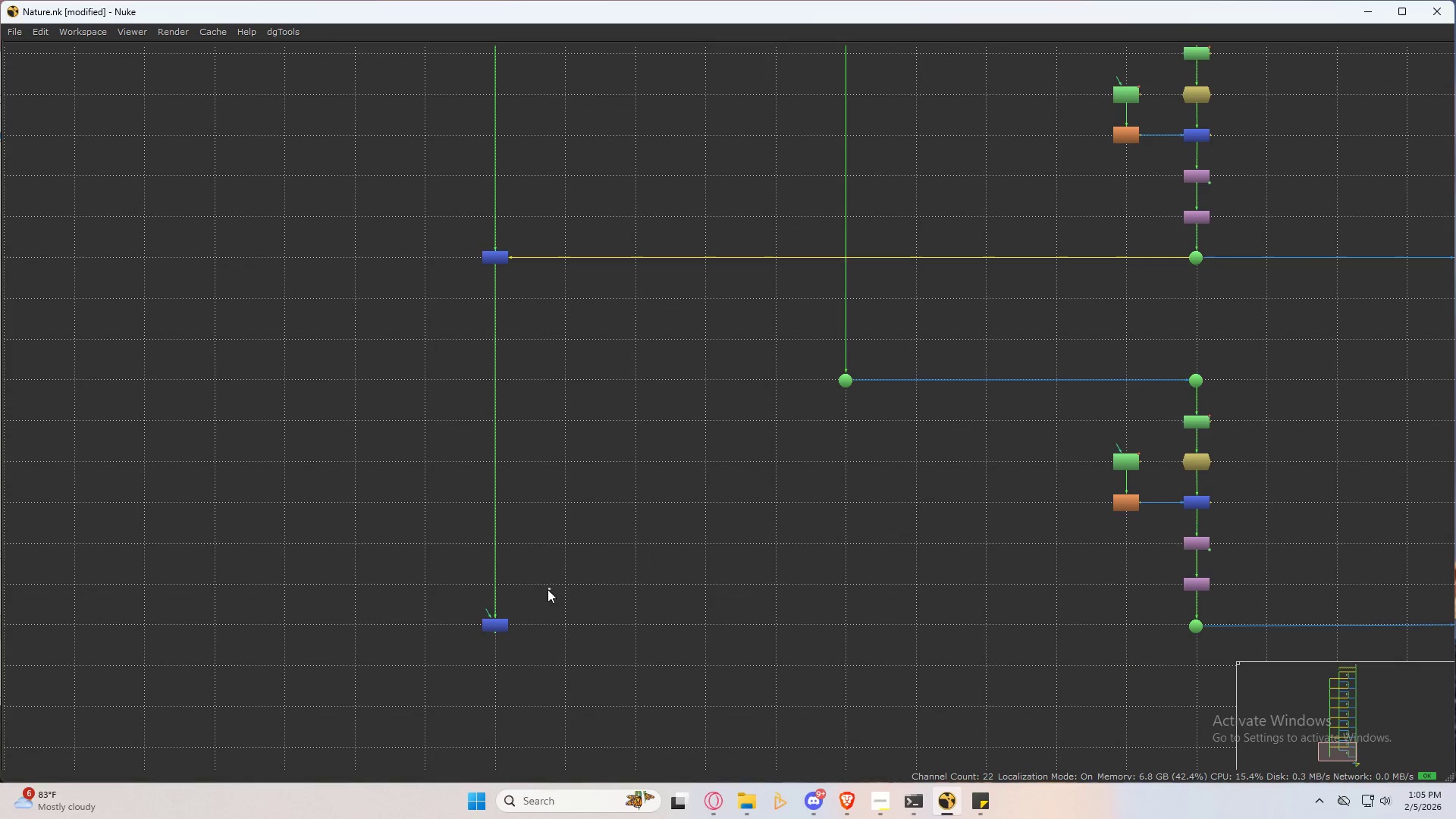 
left_click_drag(start_coordinate=[550, 588], to_coordinate=[395, 683])
 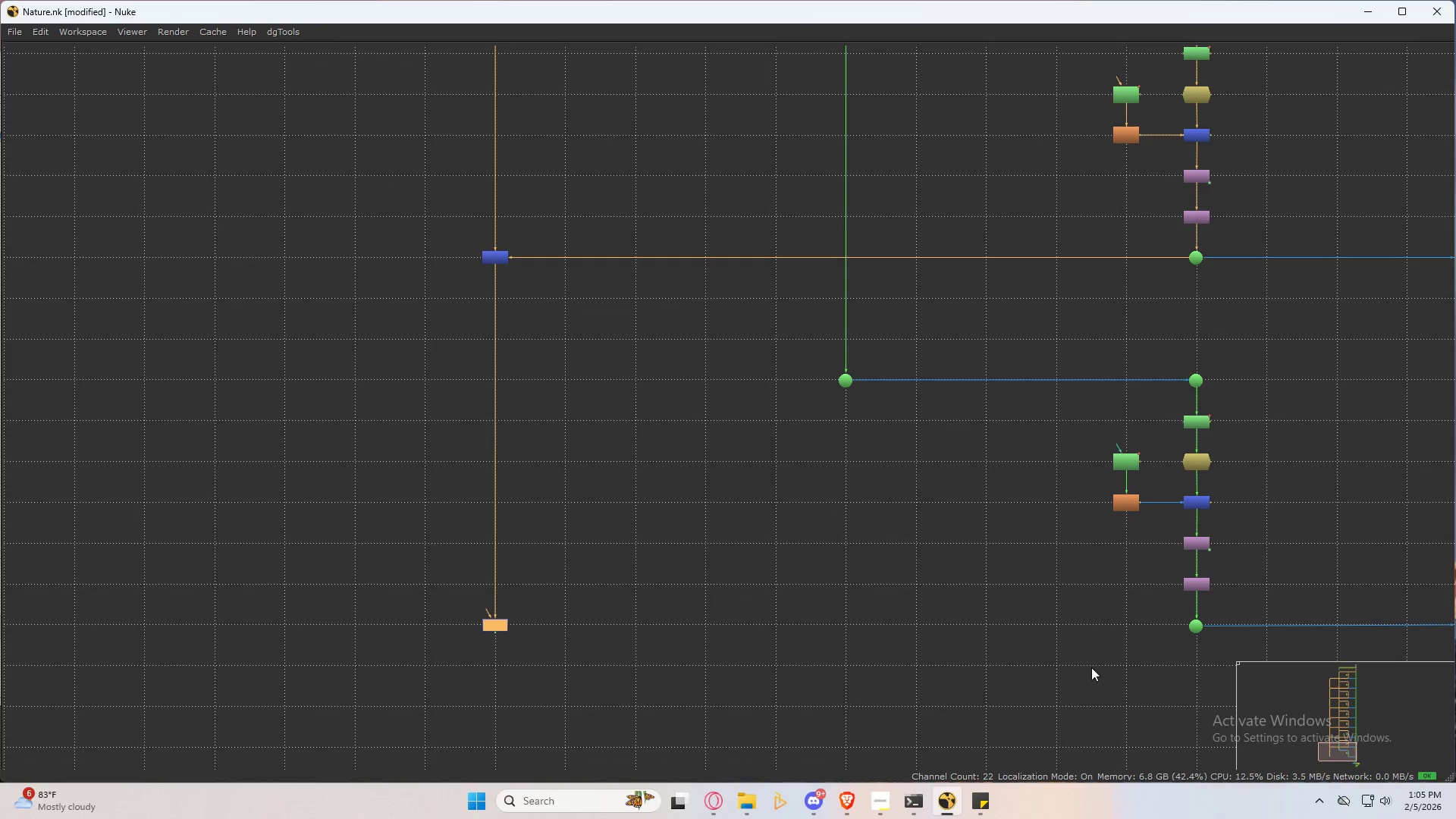 
left_click_drag(start_coordinate=[1167, 603], to_coordinate=[1249, 655])
 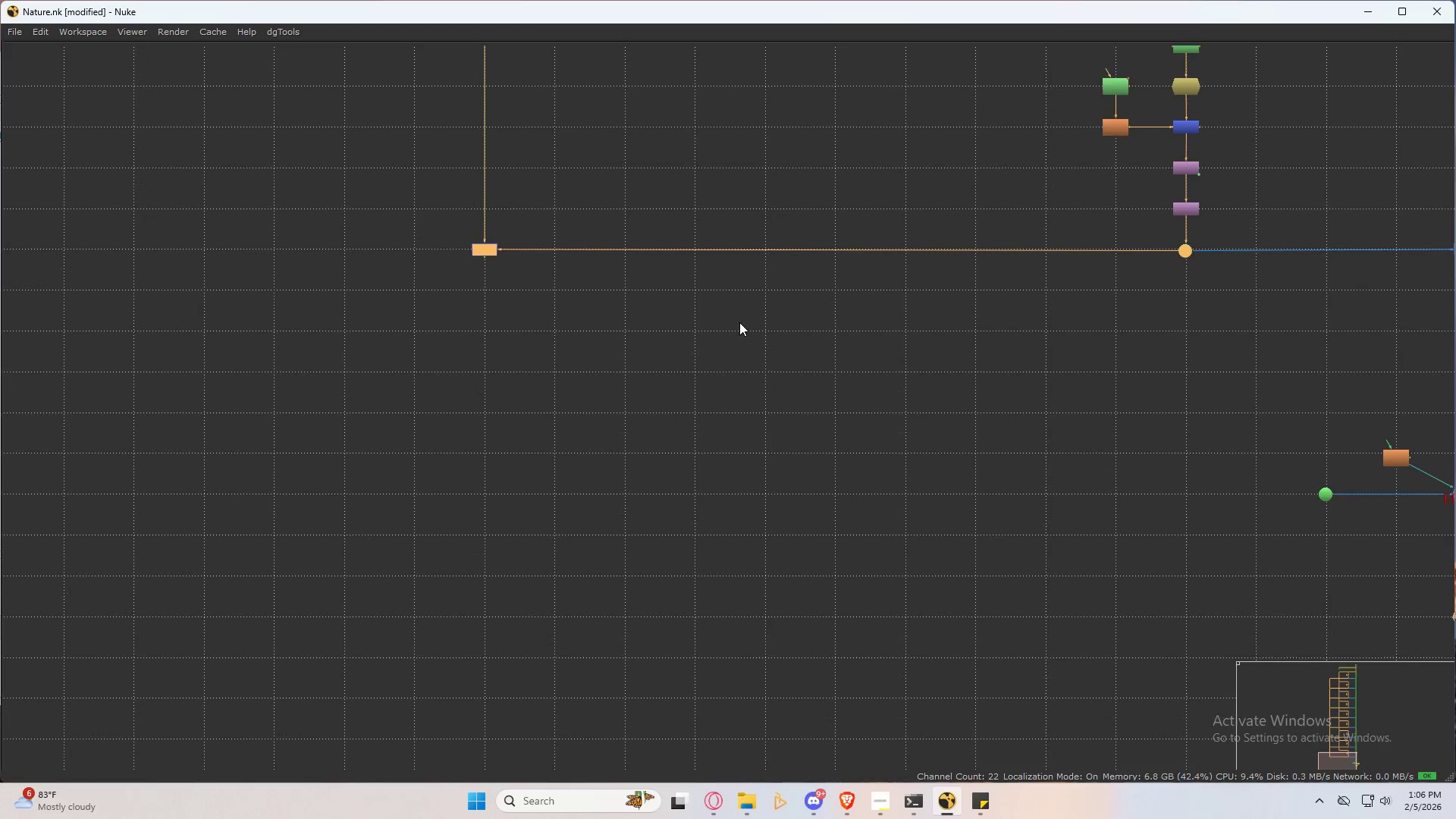 
scroll: coordinate [748, 402], scroll_direction: down, amount: 2.0
 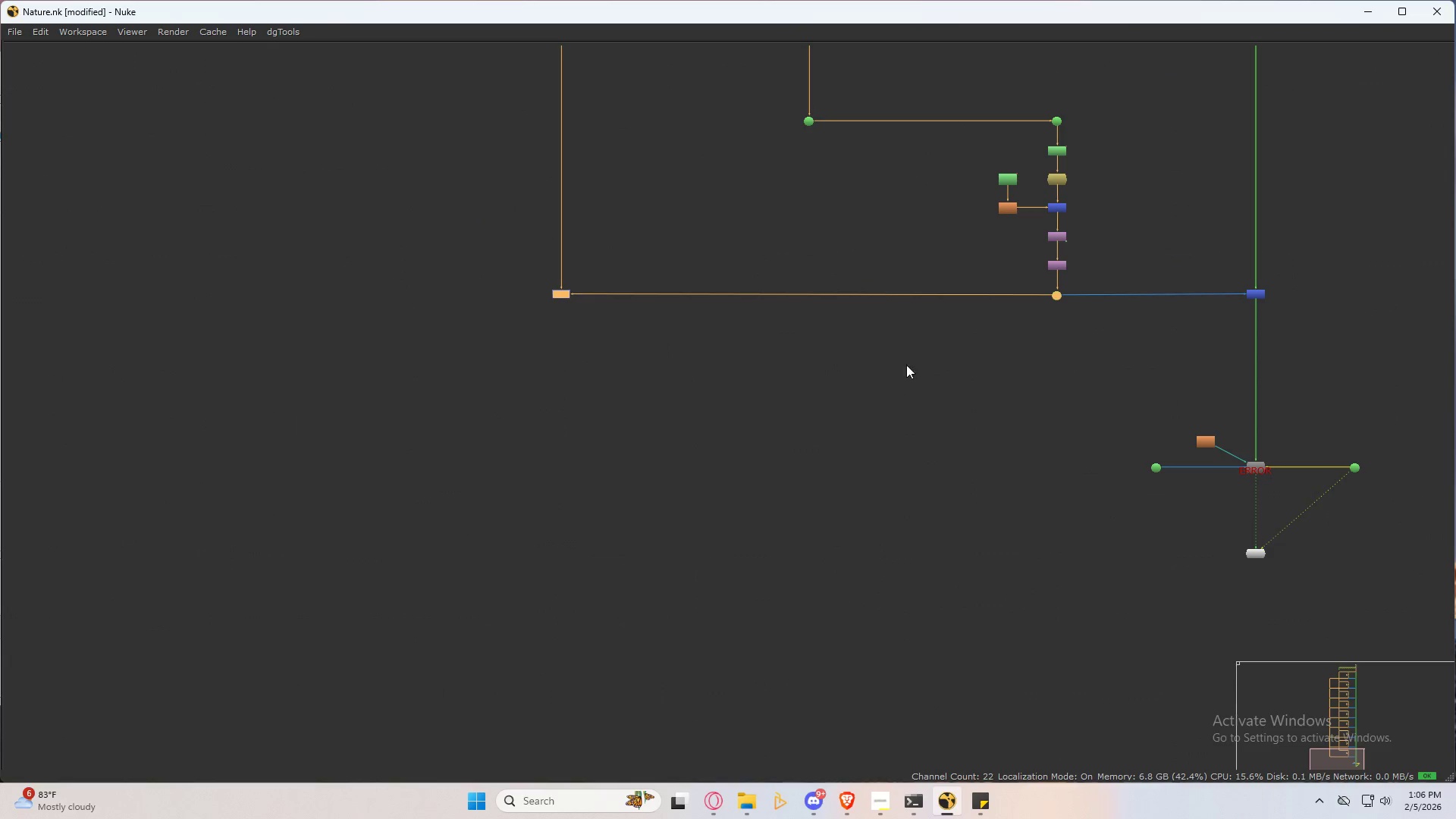 
scroll: coordinate [1034, 353], scroll_direction: up, amount: 2.0
 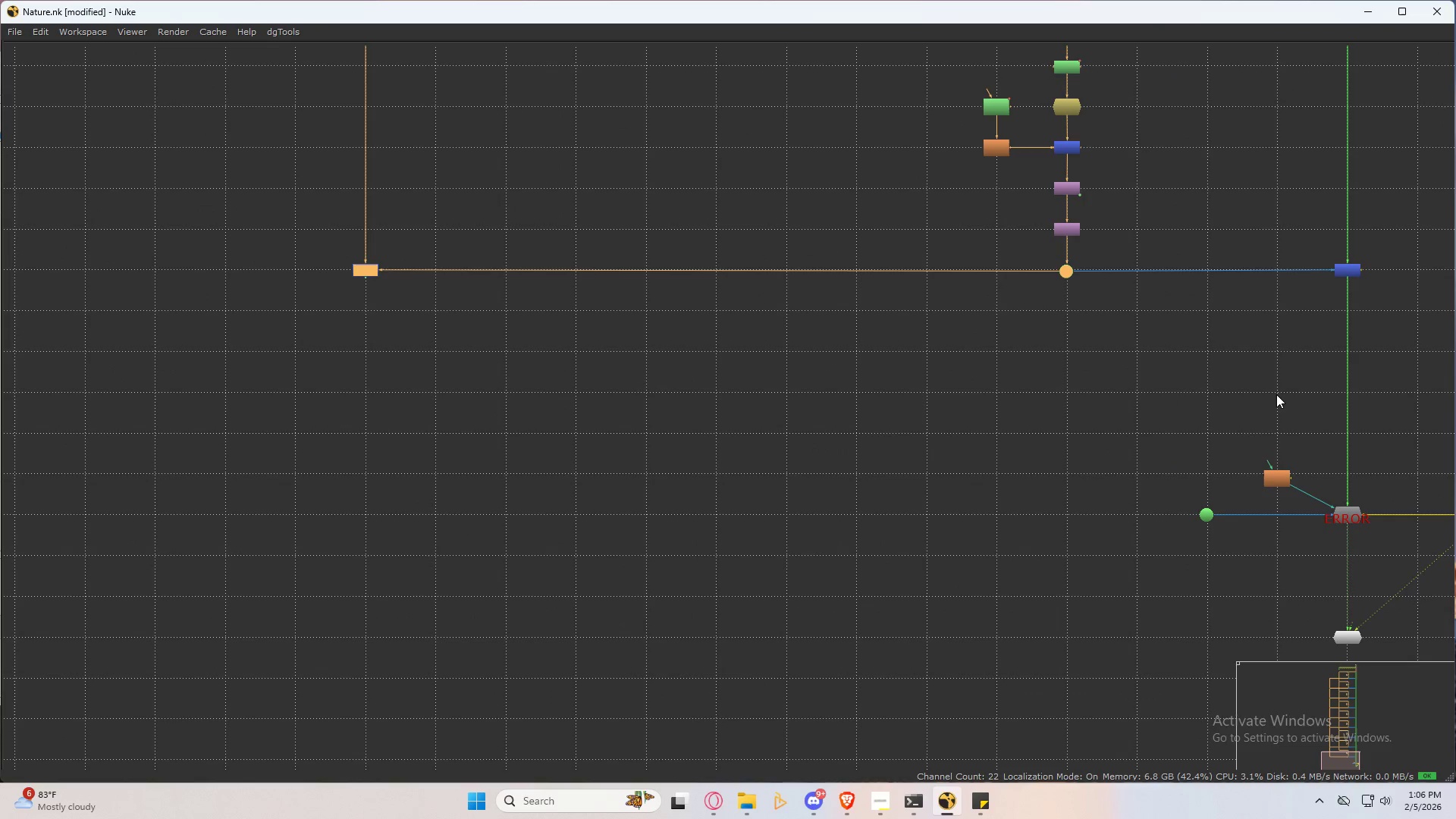 
key(Period)
 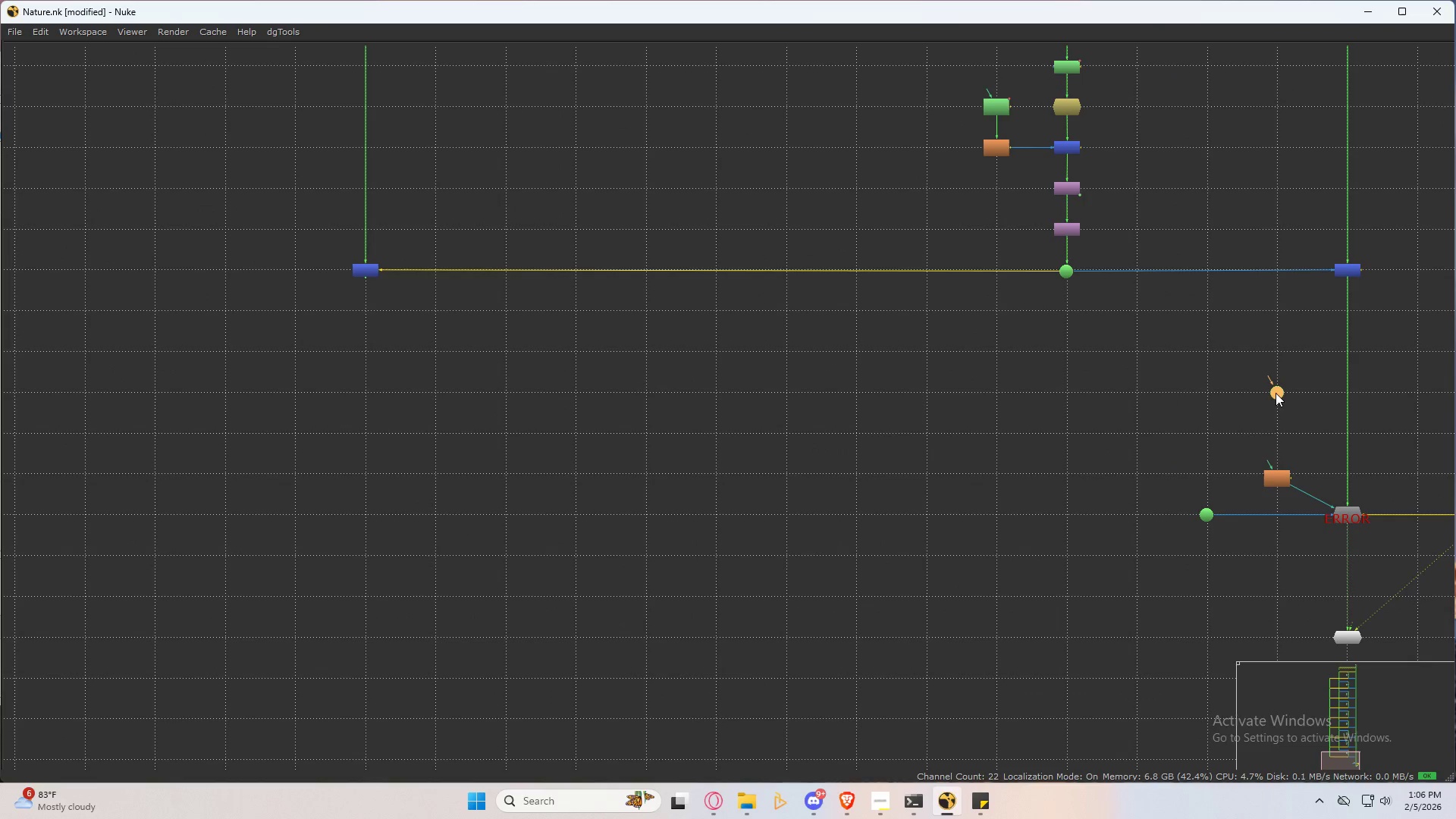 
hold_key(key=ShiftLeft, duration=0.61)
left_click_drag(start_coordinate=[425, 318], to_coordinate=[331, 245])
 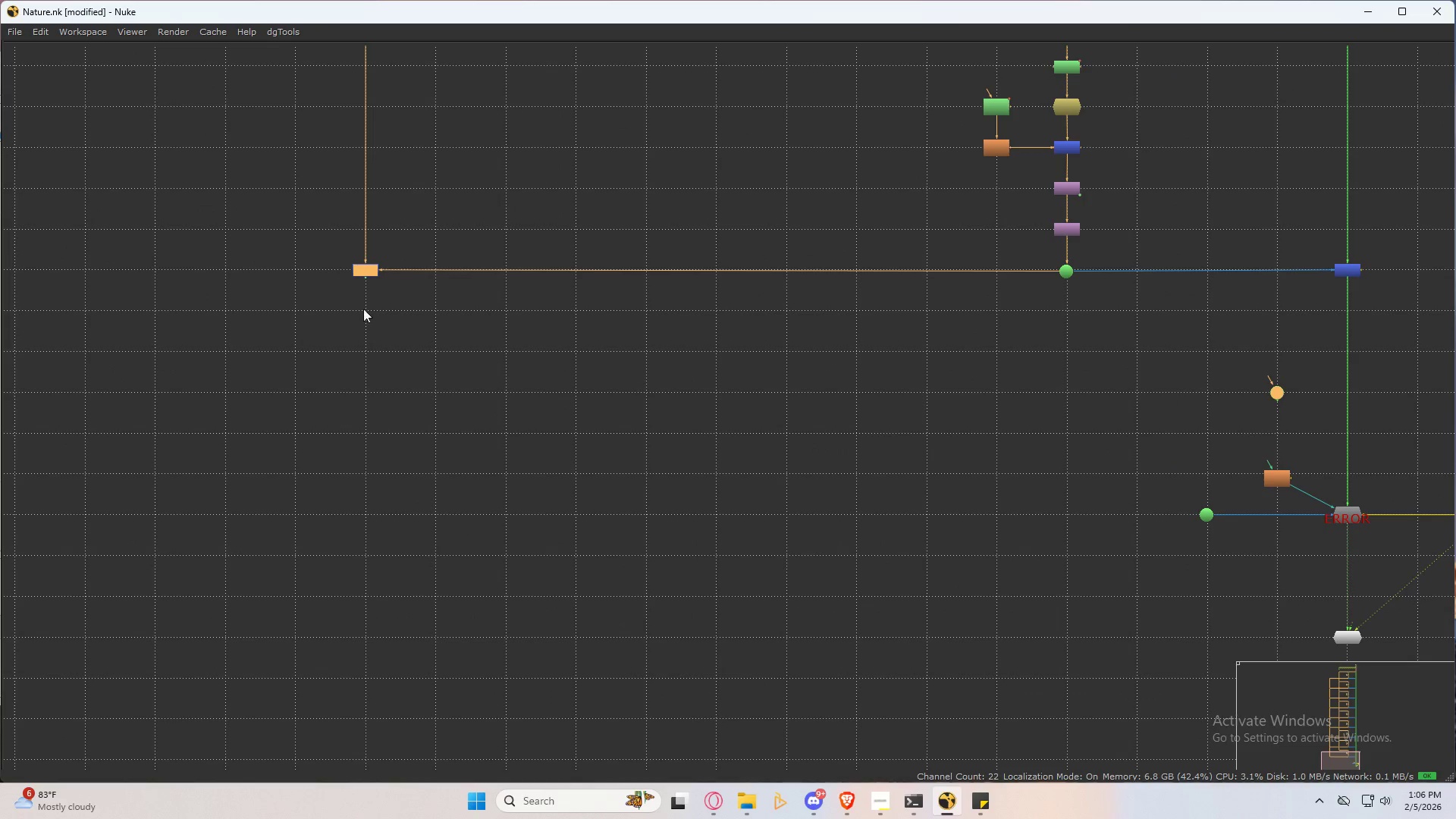 
key(Y)
 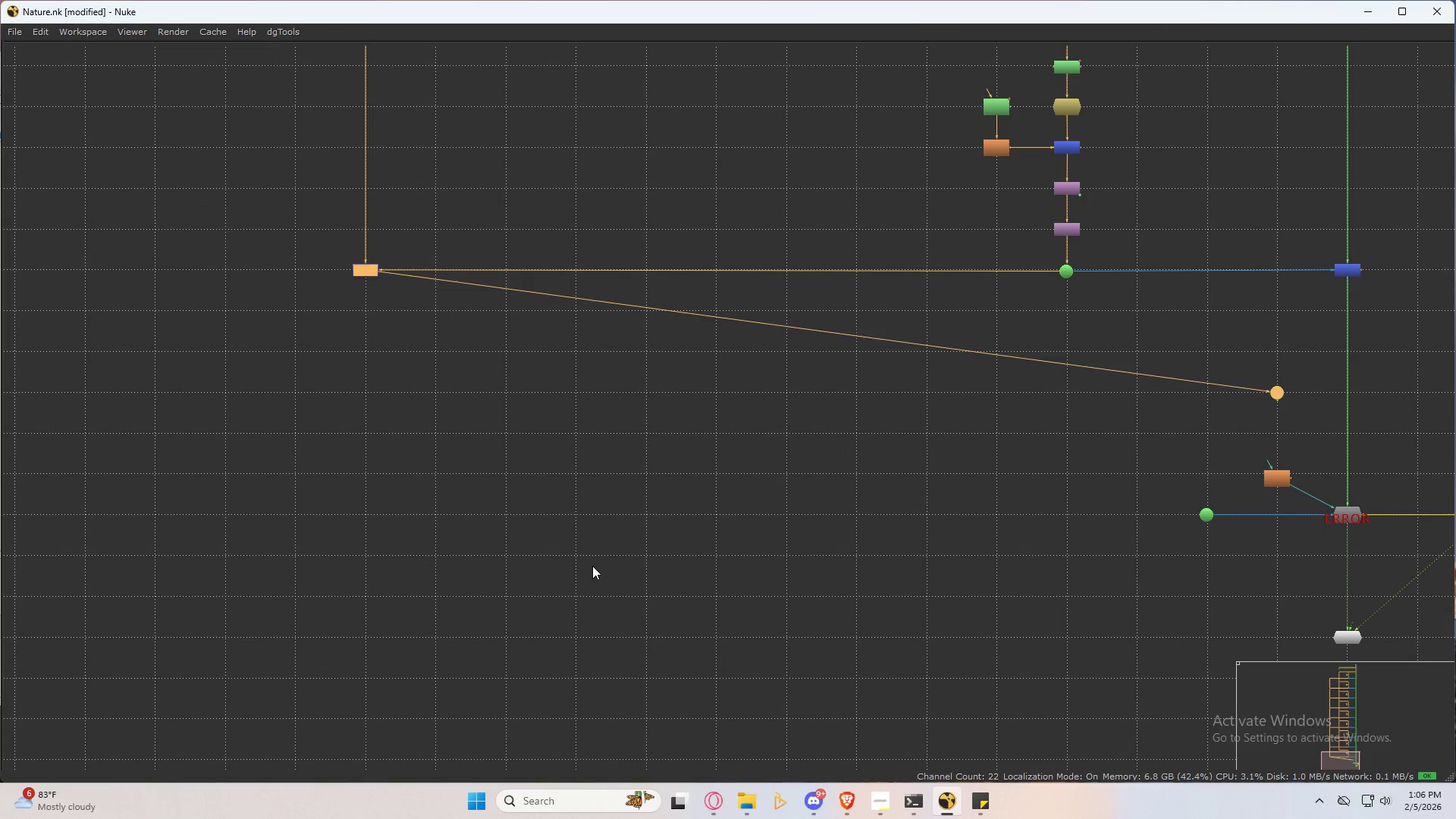 
left_click([592, 566])
 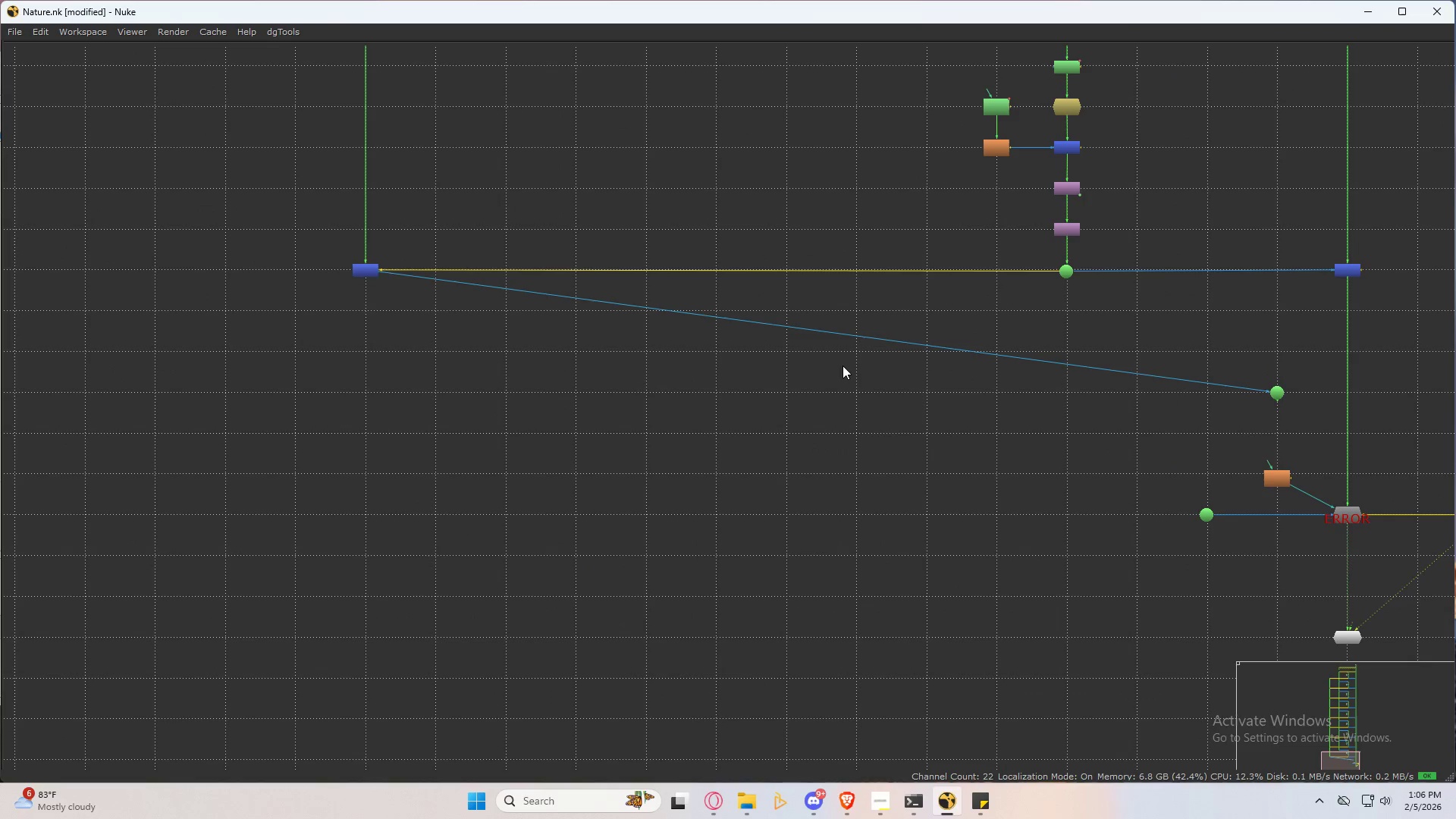 
hold_key(key=ControlLeft, duration=1.5)
left_click_drag(start_coordinate=[825, 331], to_coordinate=[366, 394])
 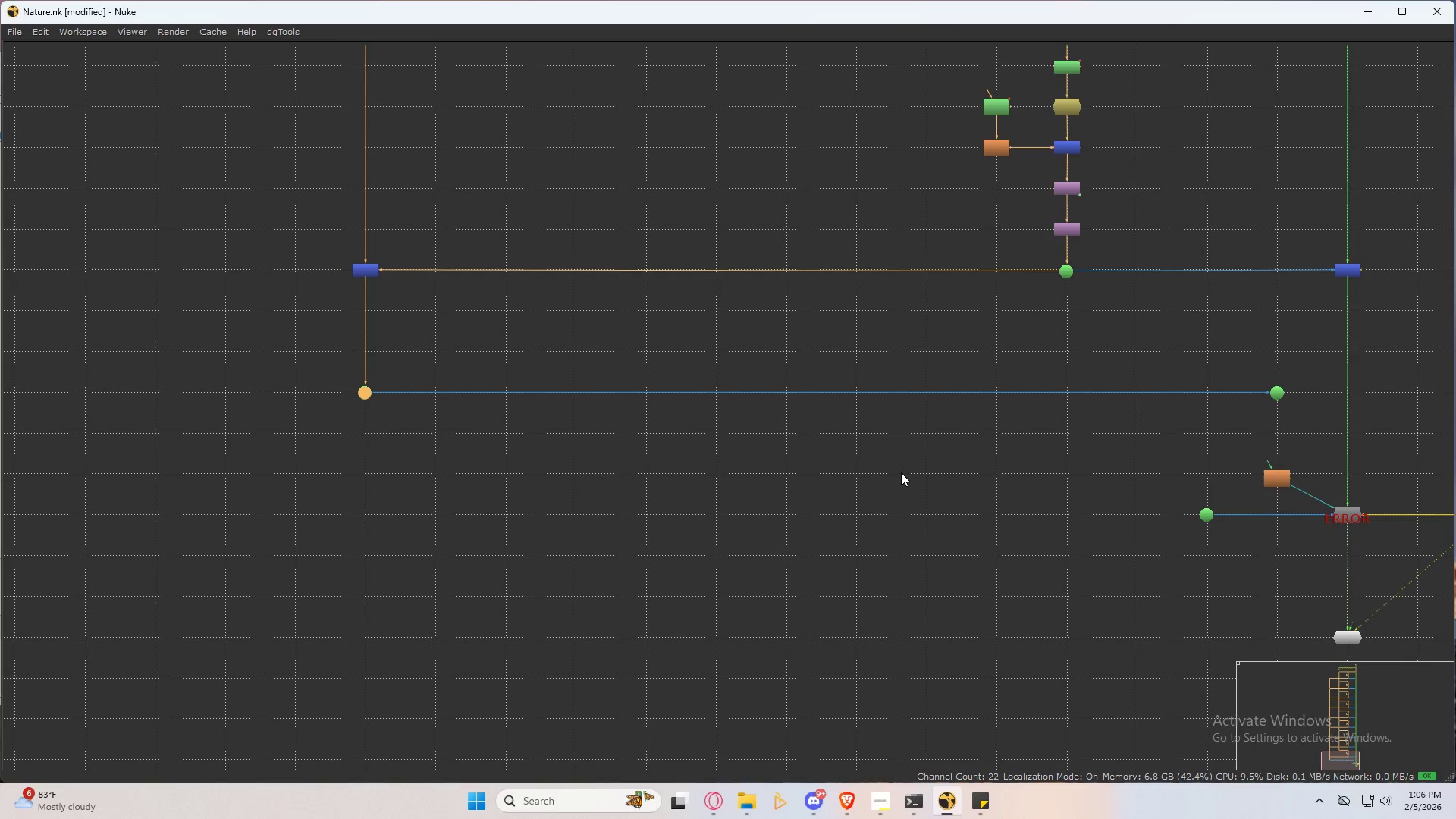 
hold_key(key=ControlLeft, duration=0.73)
 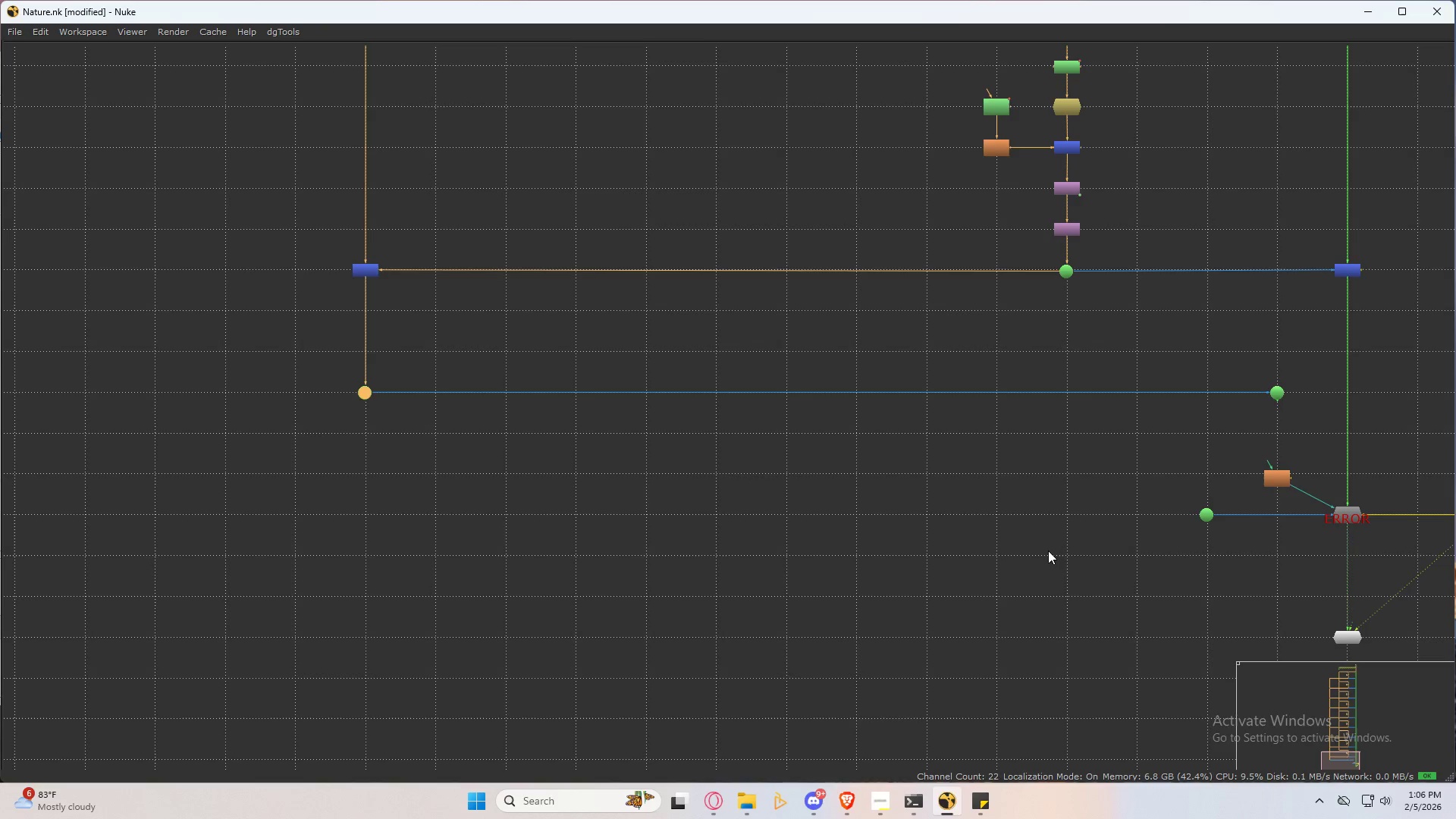 
key(Space)
 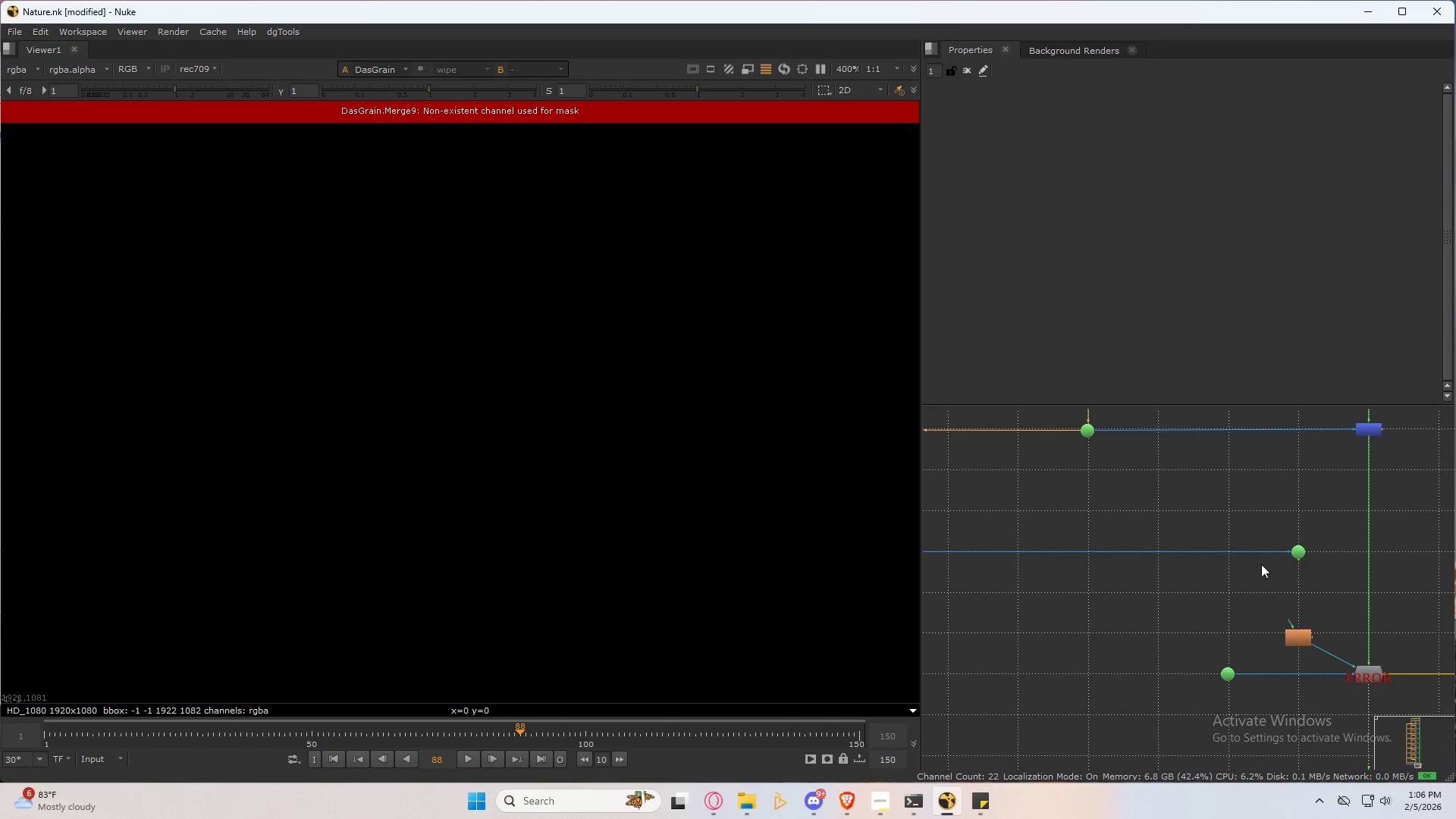 
left_click_drag(start_coordinate=[1334, 529], to_coordinate=[1276, 586])
 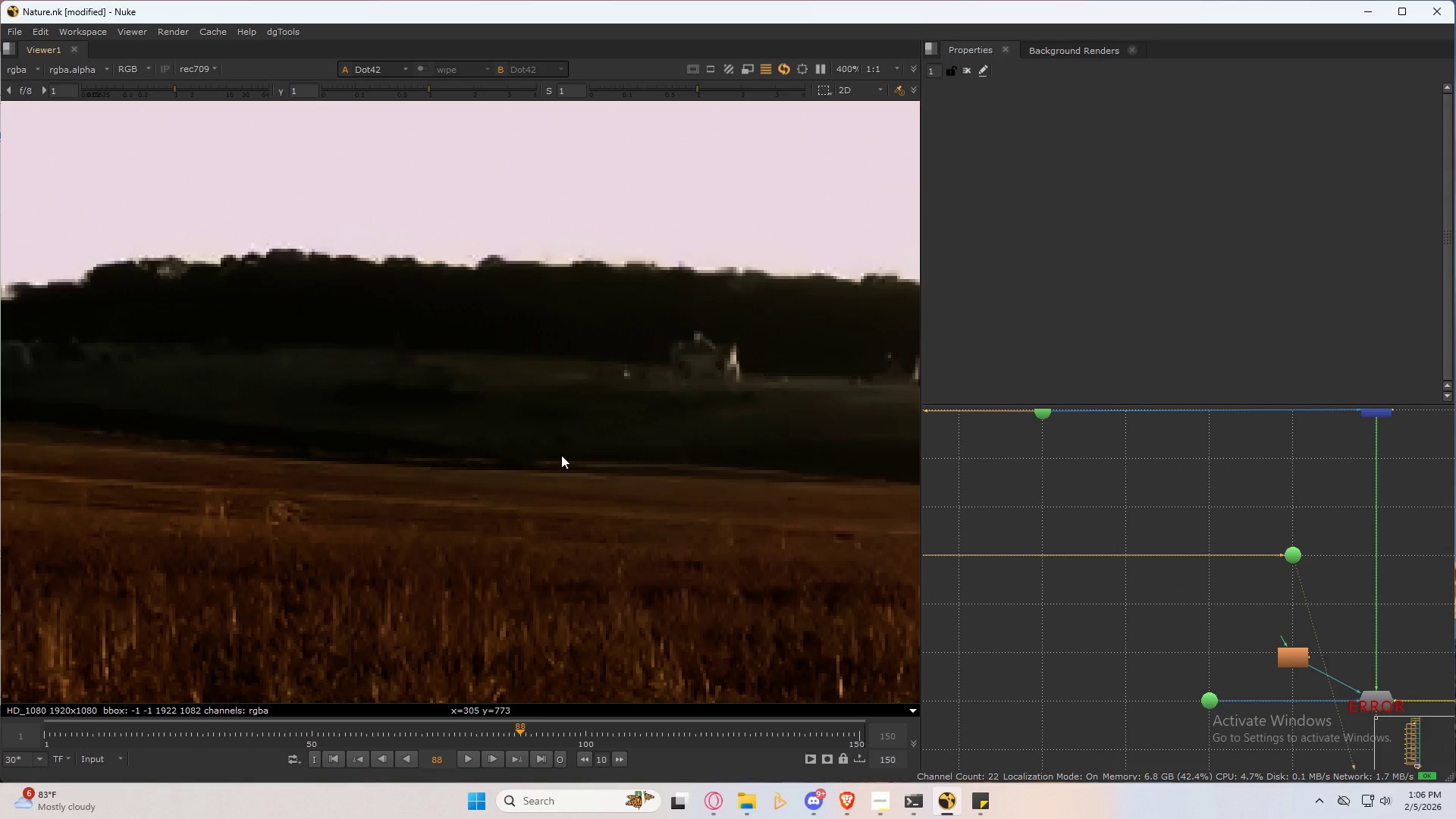 
key(1)
 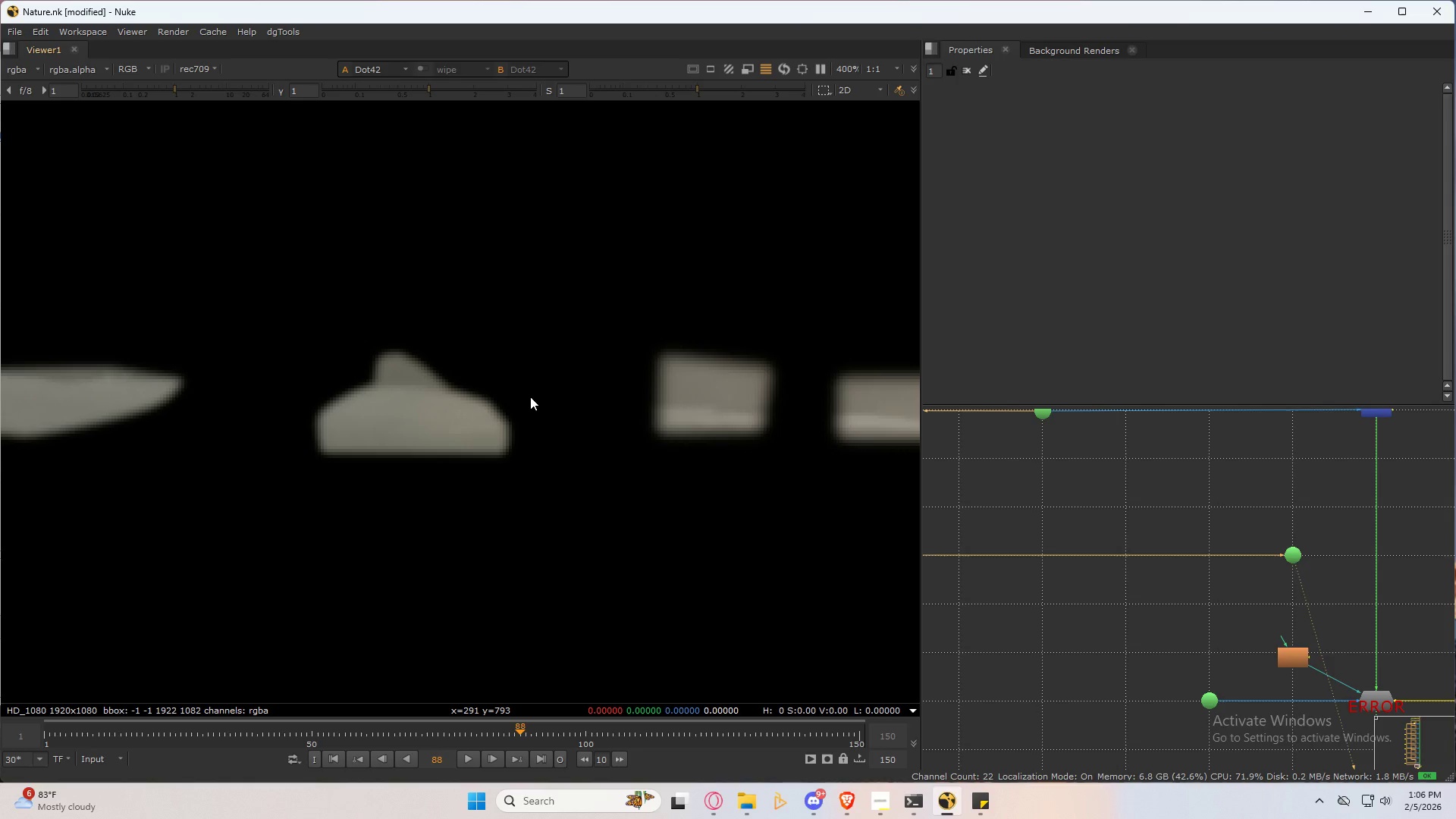 
scroll: coordinate [1327, 532], scroll_direction: up, amount: 1.0
 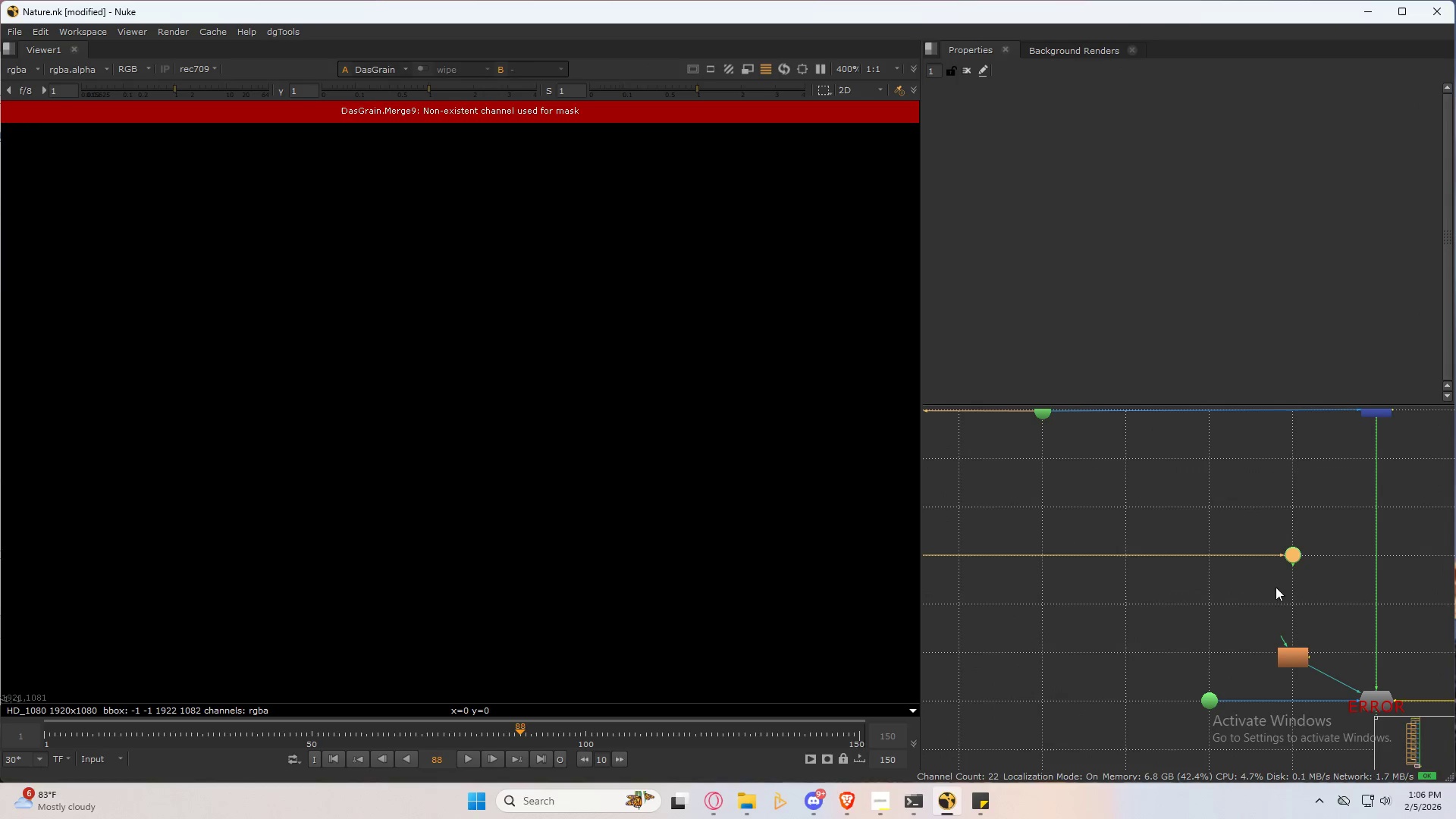 
scroll: coordinate [529, 406], scroll_direction: down, amount: 9.0
 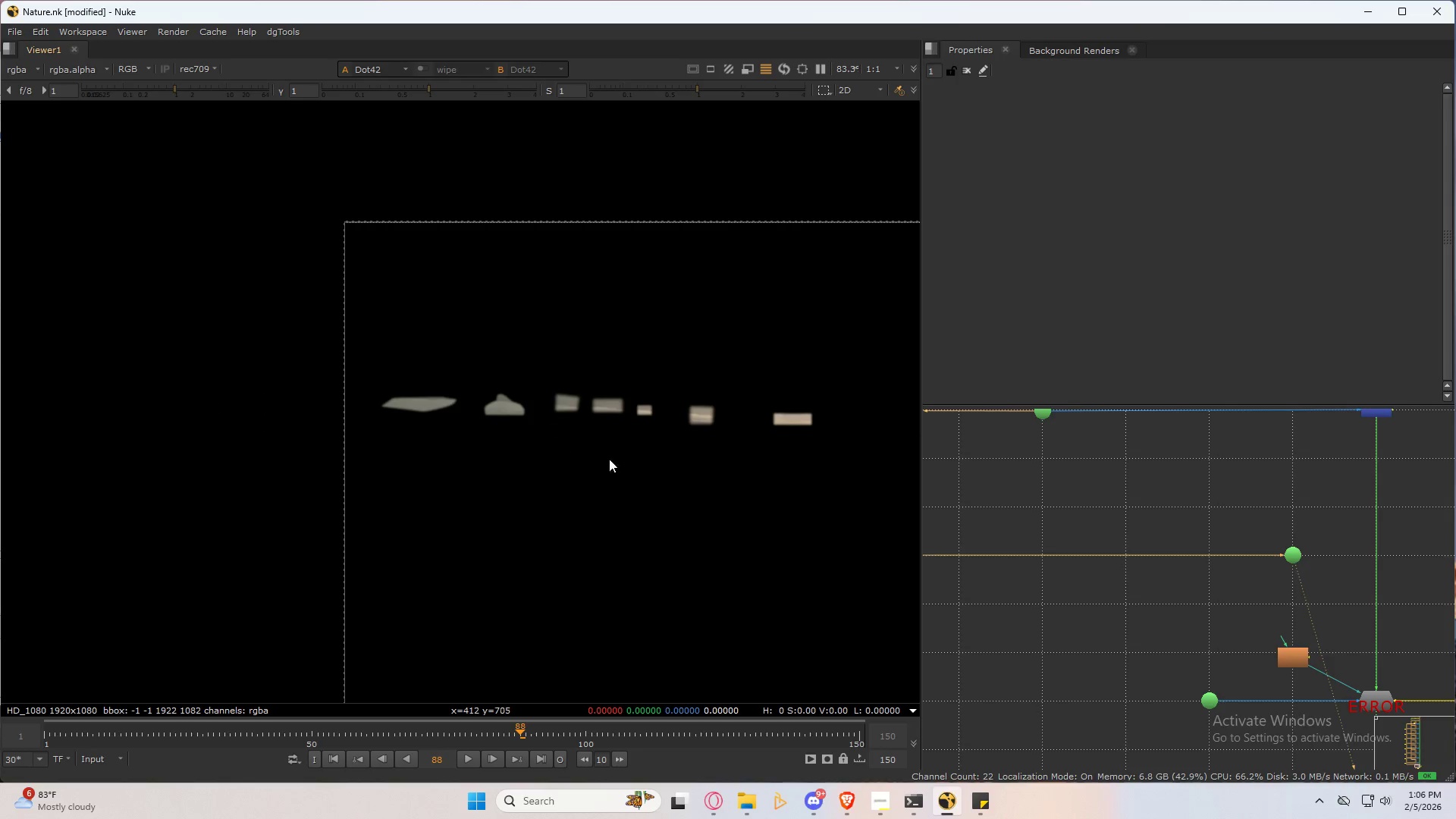 
type(aa)
 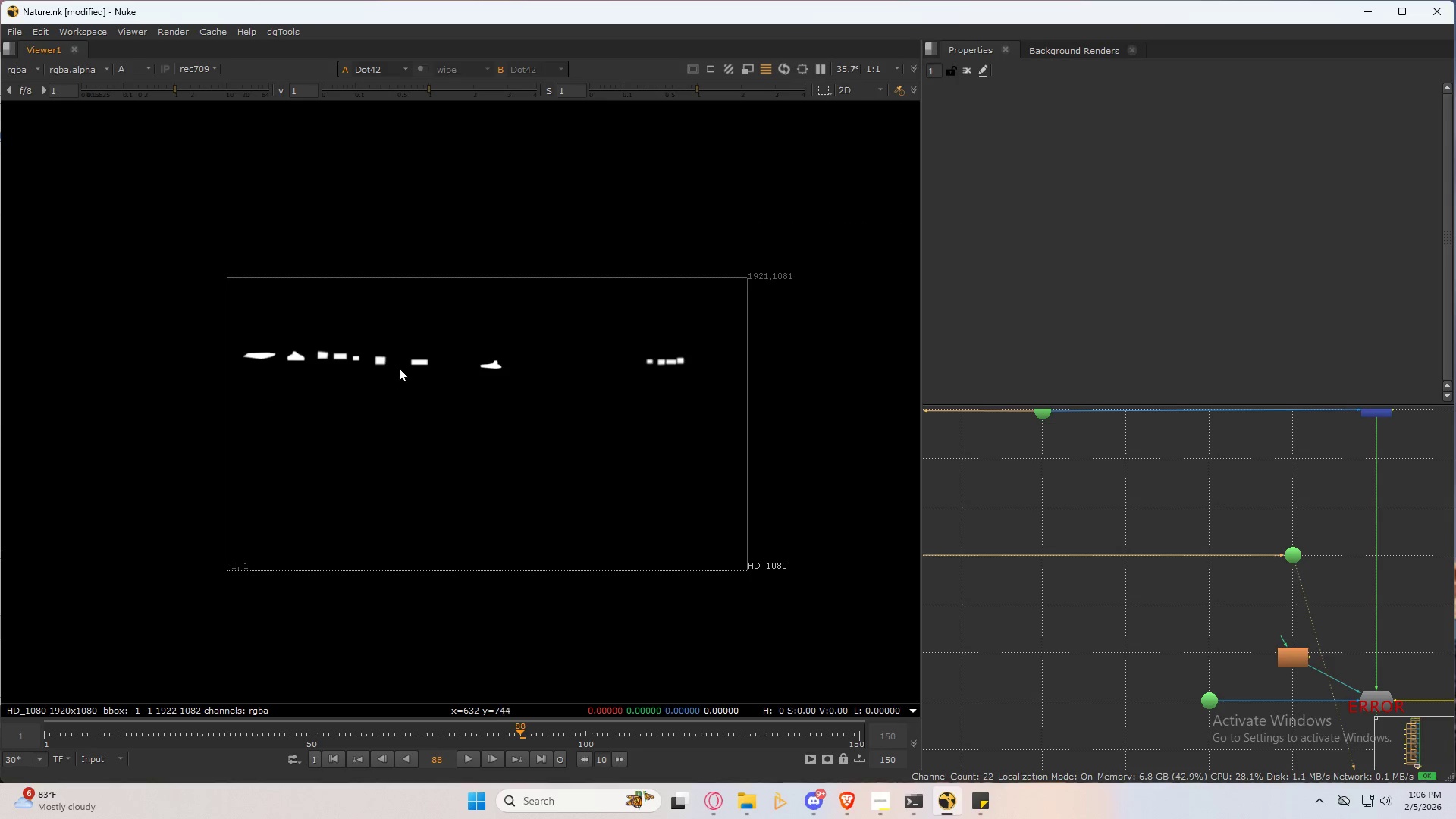 
scroll: coordinate [421, 386], scroll_direction: down, amount: 5.0
 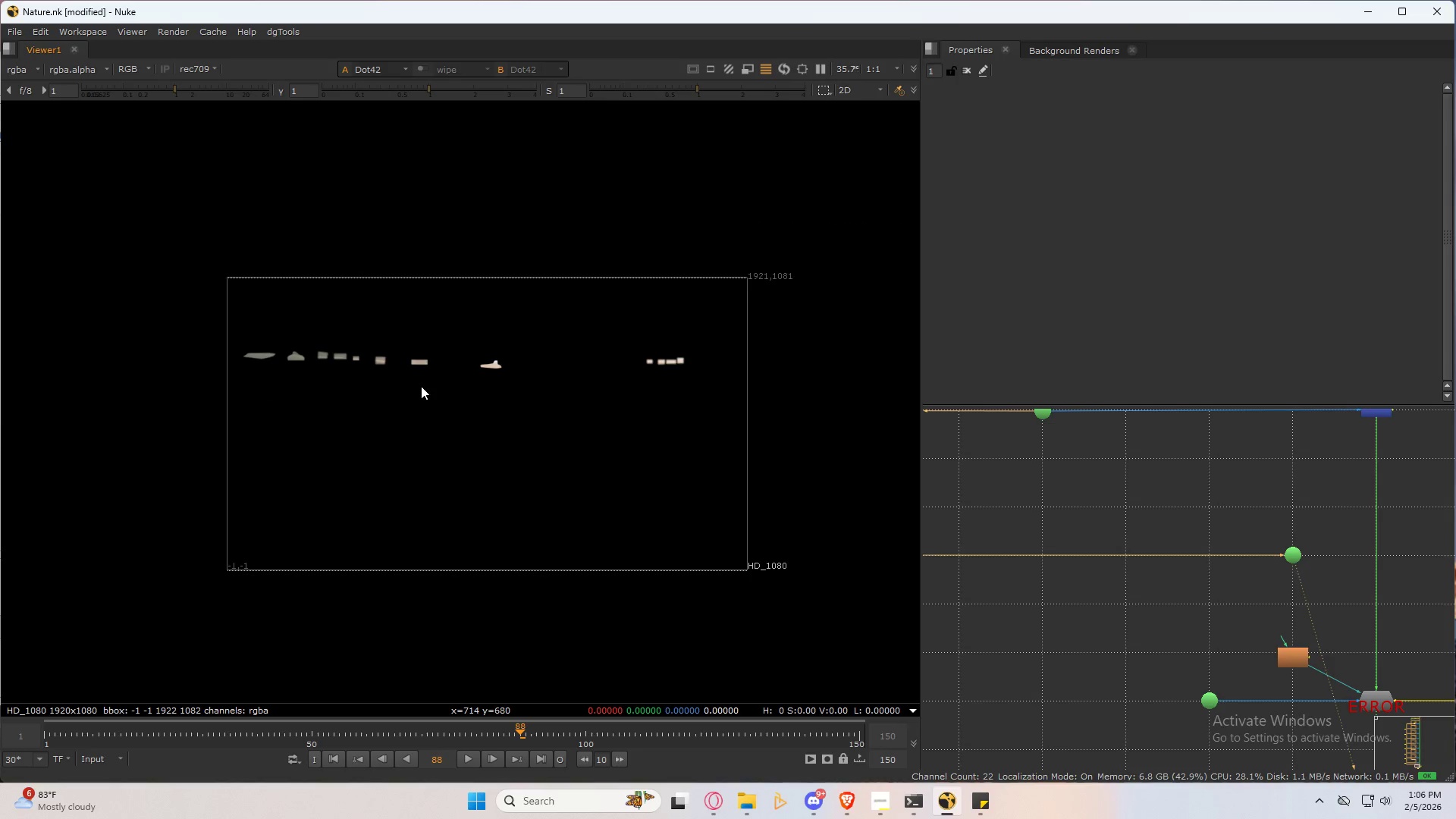 
key(A)
 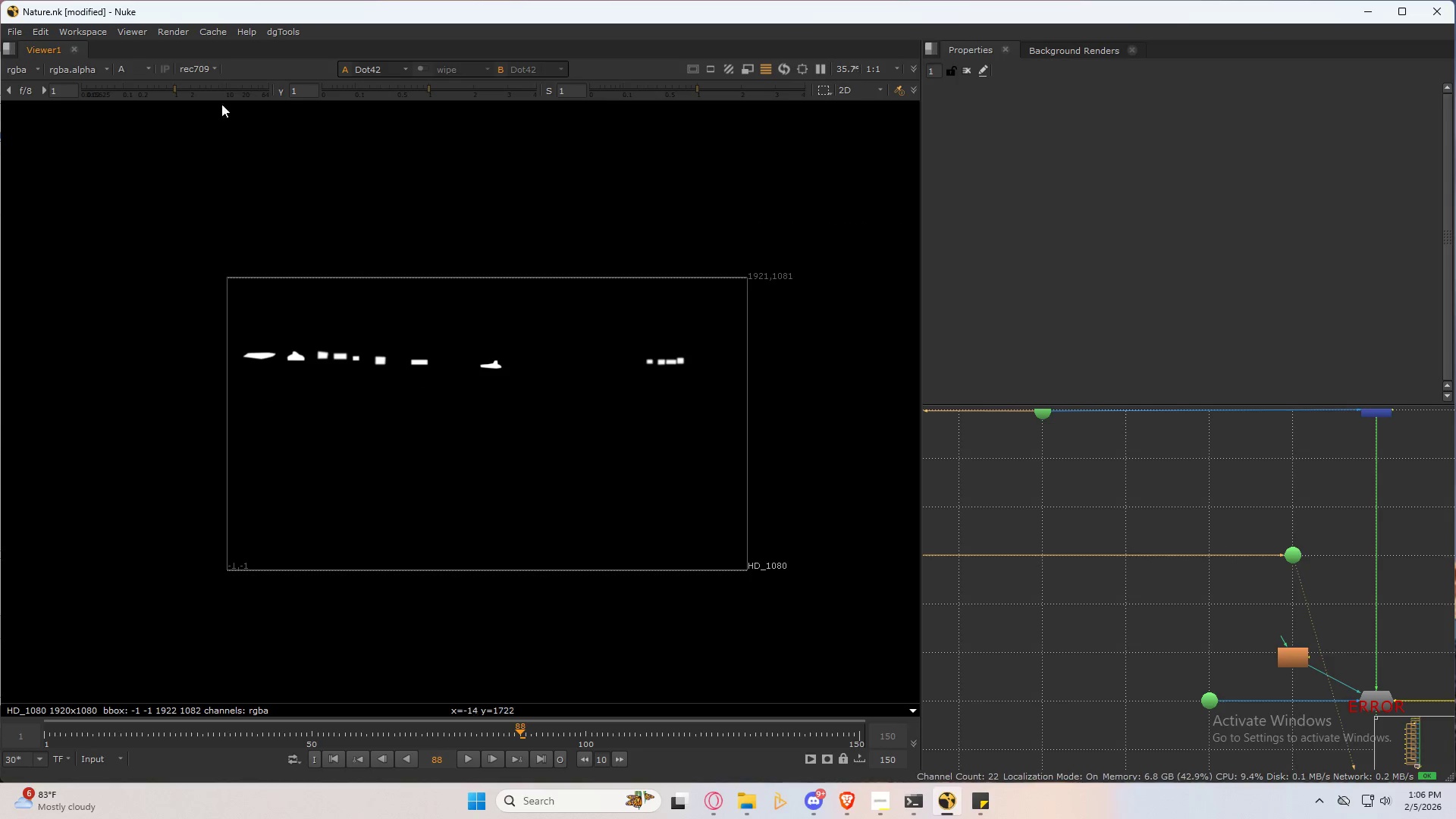 
hold_key(key=ControlLeft, duration=1.2)
left_click([201, 89])
 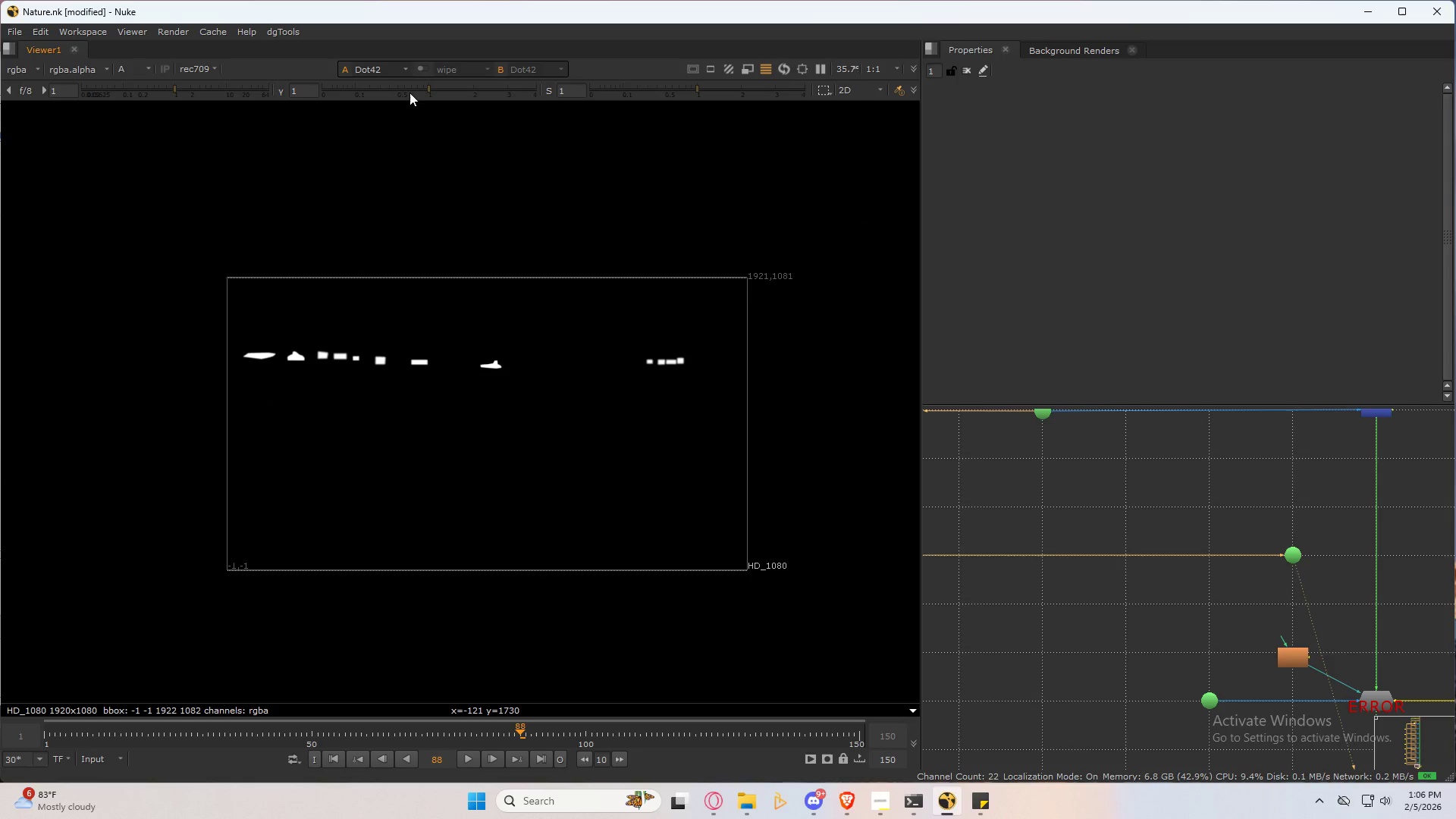 
left_click([406, 91])
 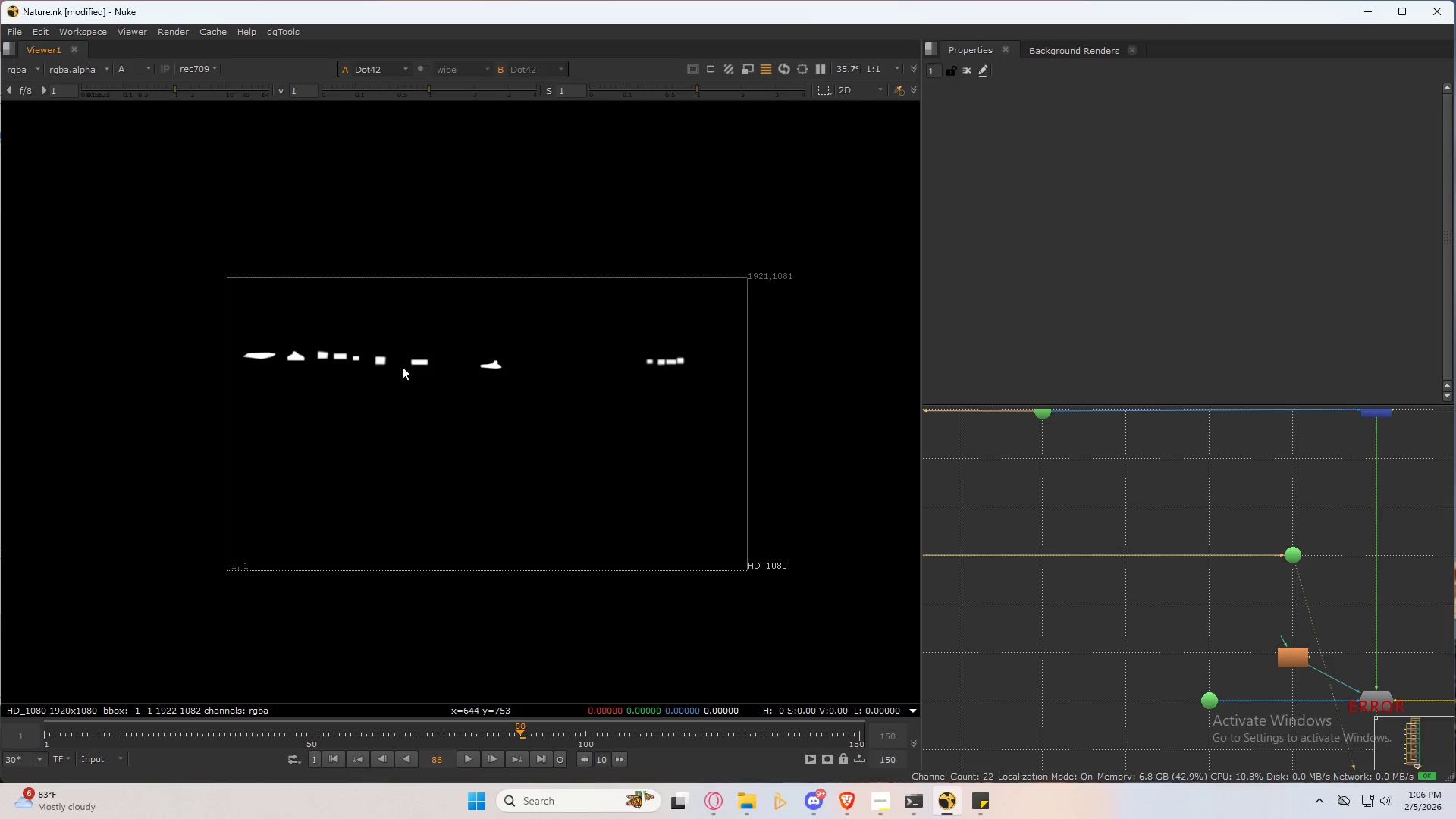 
key(A)
 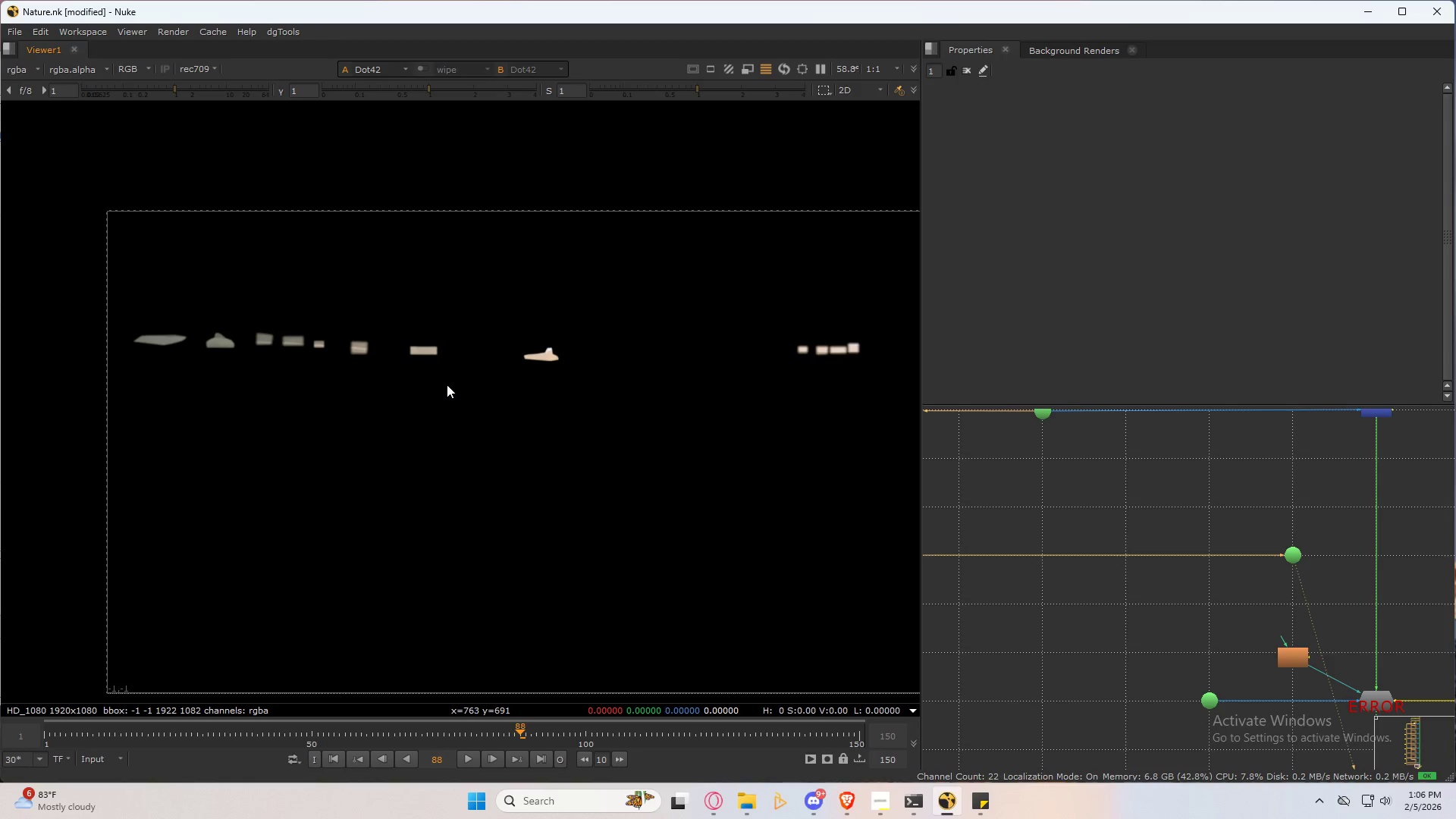 
scroll: coordinate [413, 381], scroll_direction: up, amount: 3.0
 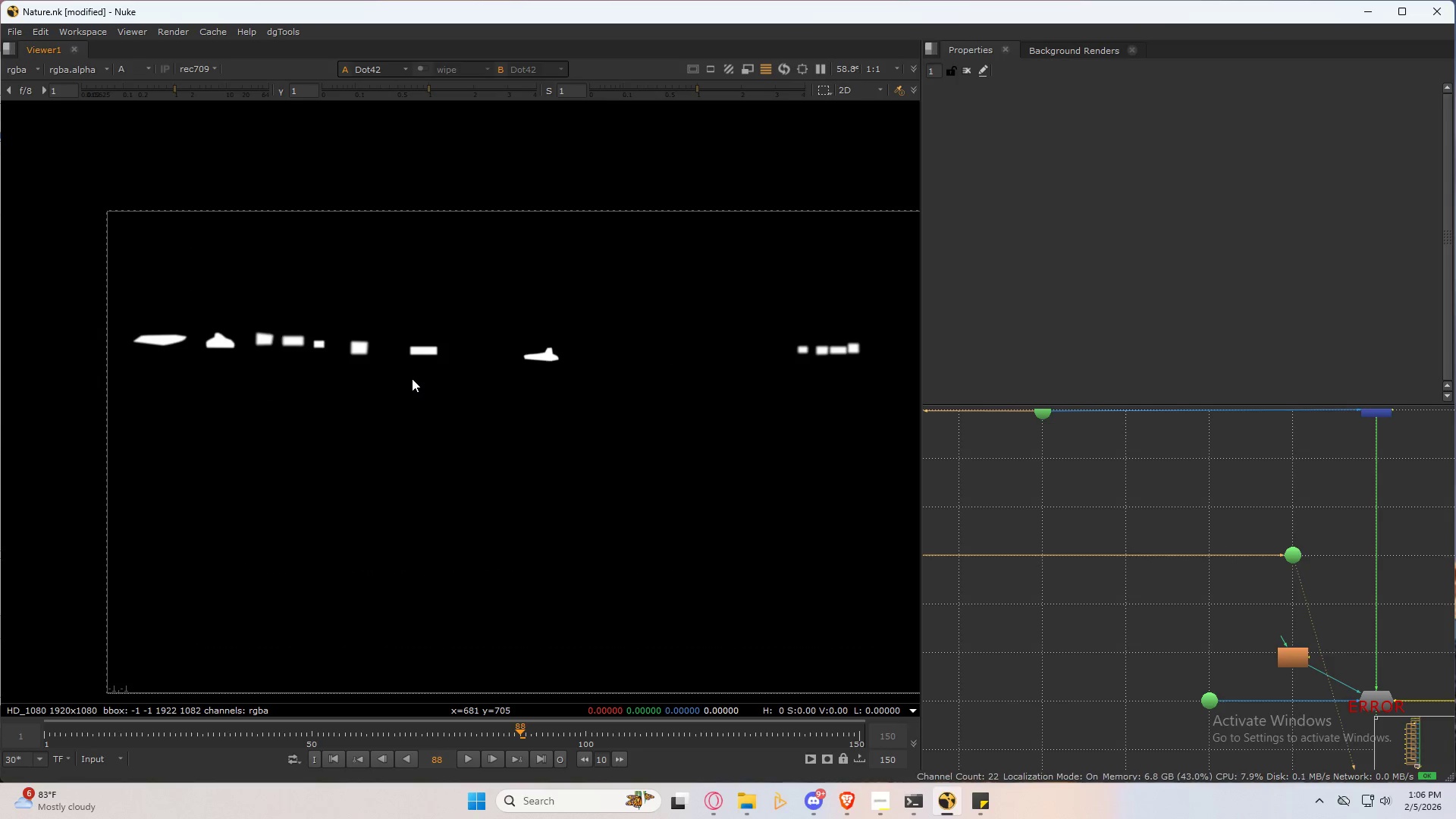 
key(A)
 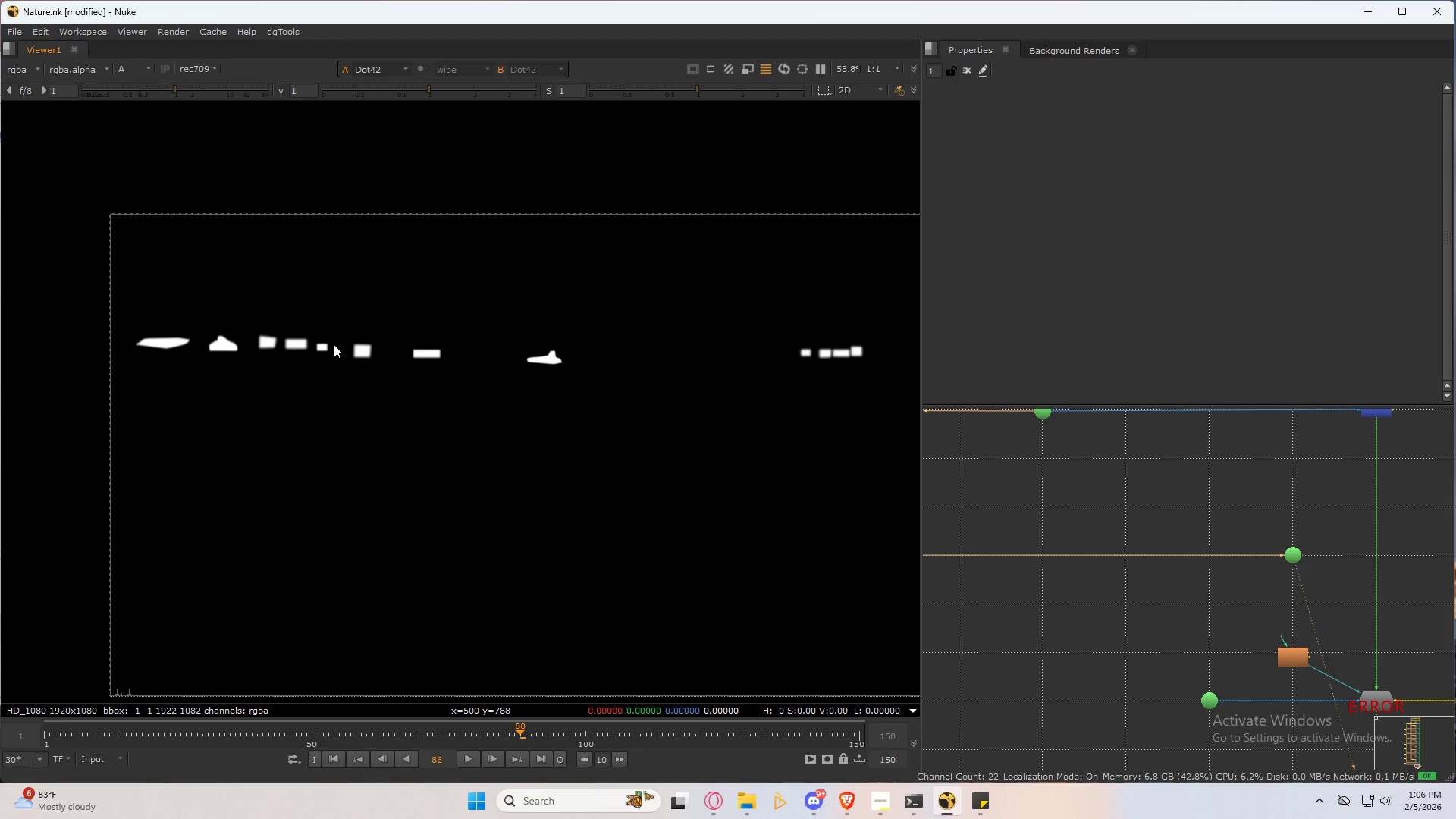 
scroll: coordinate [334, 344], scroll_direction: none, amount: 0.0
 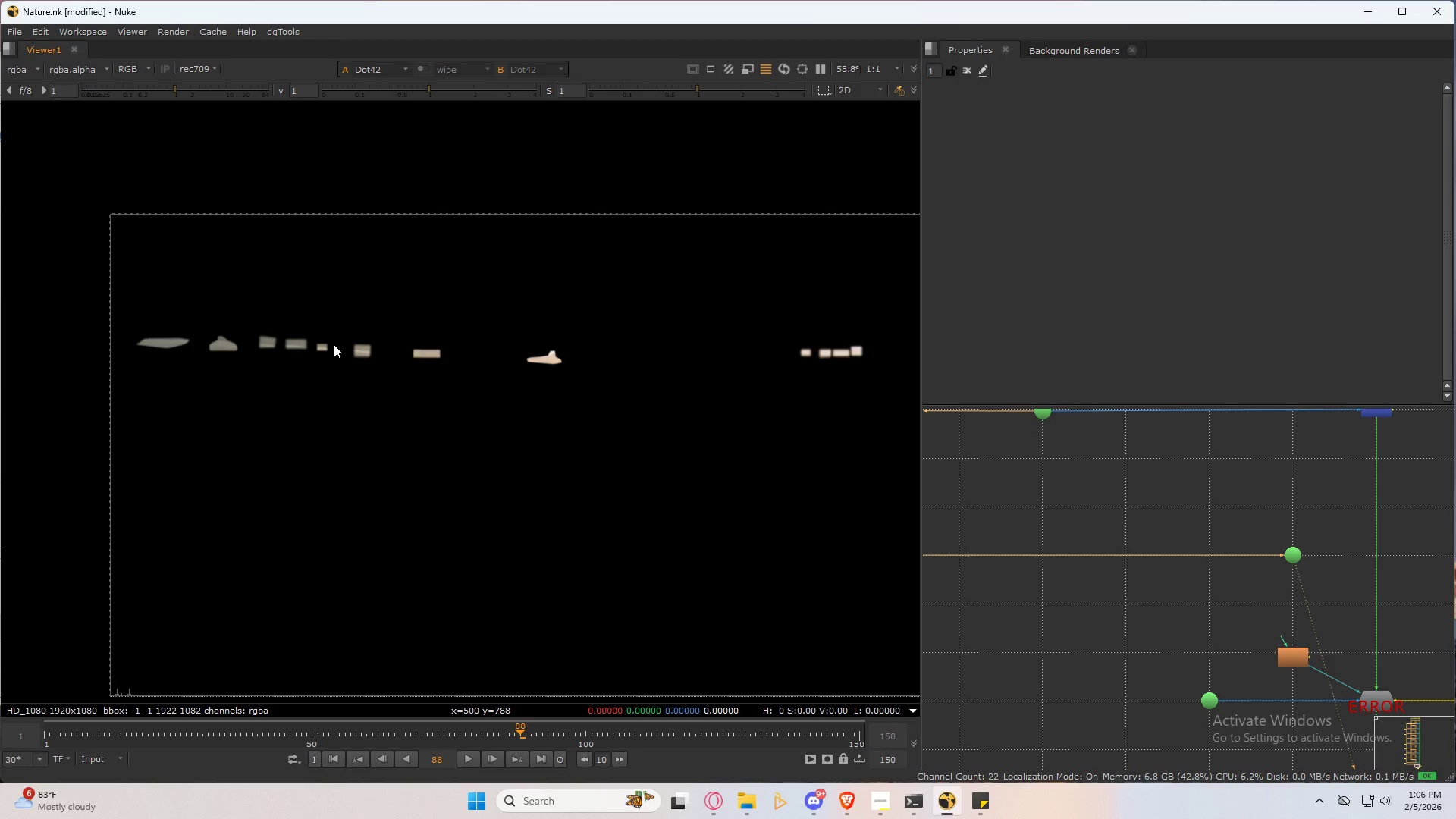 
key(A)
 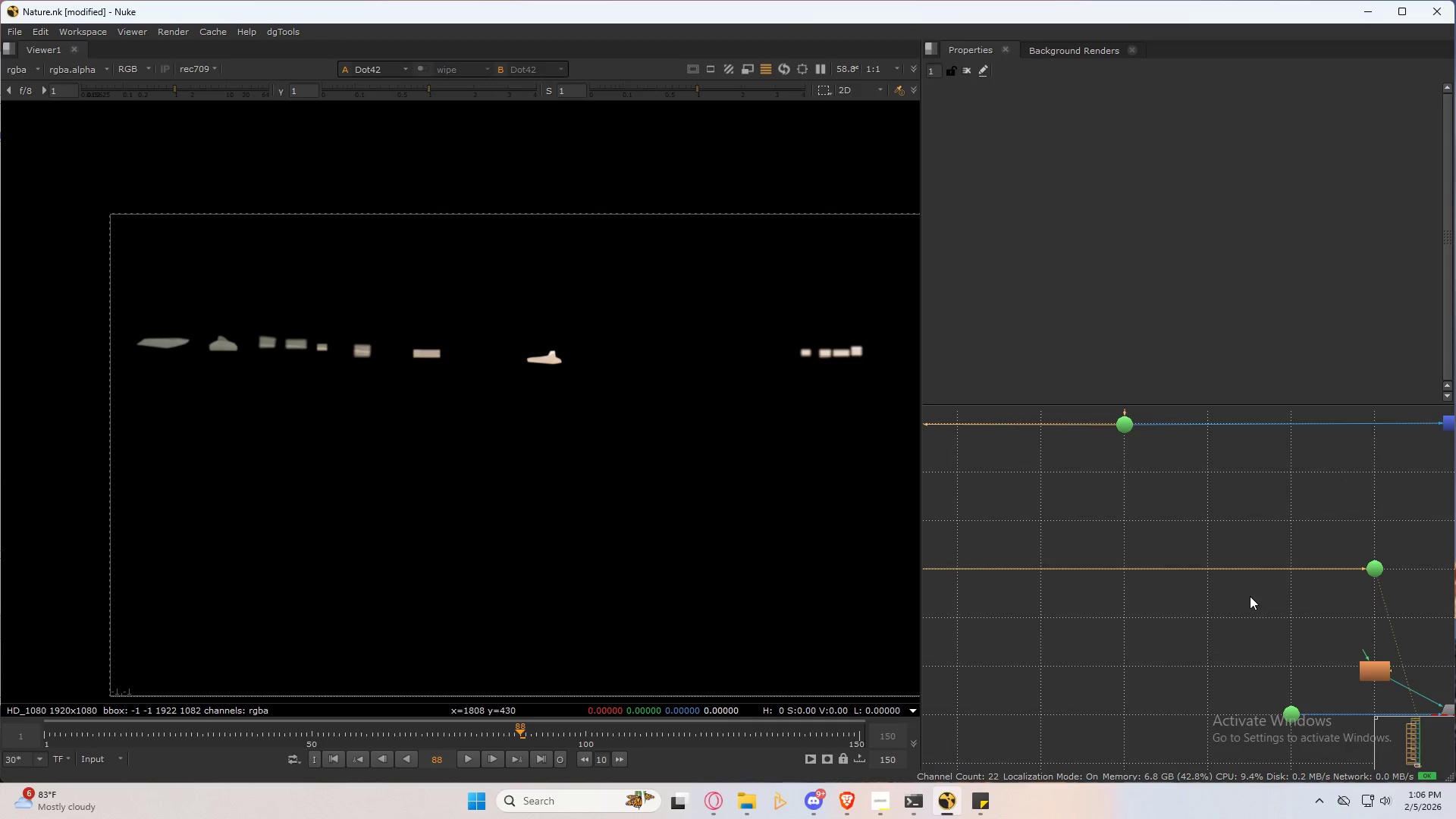 
scroll: coordinate [1129, 576], scroll_direction: down, amount: 6.0
 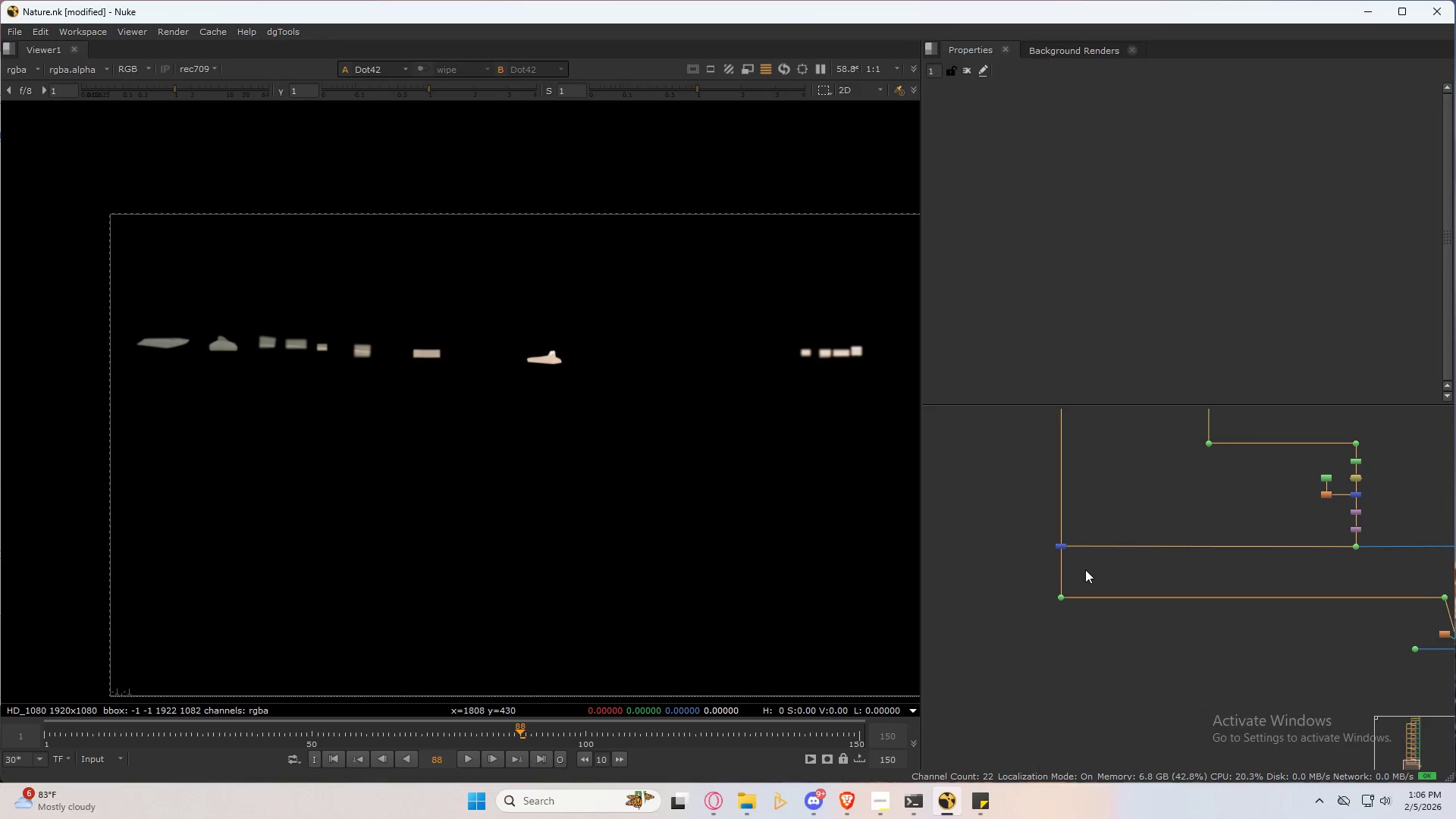 
left_click([1087, 563])
 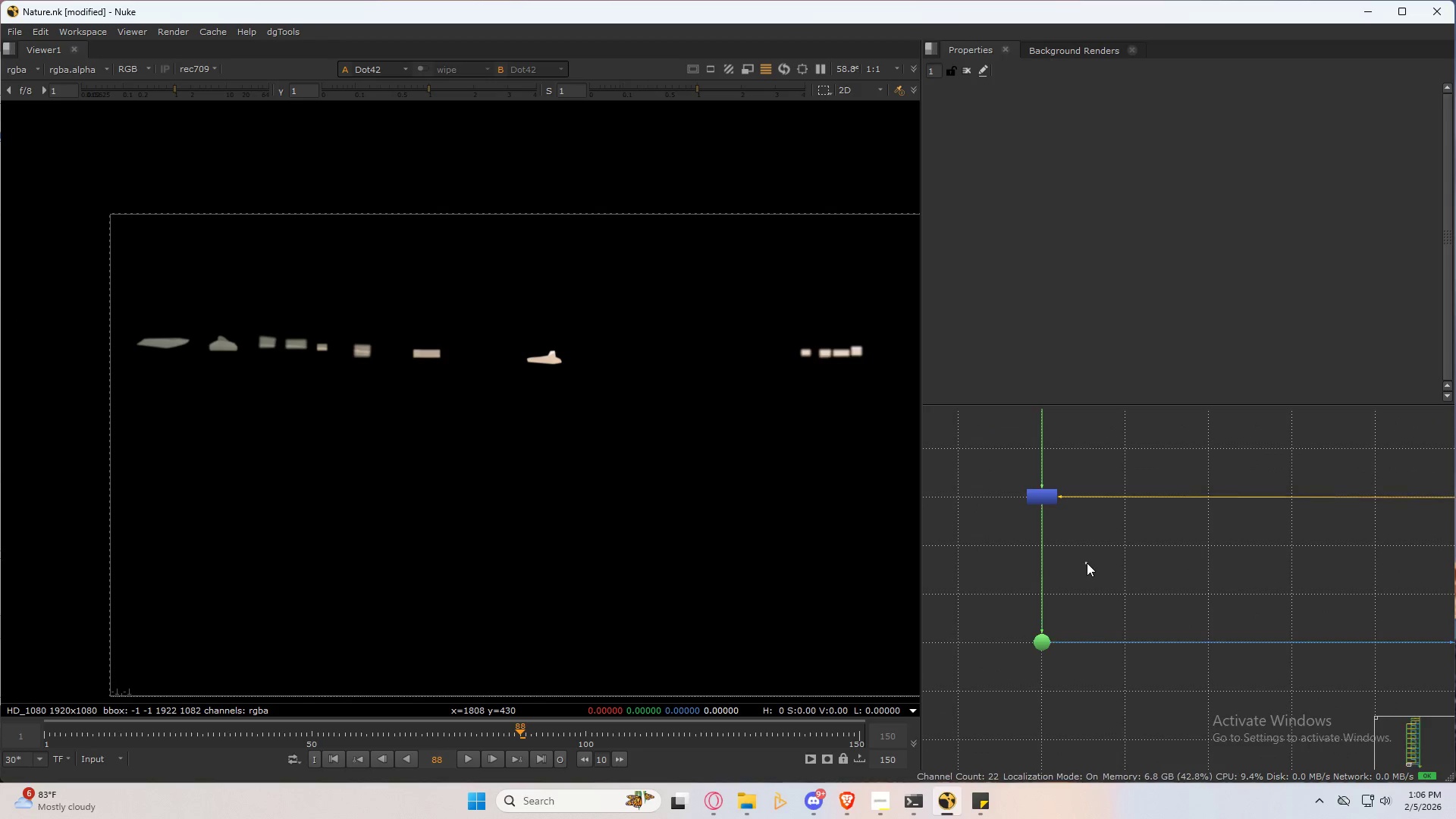 
key(Tab)
 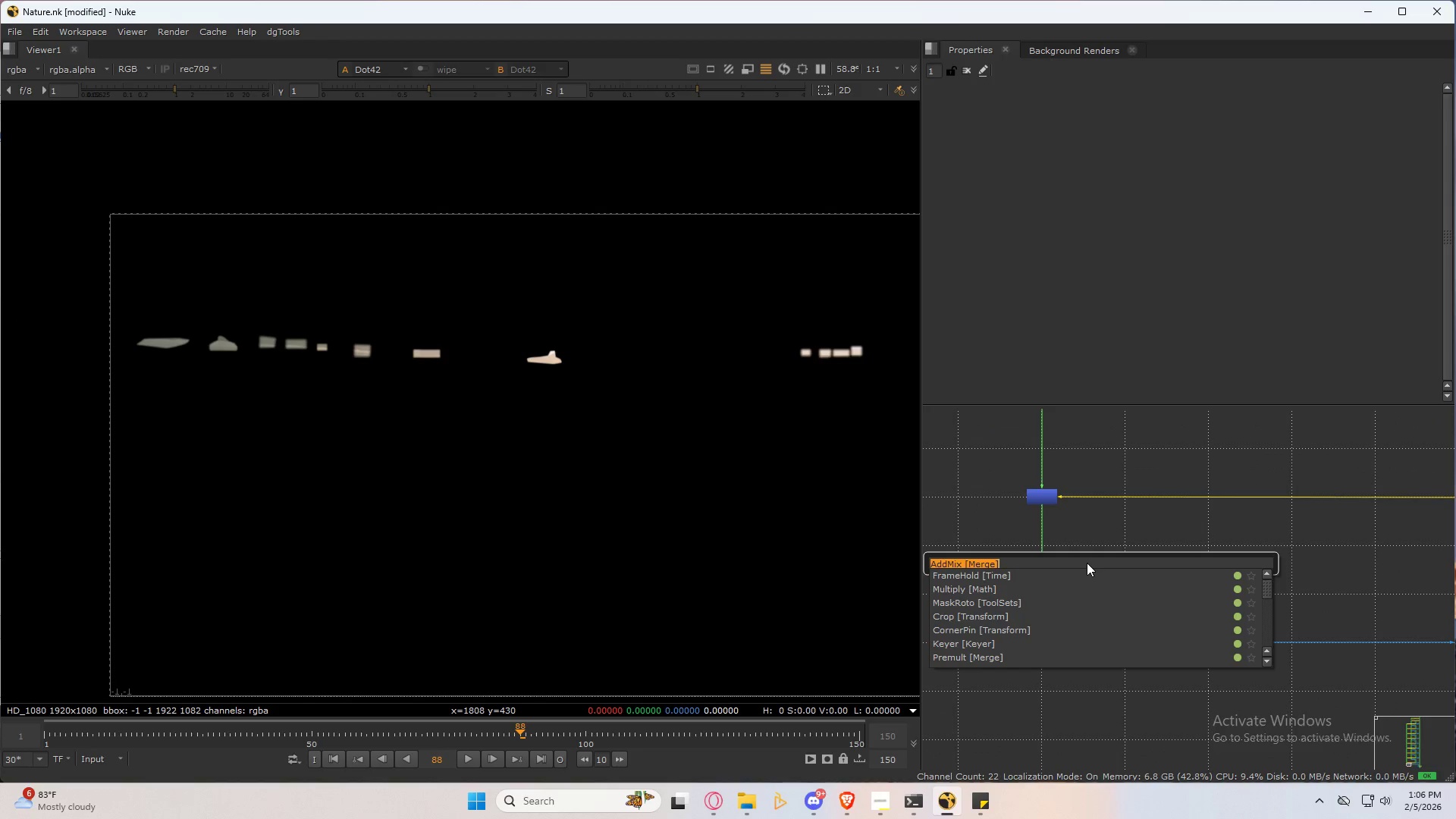 
scroll: coordinate [1071, 574], scroll_direction: up, amount: 6.0
 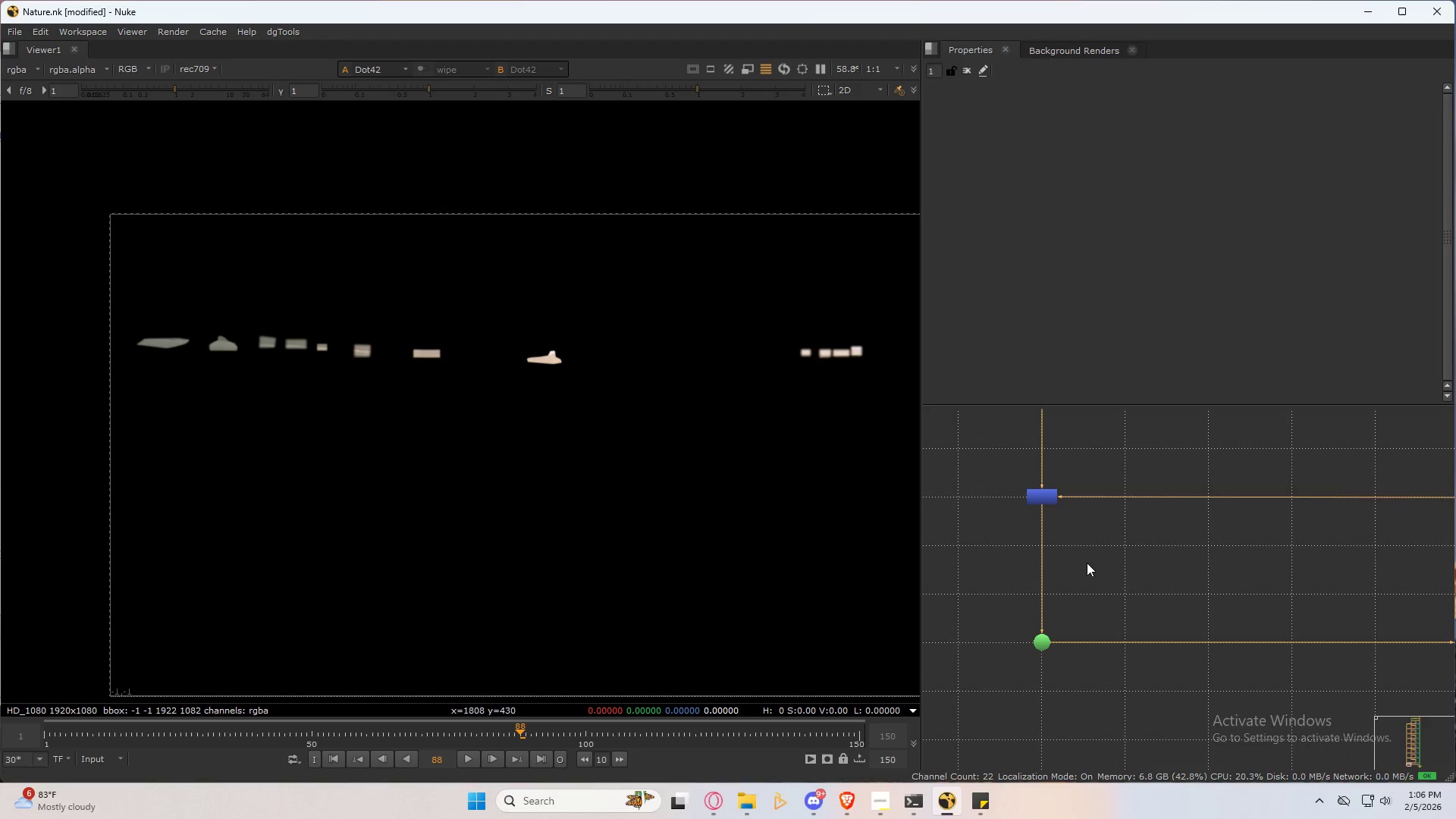 
type(shu)
 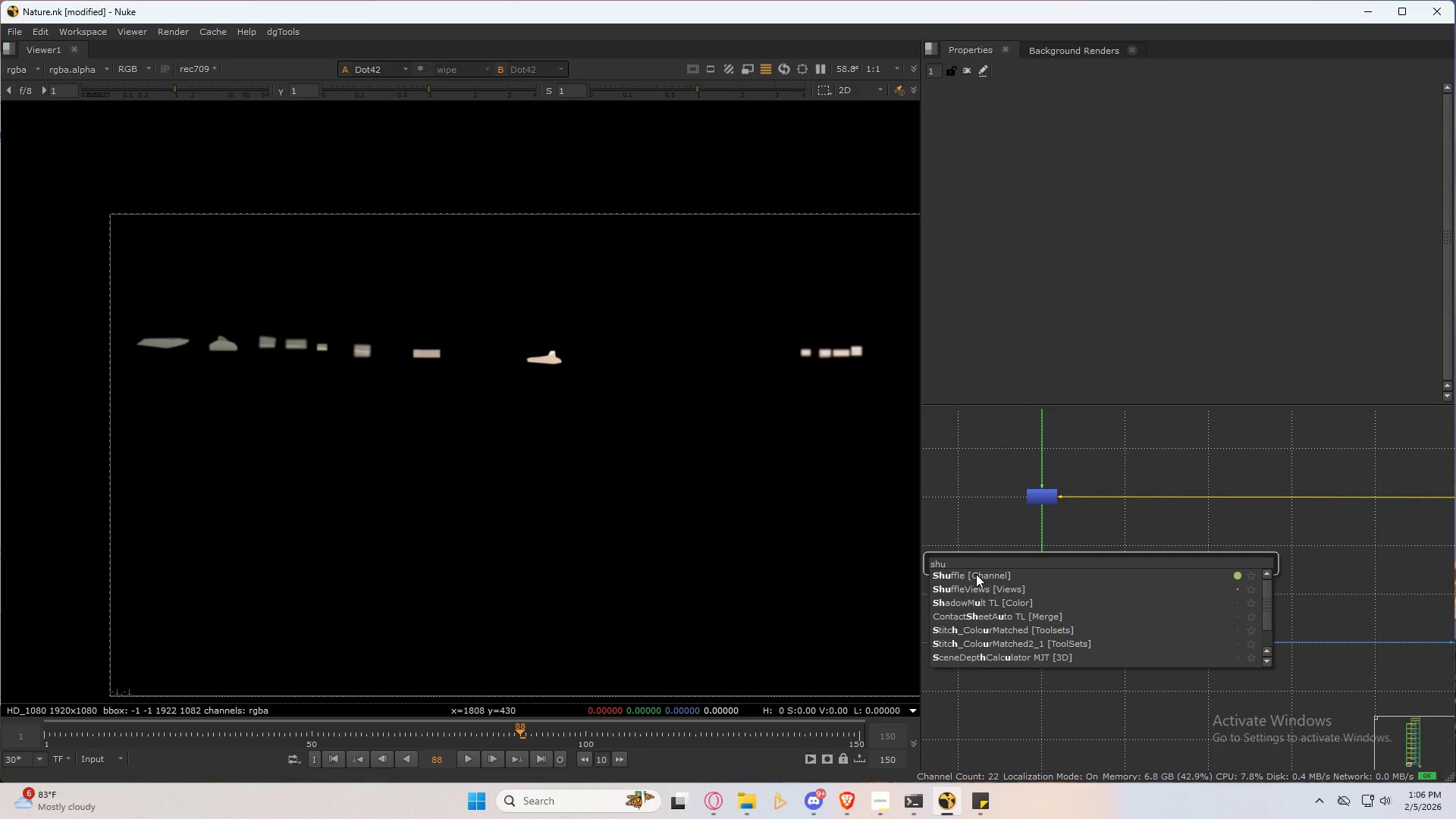 
left_click([976, 573])
 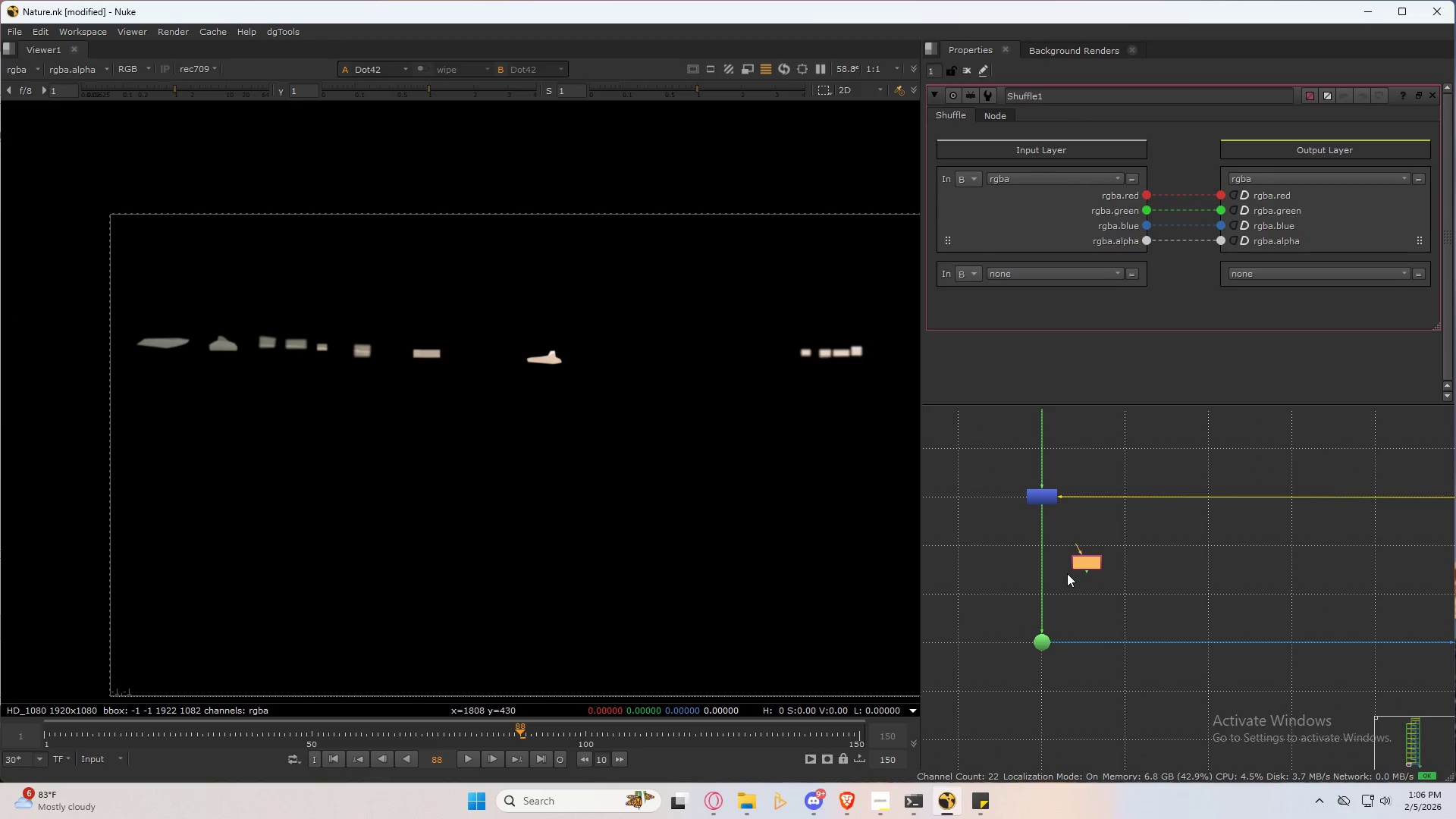 
left_click_drag(start_coordinate=[1088, 557], to_coordinate=[1041, 586])
 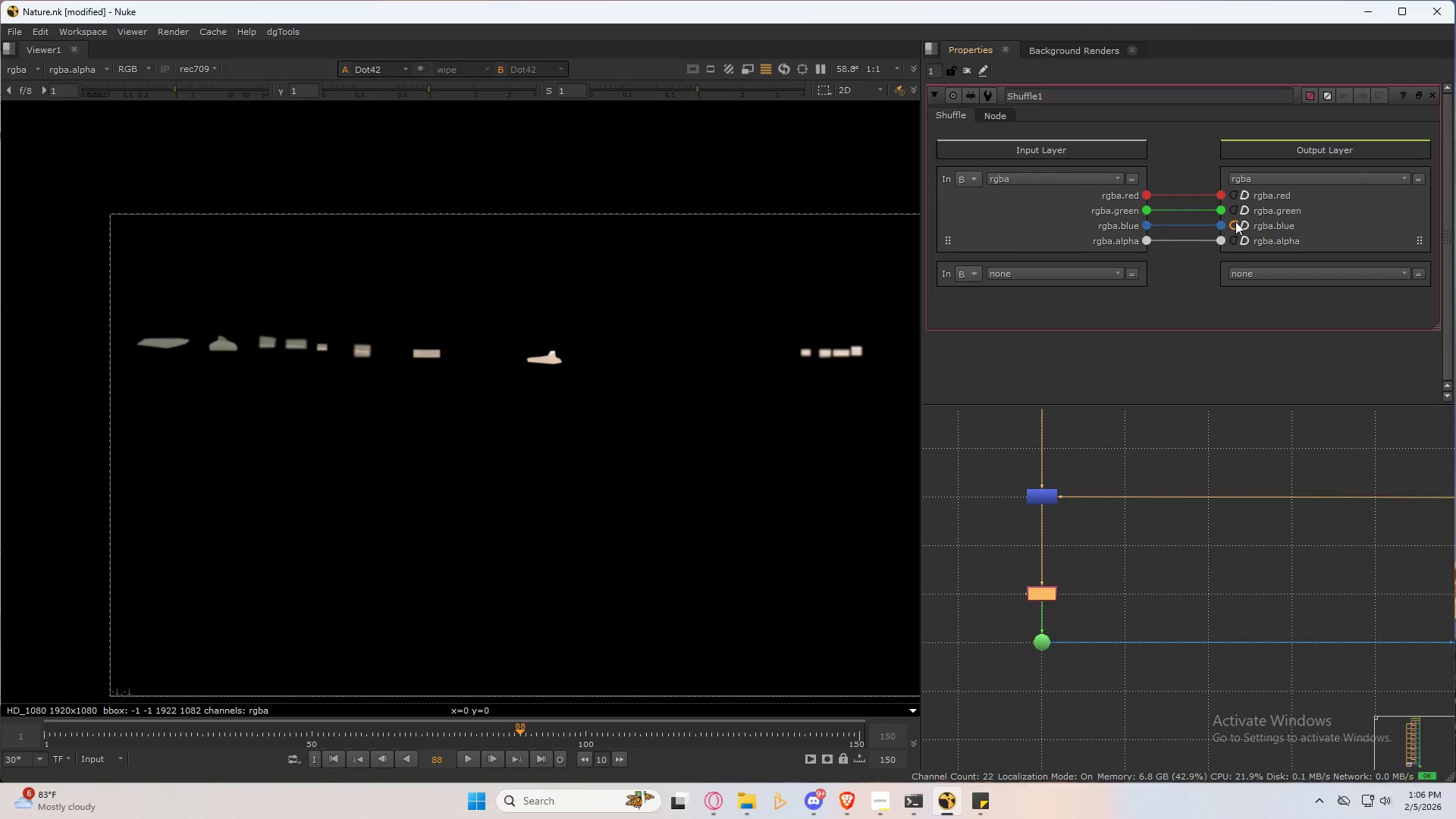 
double_click([1233, 207])
 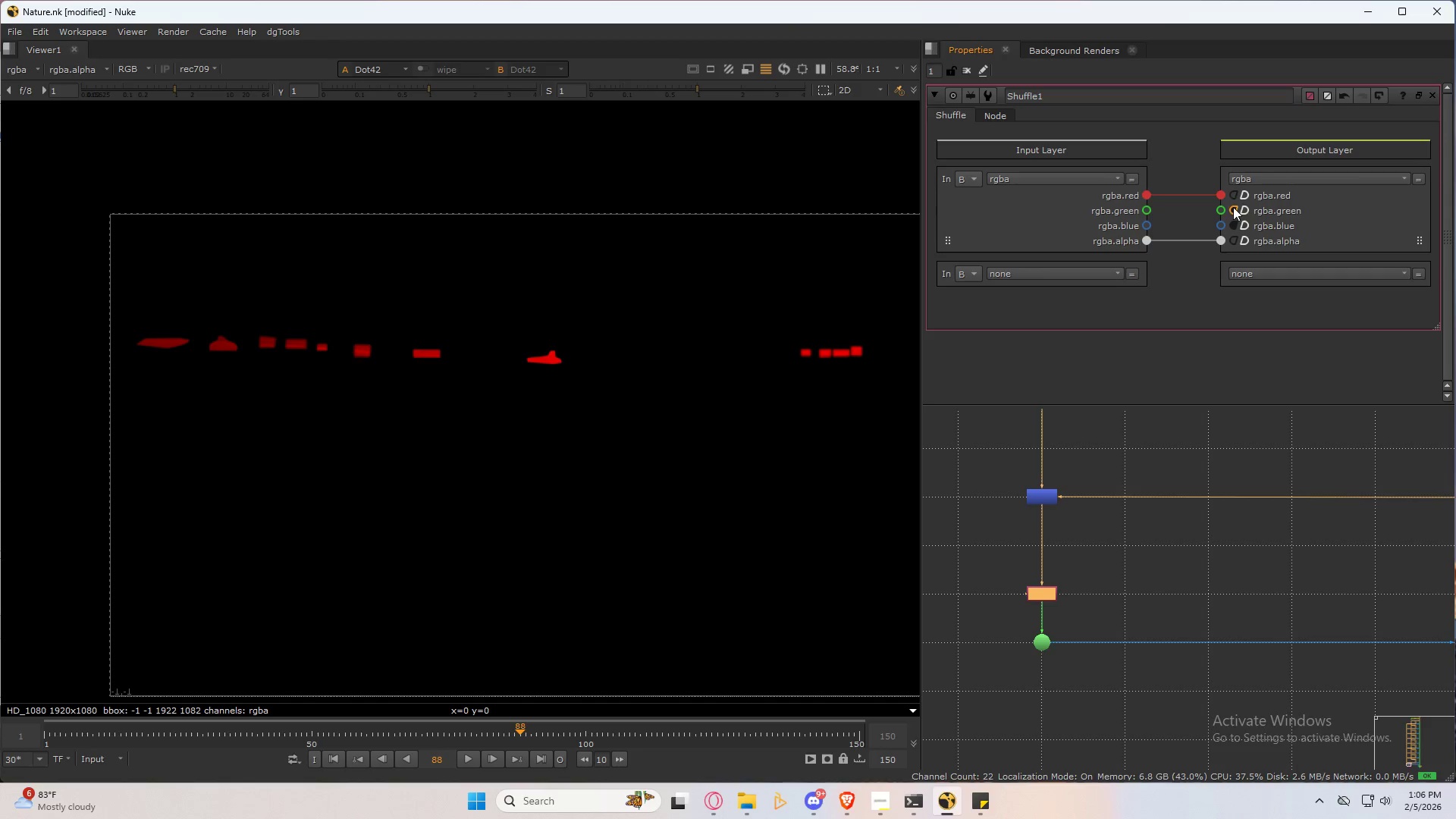 
triple_click([1228, 192])
 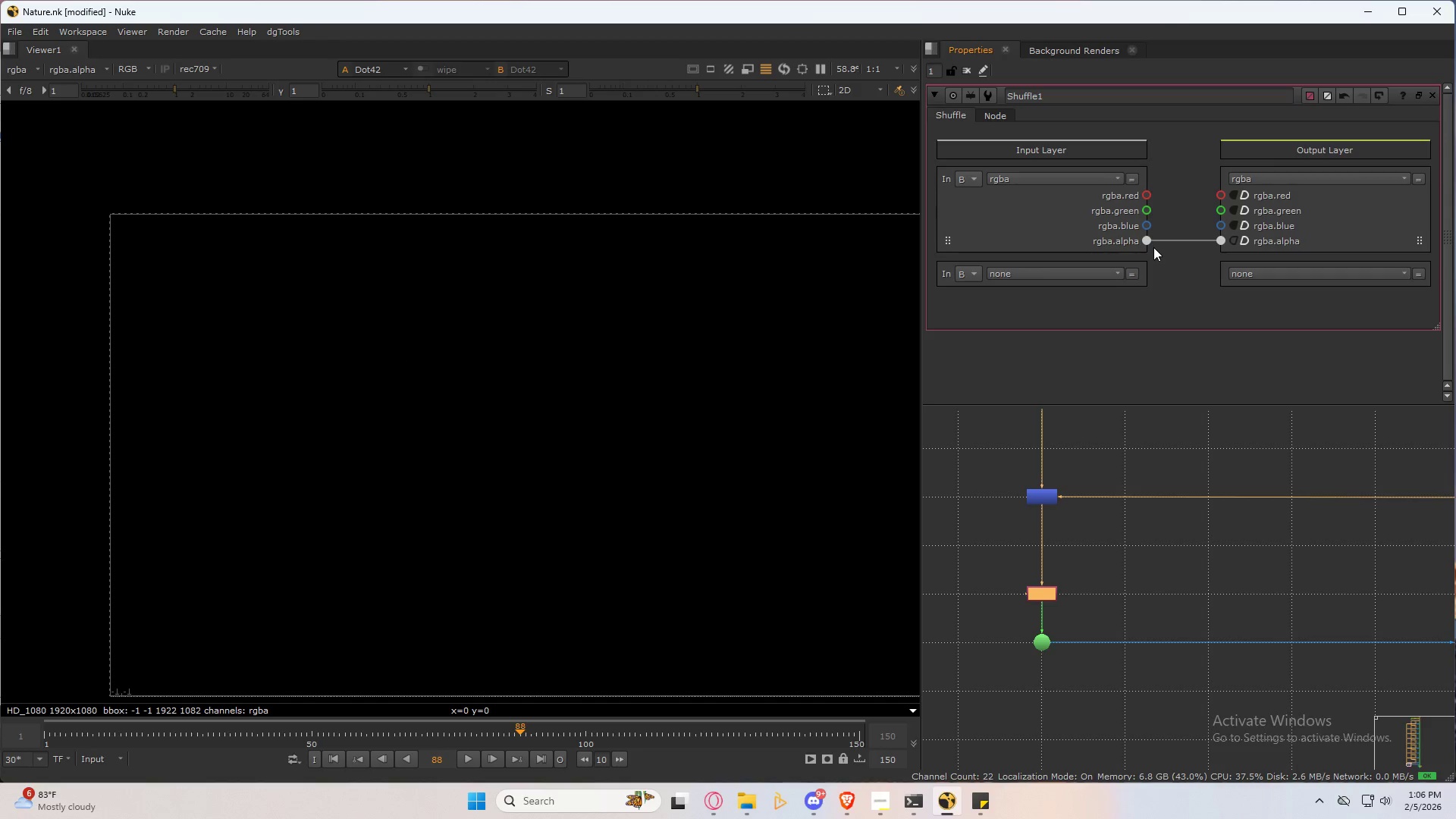 
left_click_drag(start_coordinate=[1146, 243], to_coordinate=[1216, 228])
 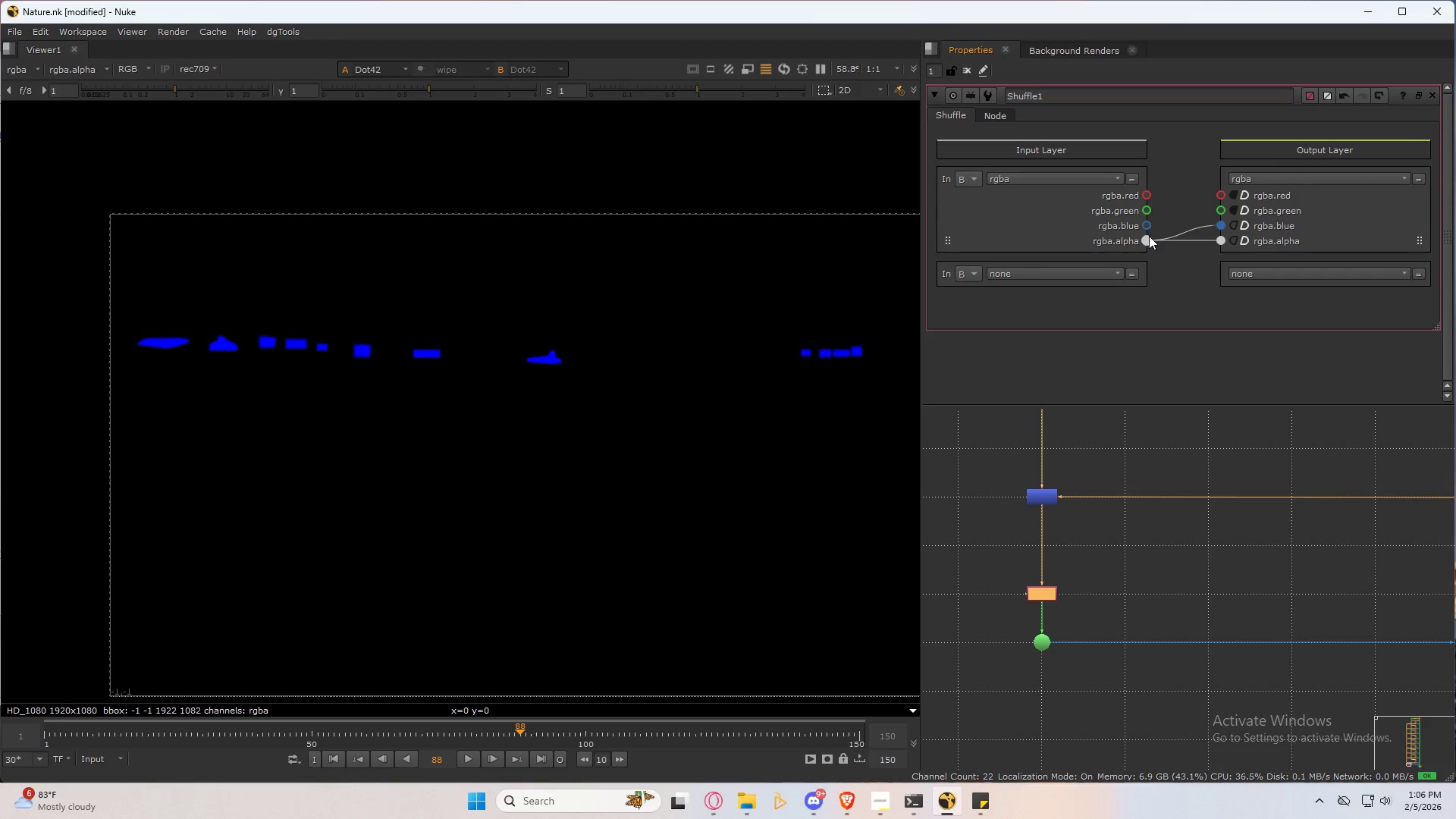 
left_click_drag(start_coordinate=[1149, 239], to_coordinate=[1225, 212])
 